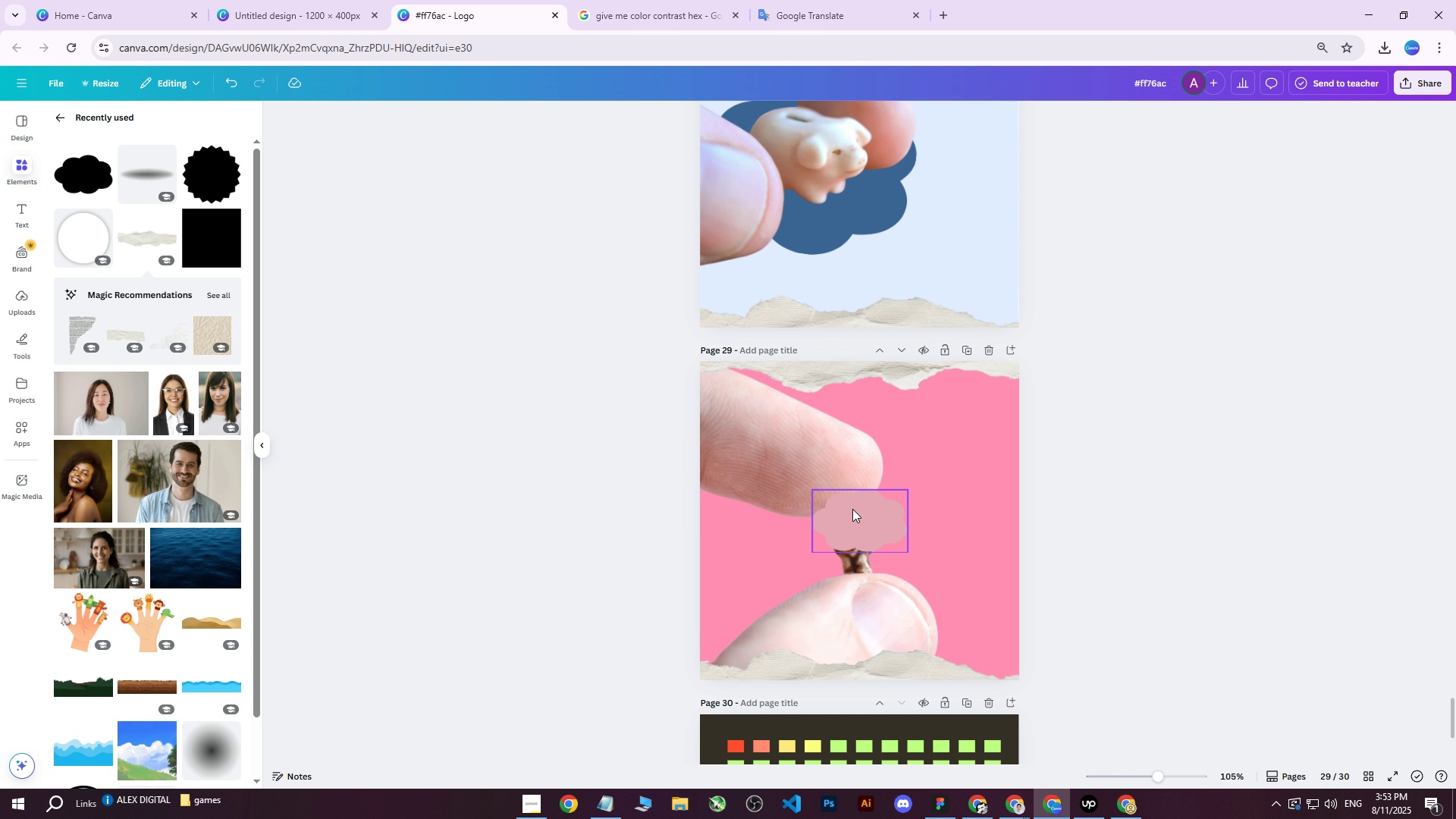 
triple_click([851, 510])
 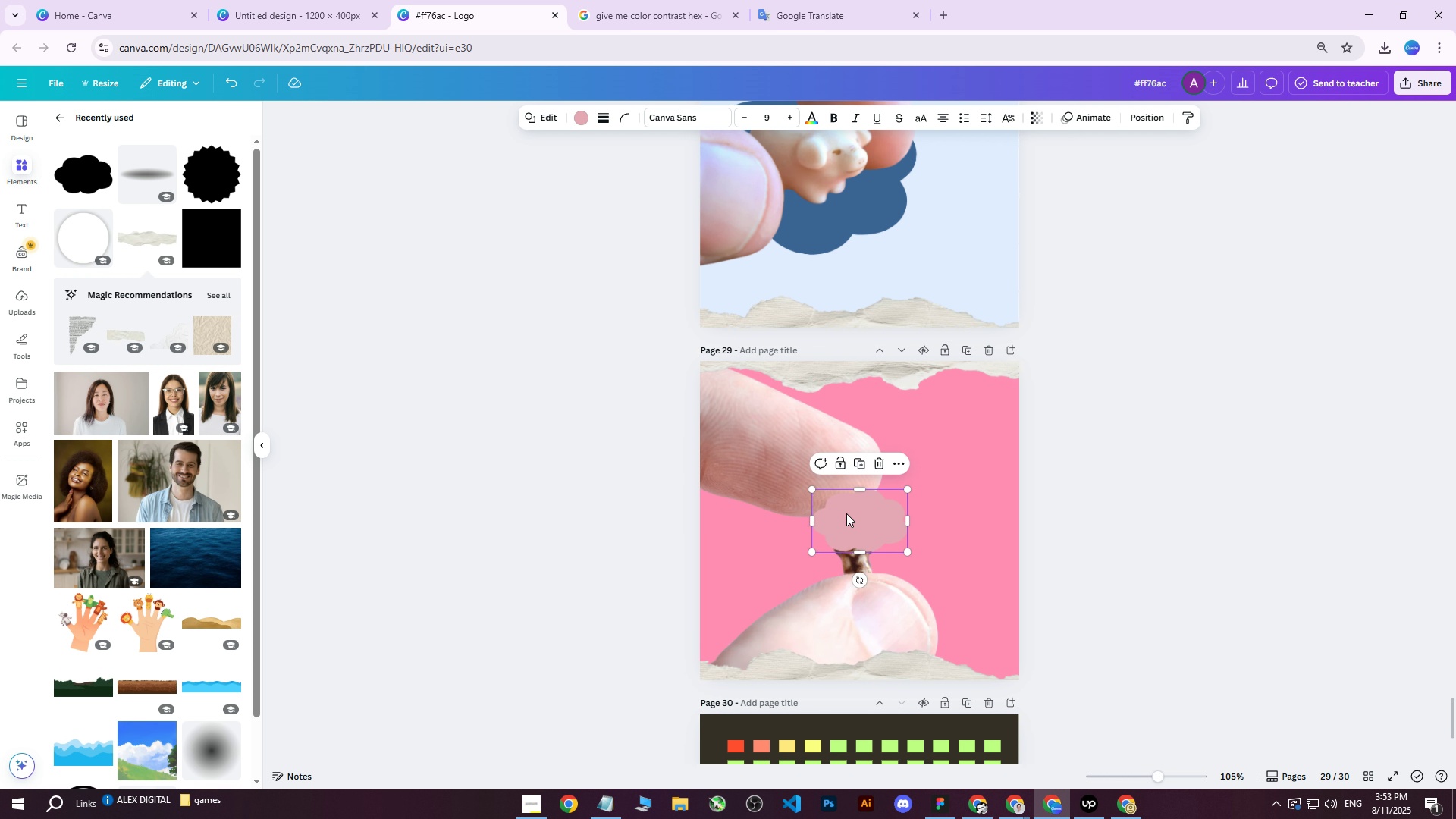 
right_click([846, 513])
 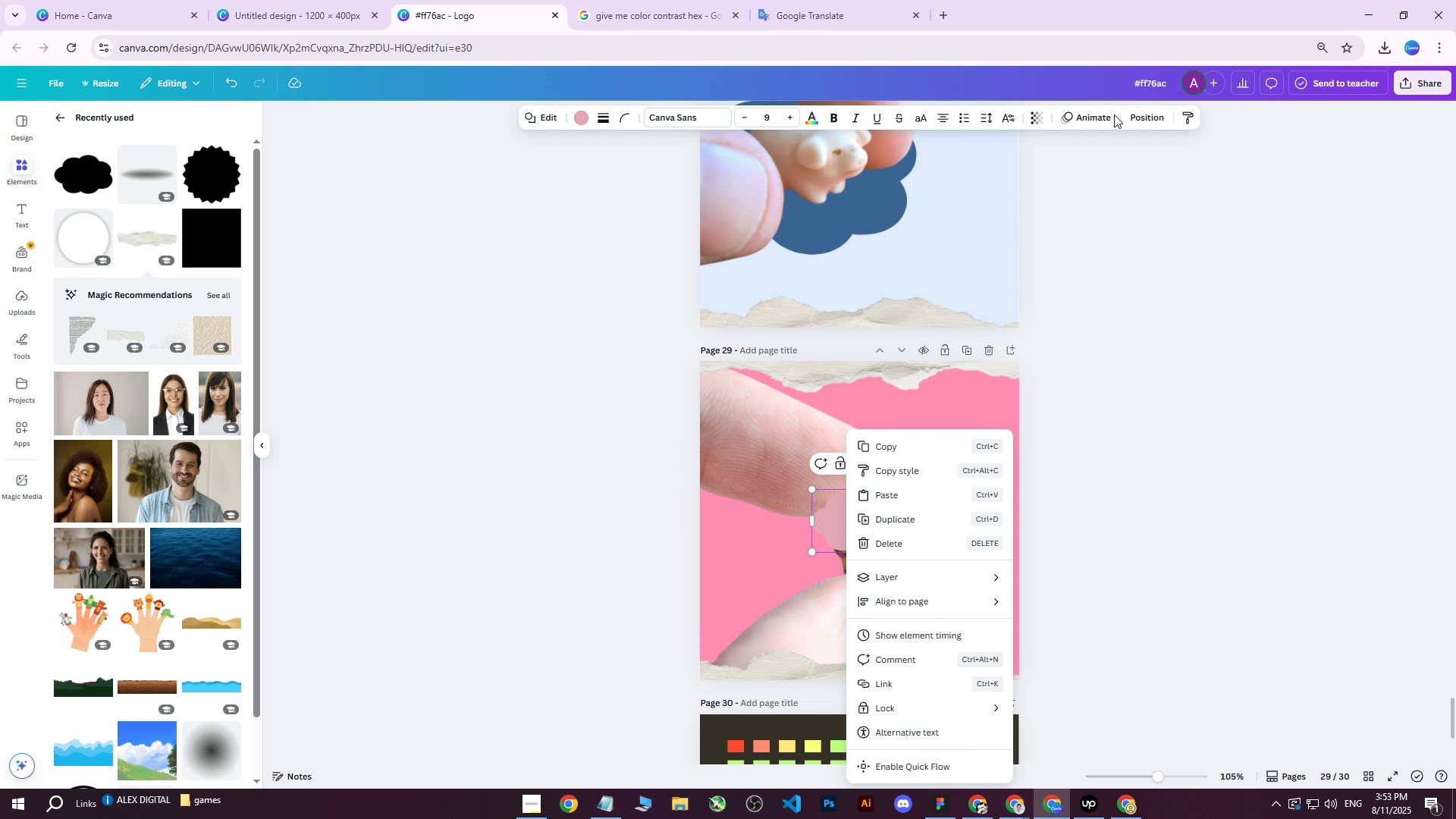 
double_click([1135, 117])
 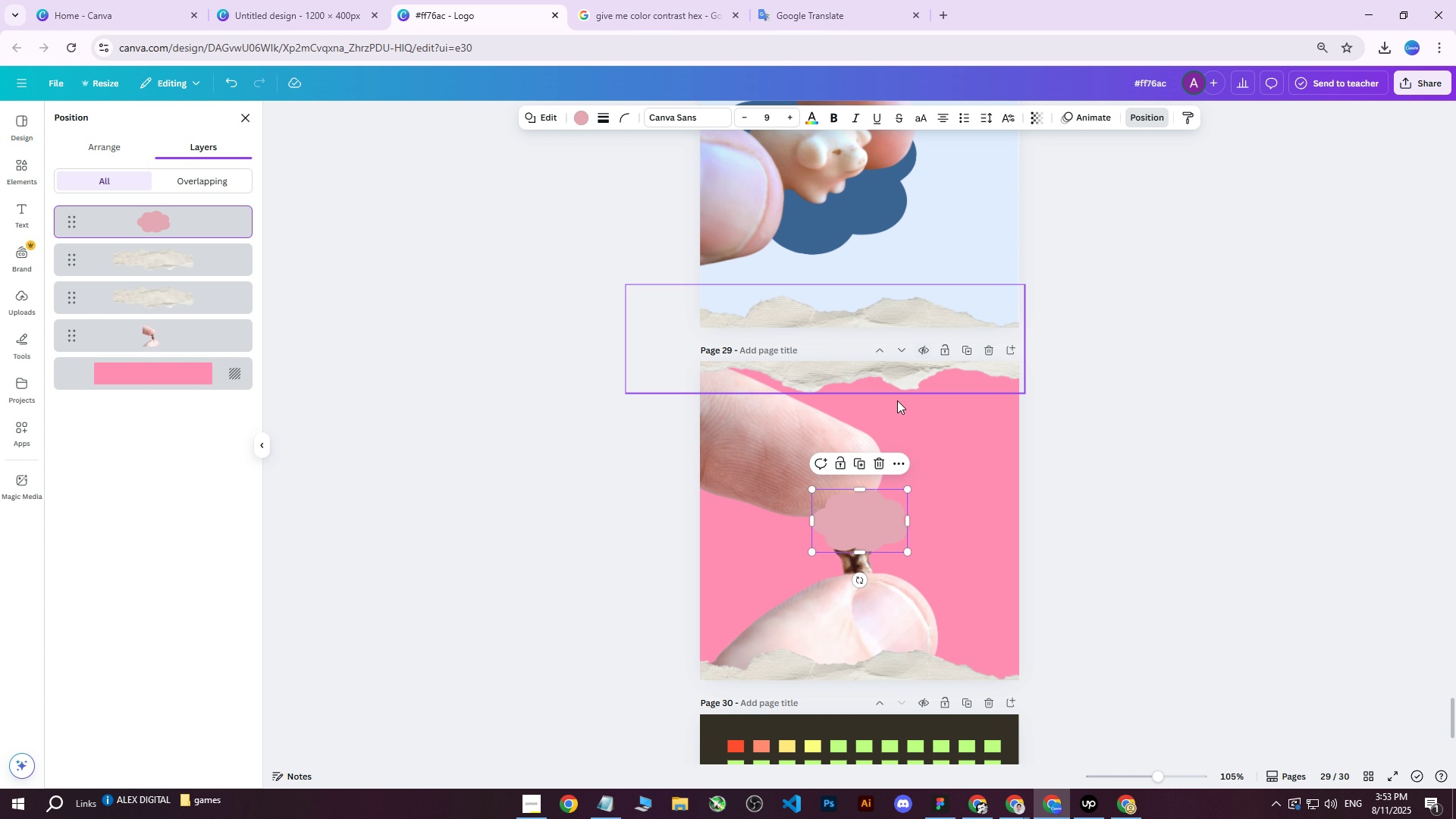 
wait(7.14)
 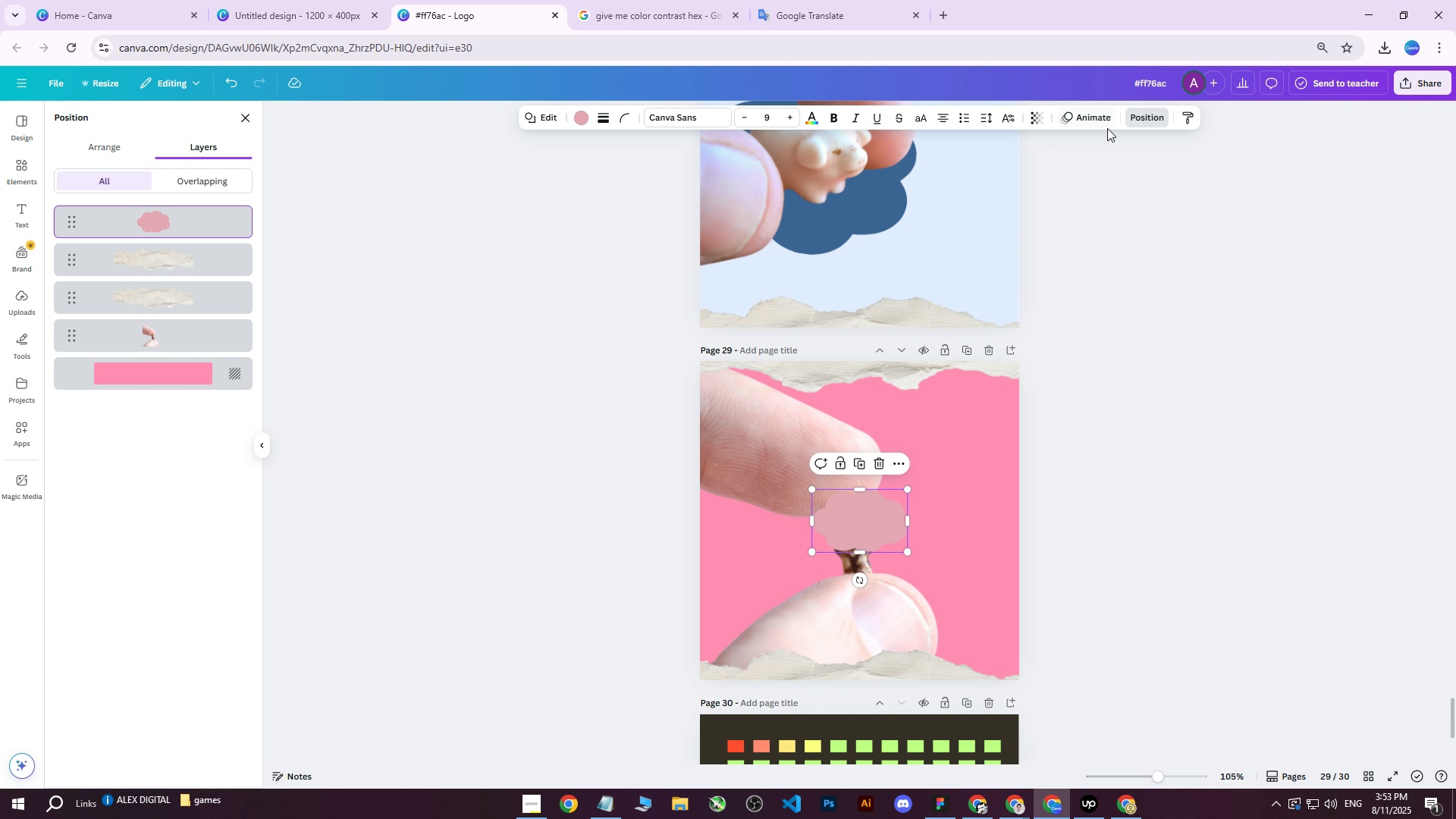 
left_click_drag(start_coordinate=[156, 231], to_coordinate=[162, 359])
 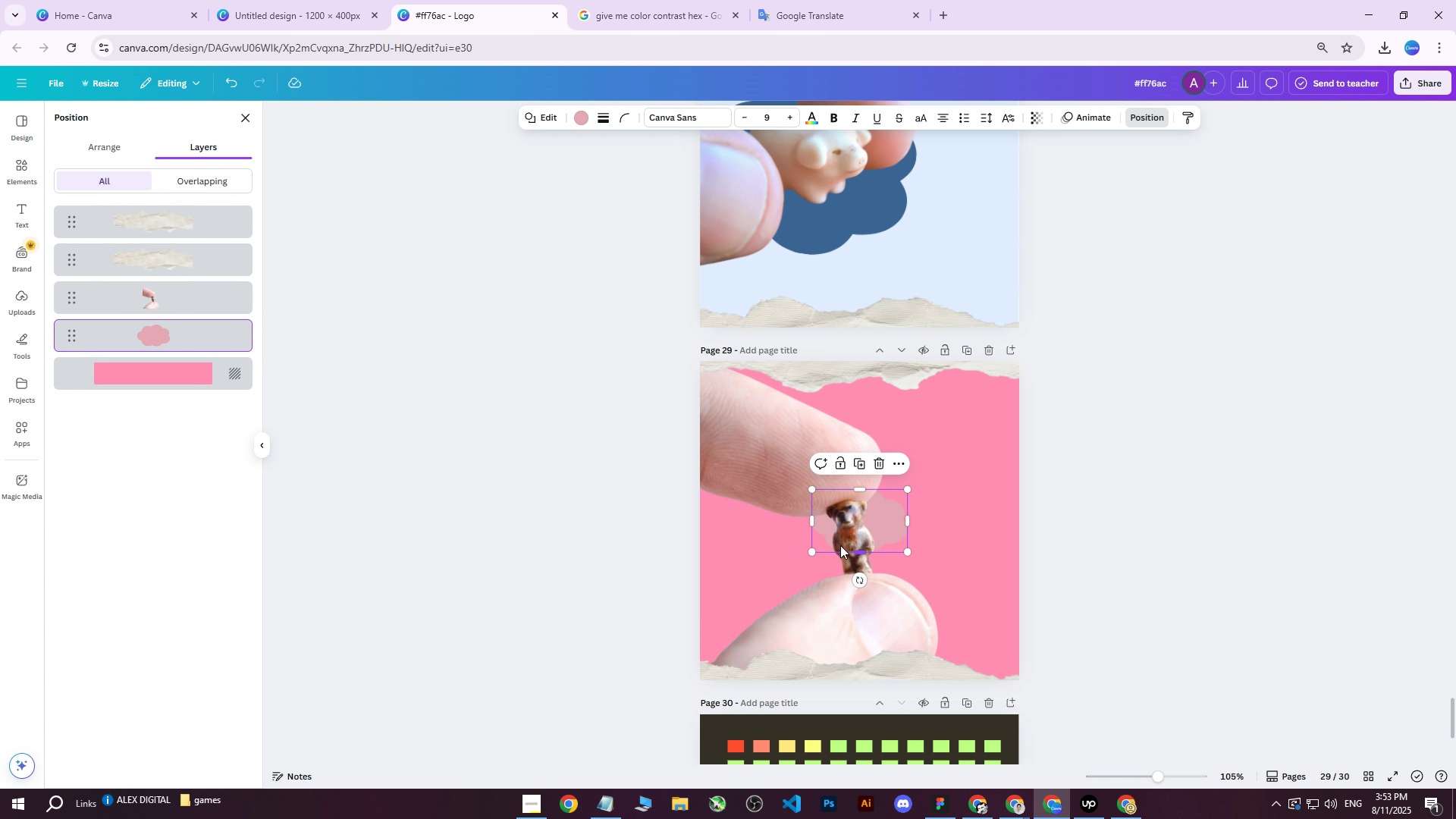 
left_click_drag(start_coordinate=[852, 525], to_coordinate=[847, 545])
 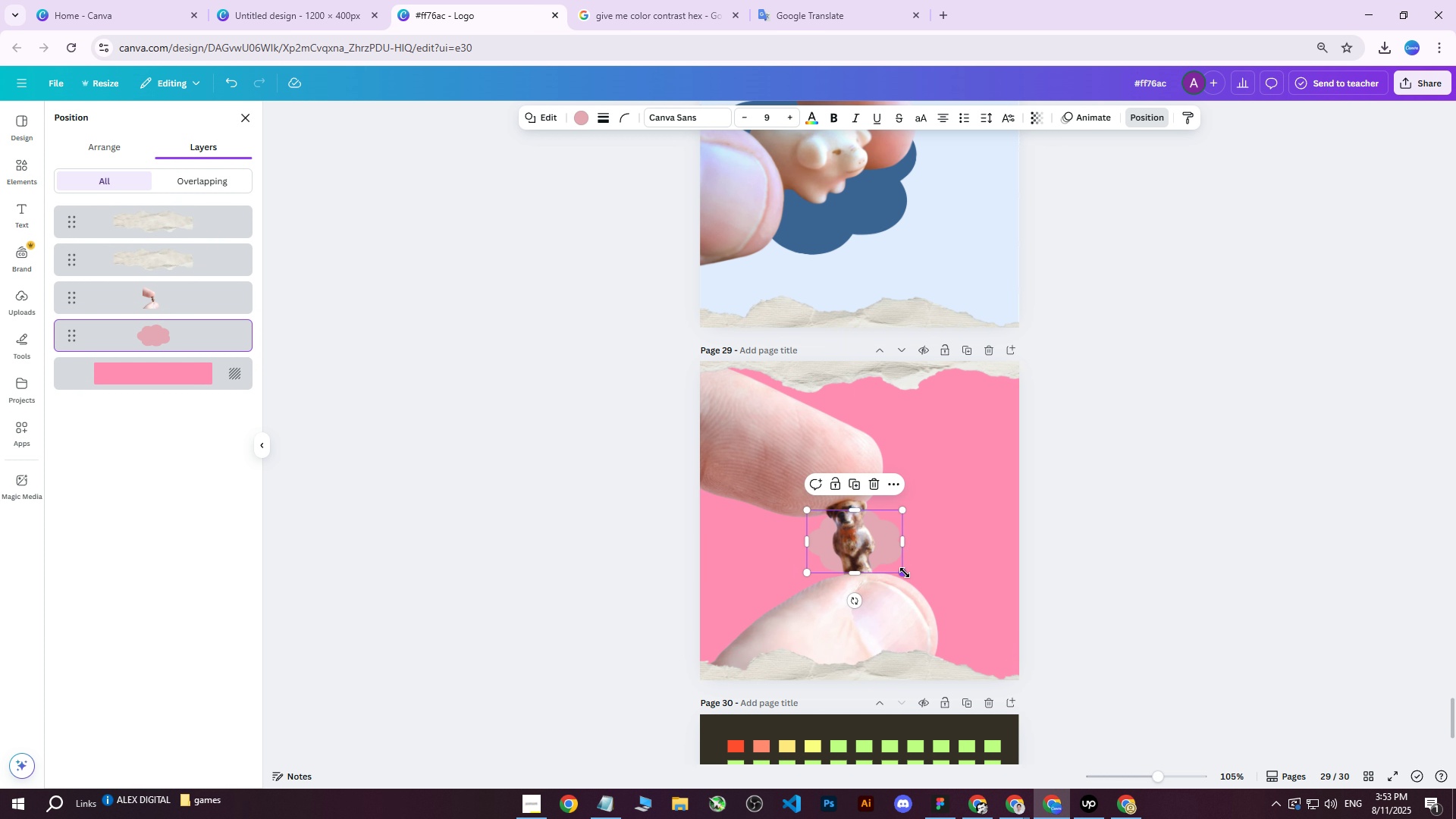 
left_click_drag(start_coordinate=[906, 574], to_coordinate=[958, 603])
 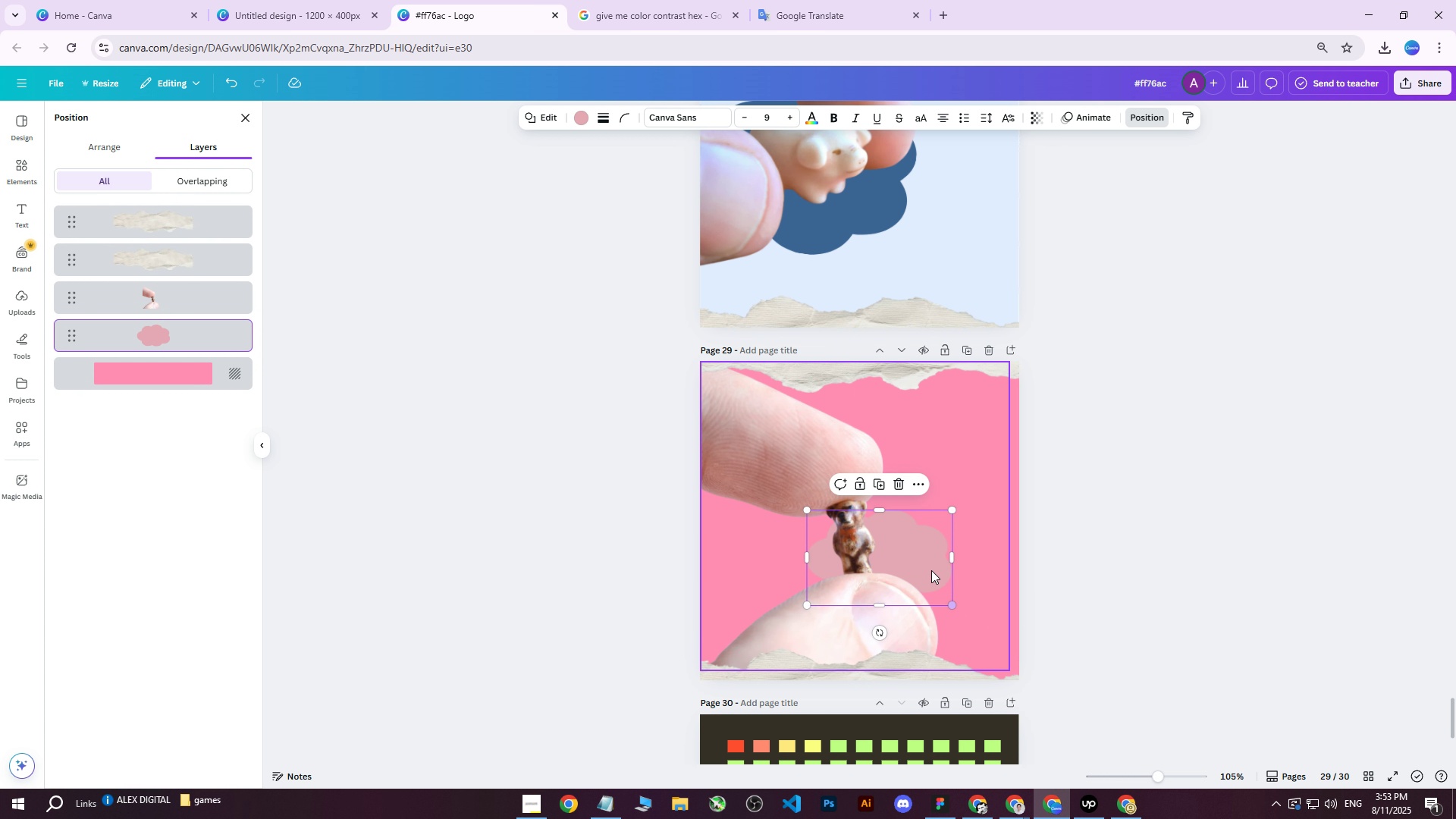 
left_click_drag(start_coordinate=[924, 558], to_coordinate=[897, 538])
 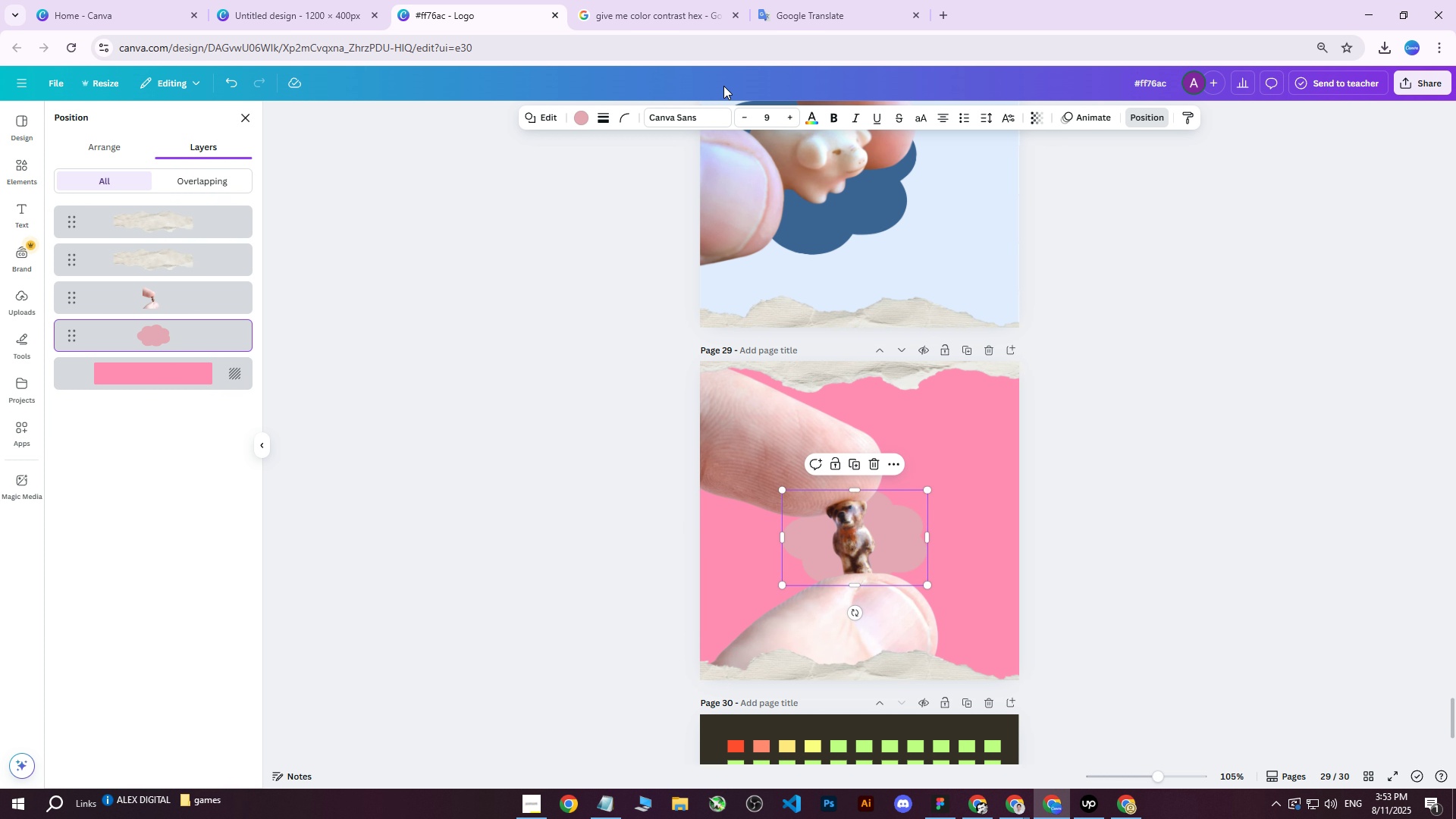 
left_click([579, 121])
 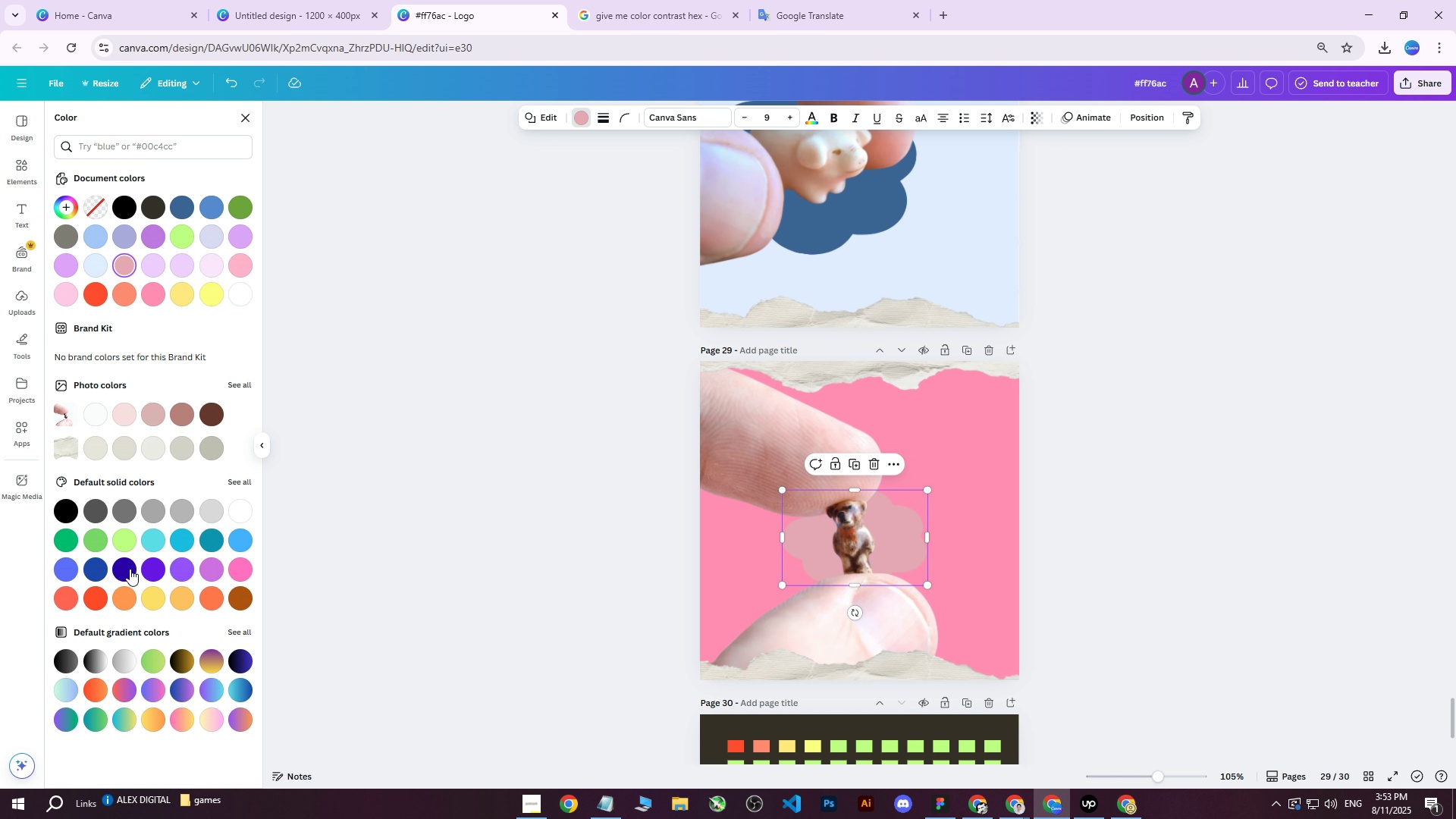 
double_click([95, 570])
 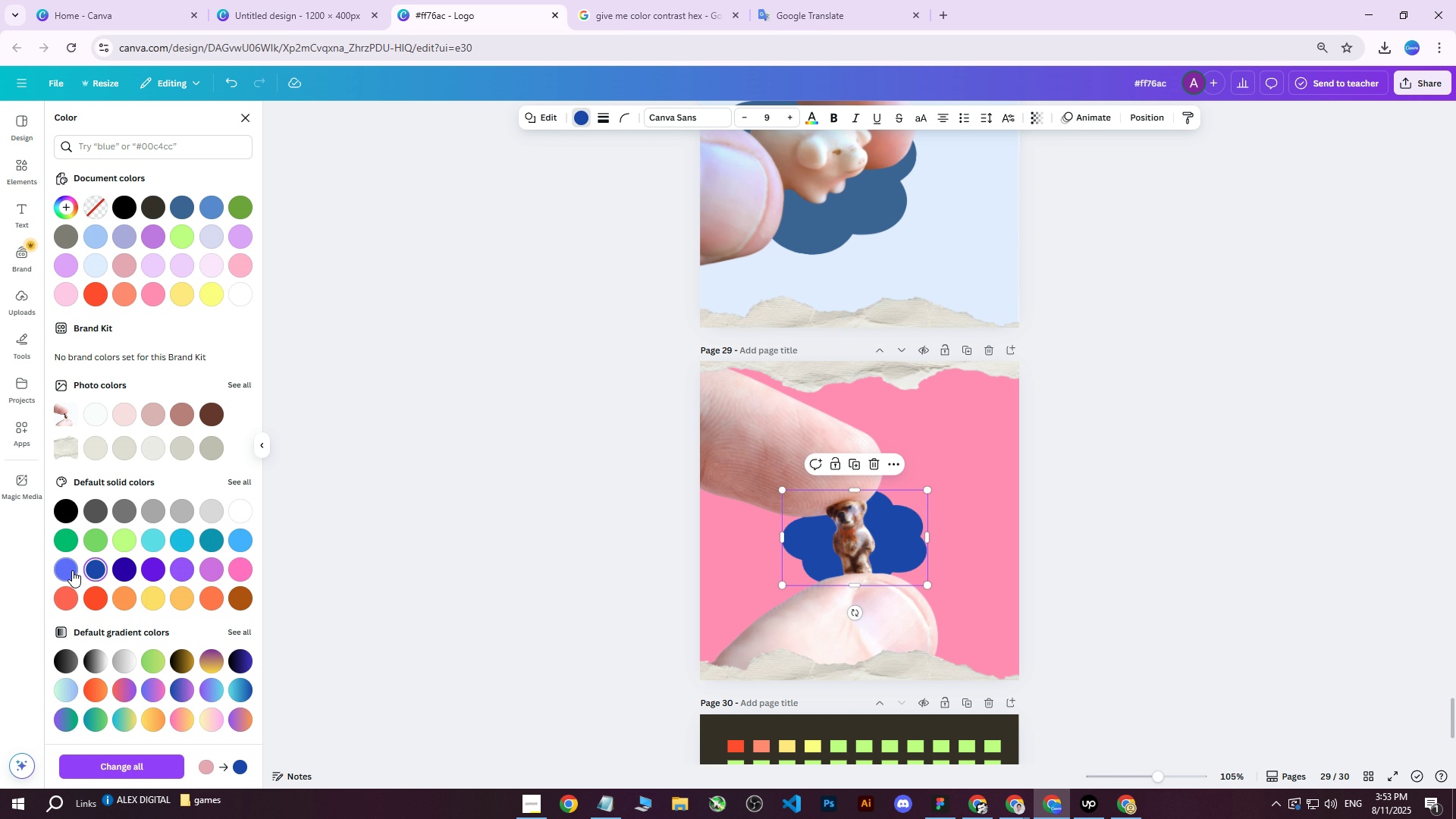 
triple_click([72, 570])
 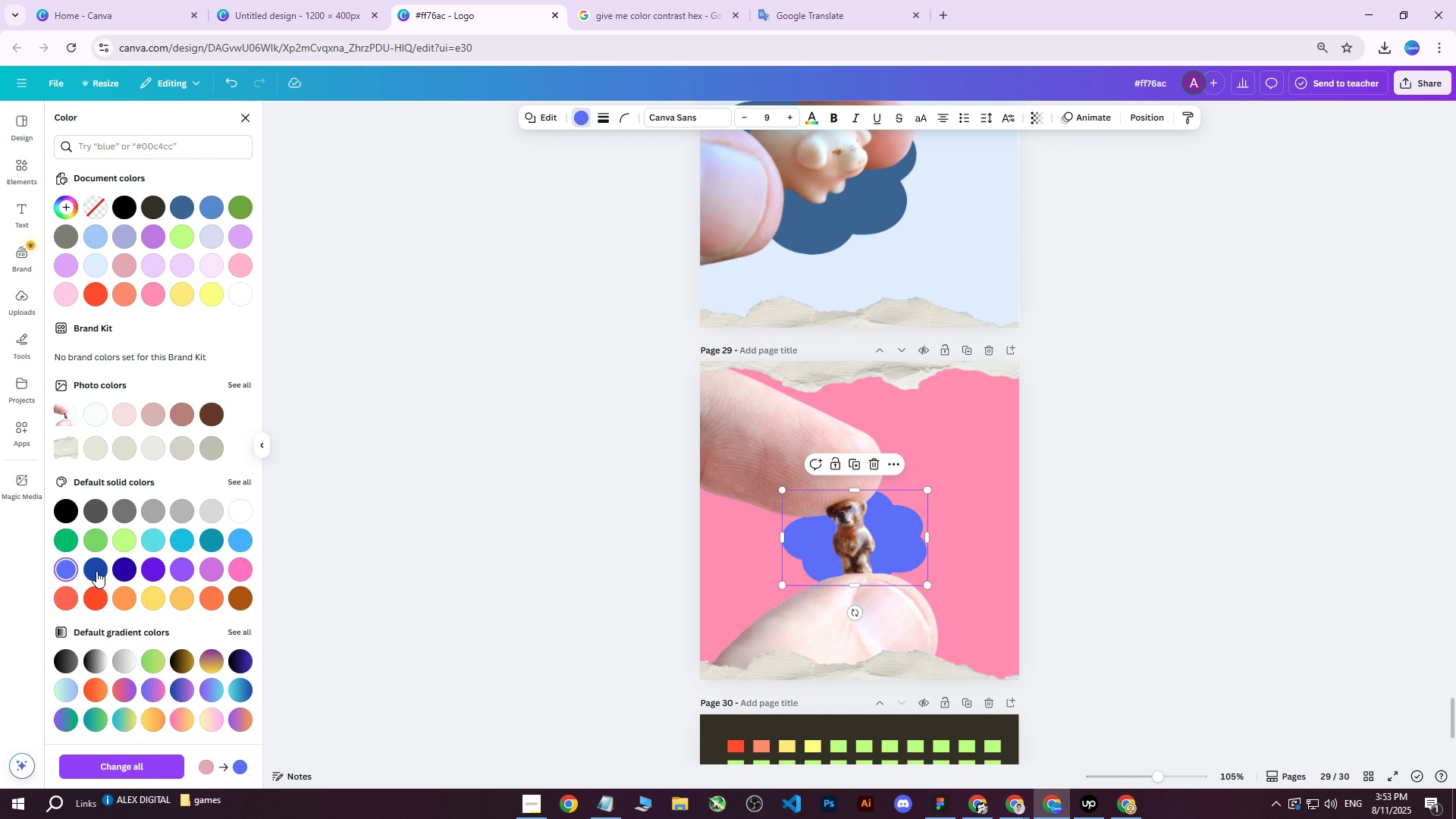 
triple_click([97, 571])
 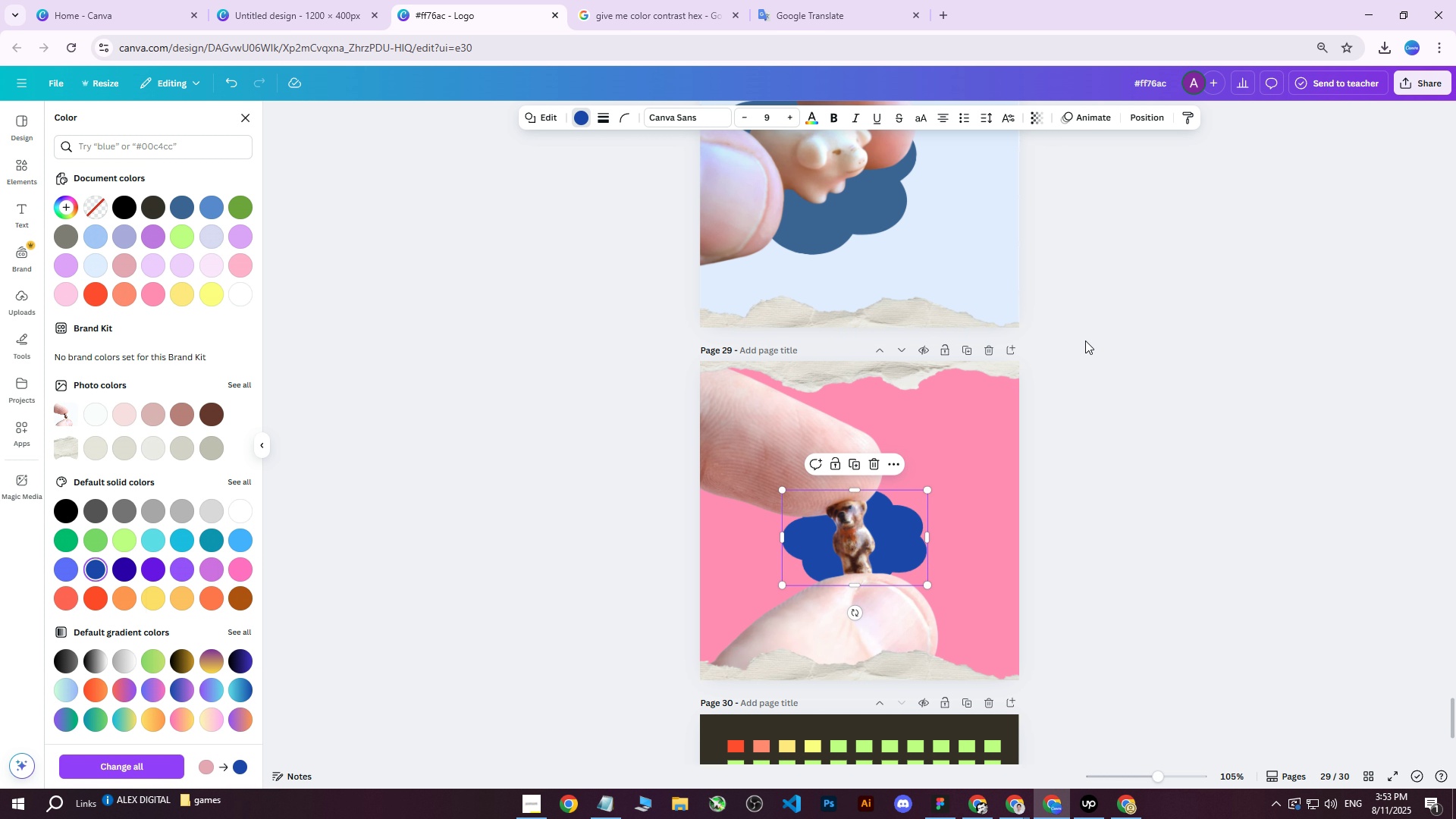 
left_click([1138, 325])
 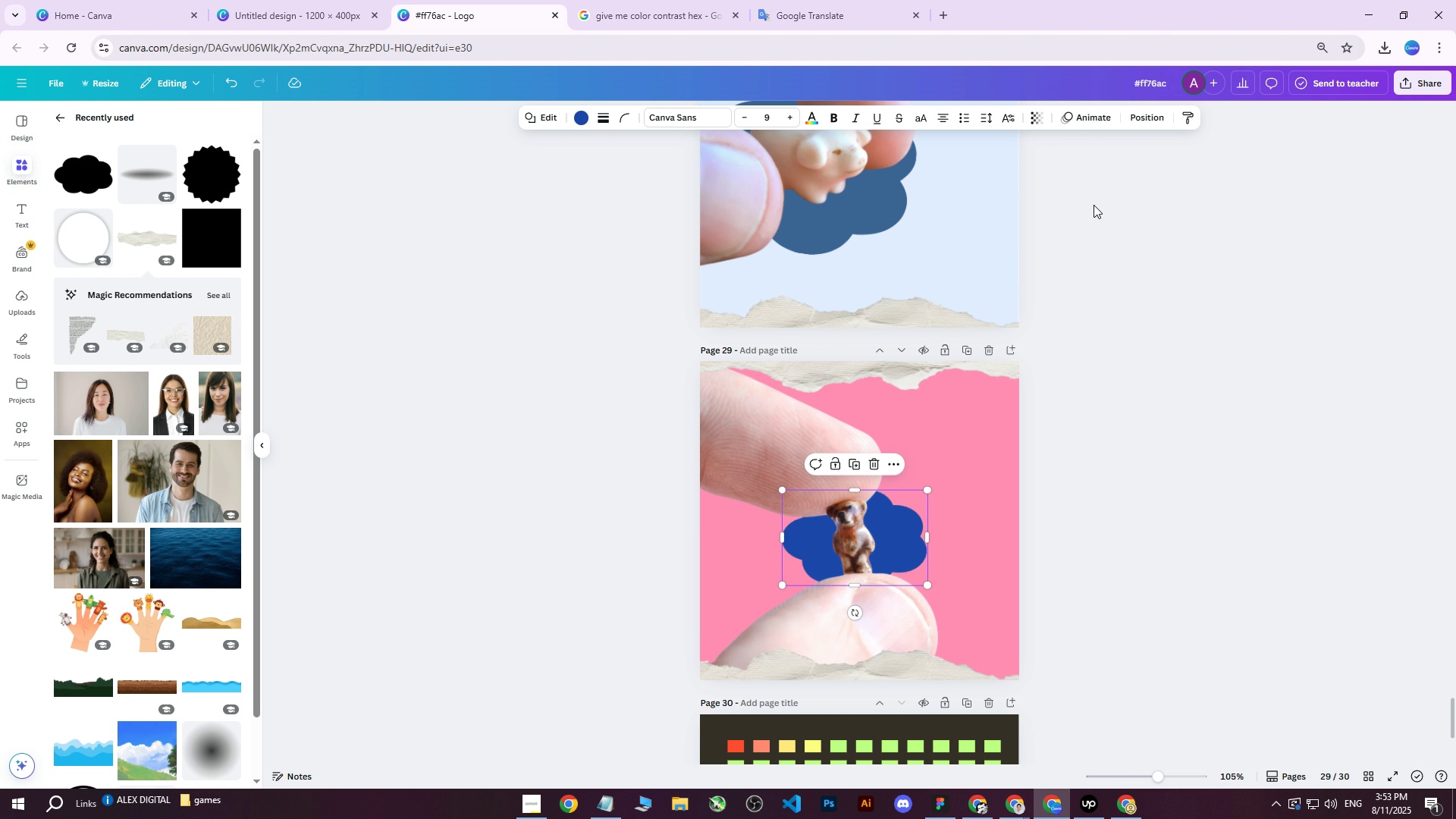 
left_click([1128, 468])
 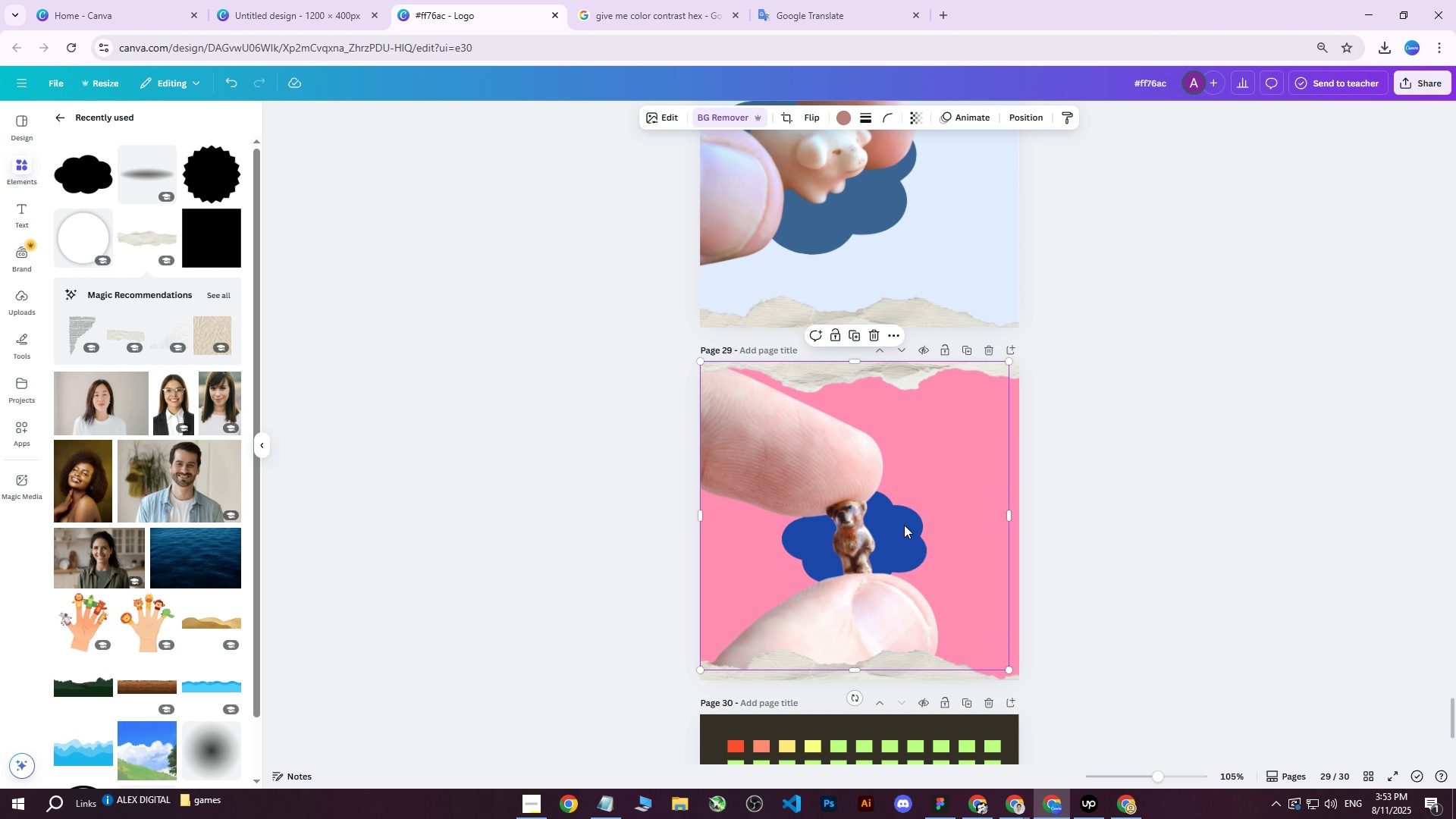 
double_click([904, 525])
 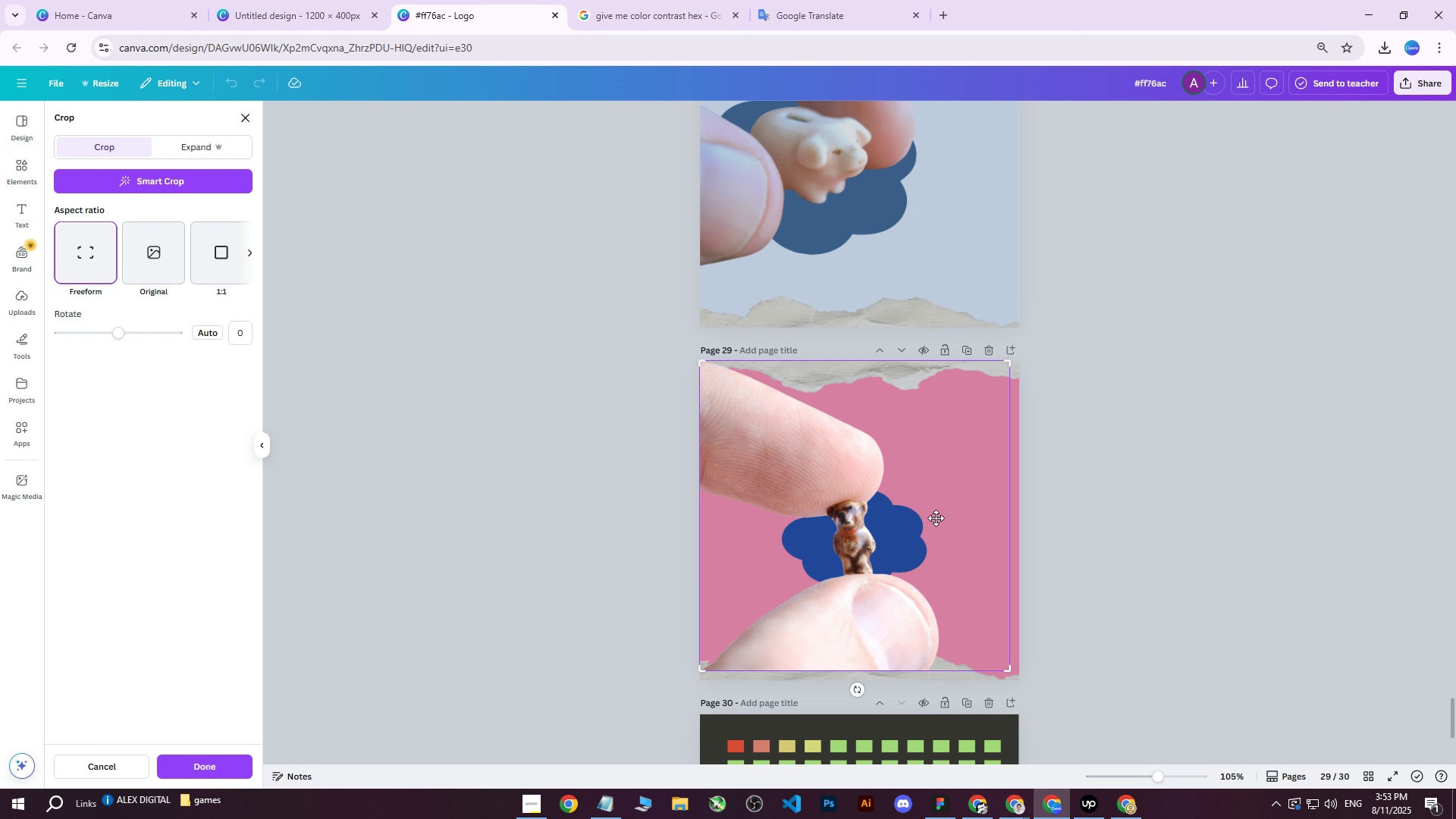 
left_click([1122, 512])
 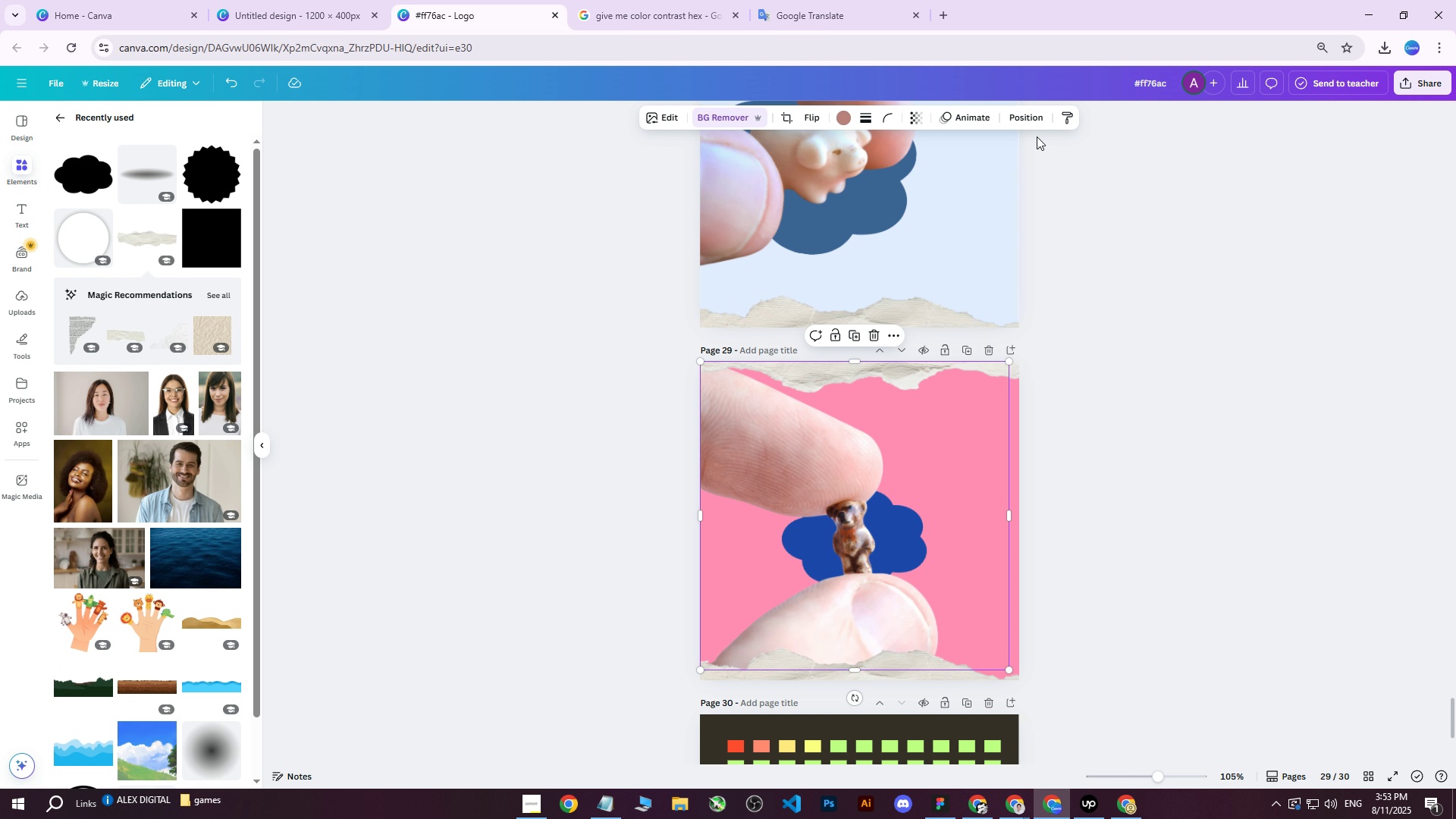 
left_click([1025, 111])
 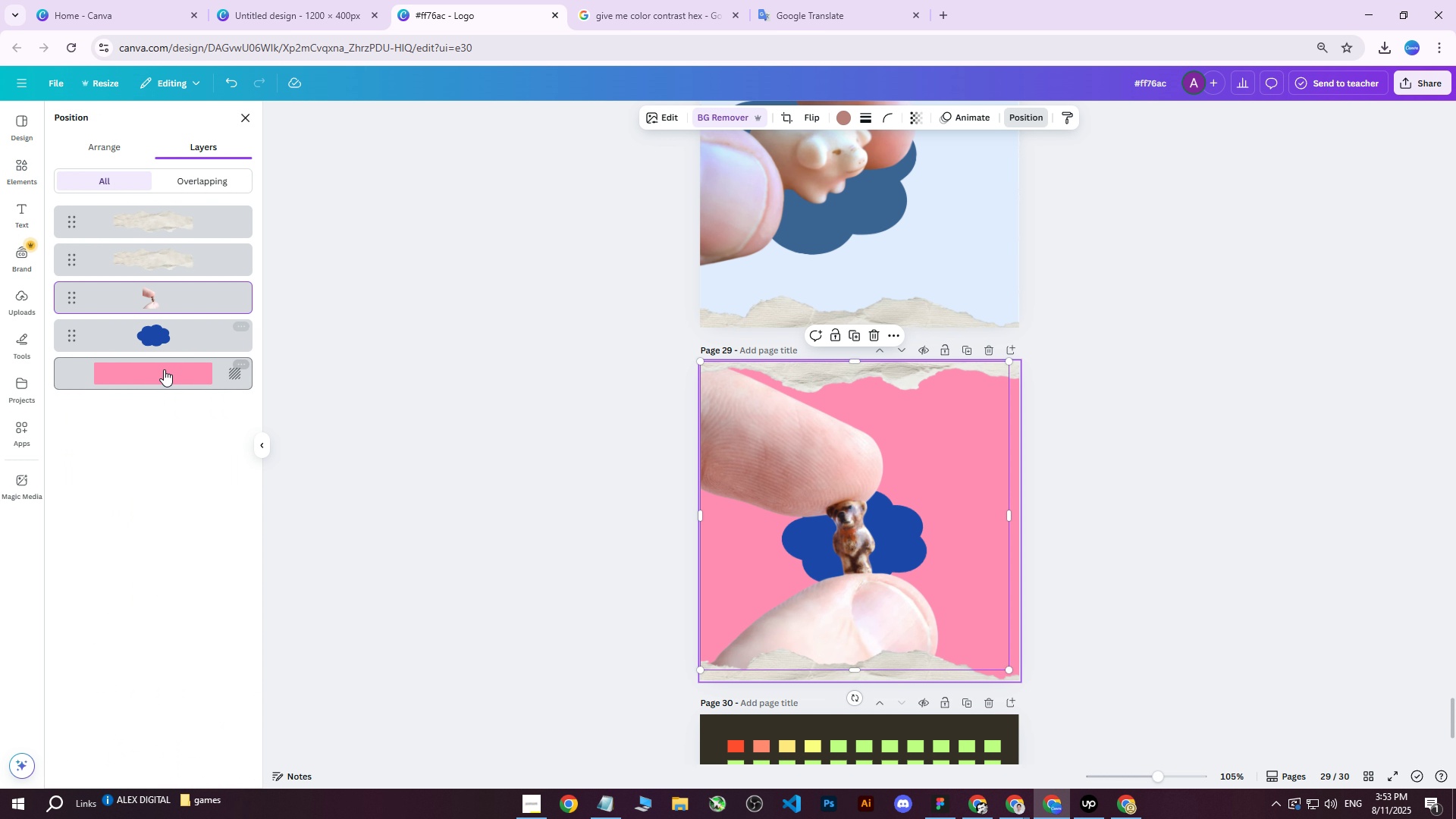 
left_click([152, 342])
 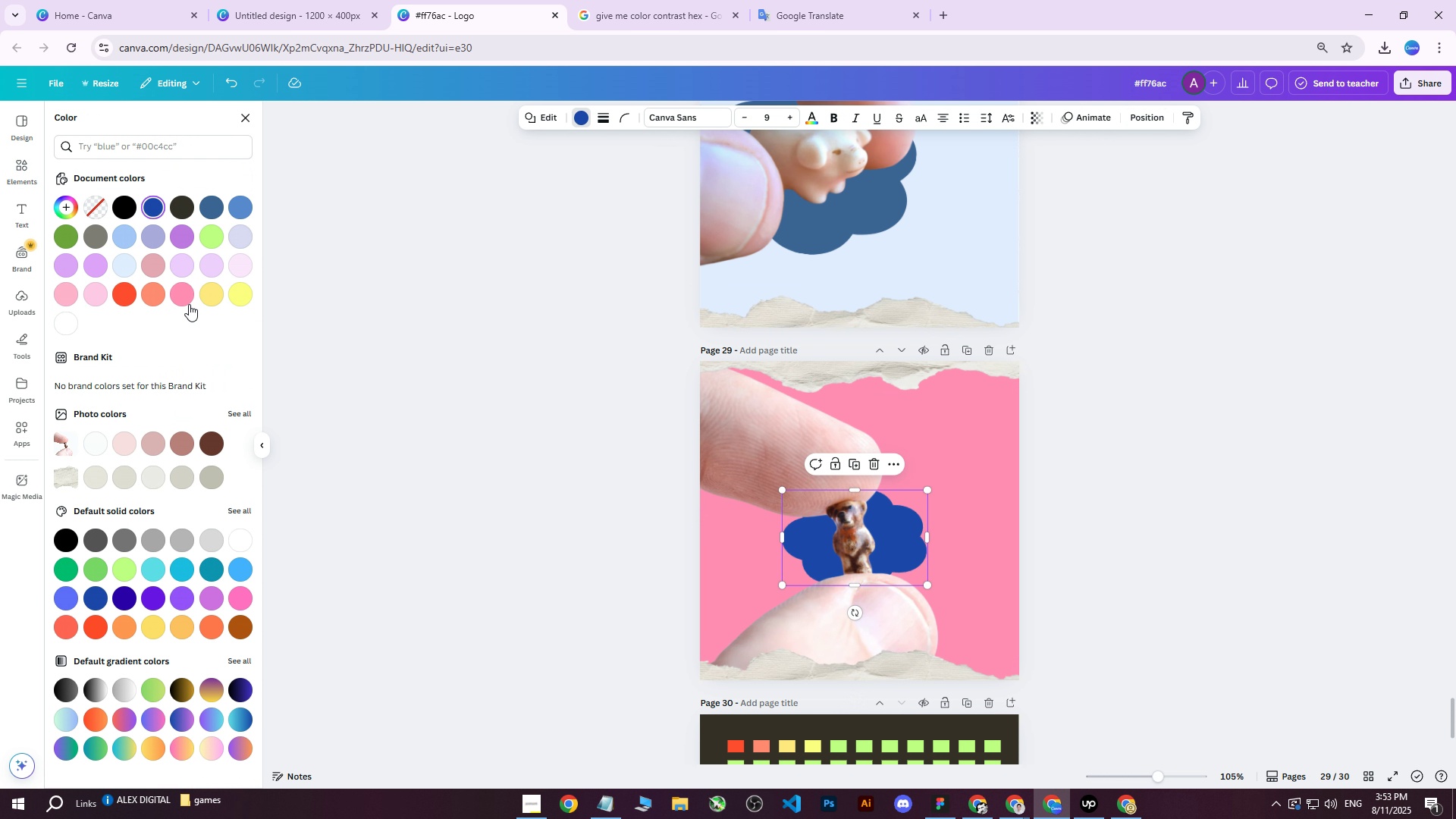 
left_click([149, 236])
 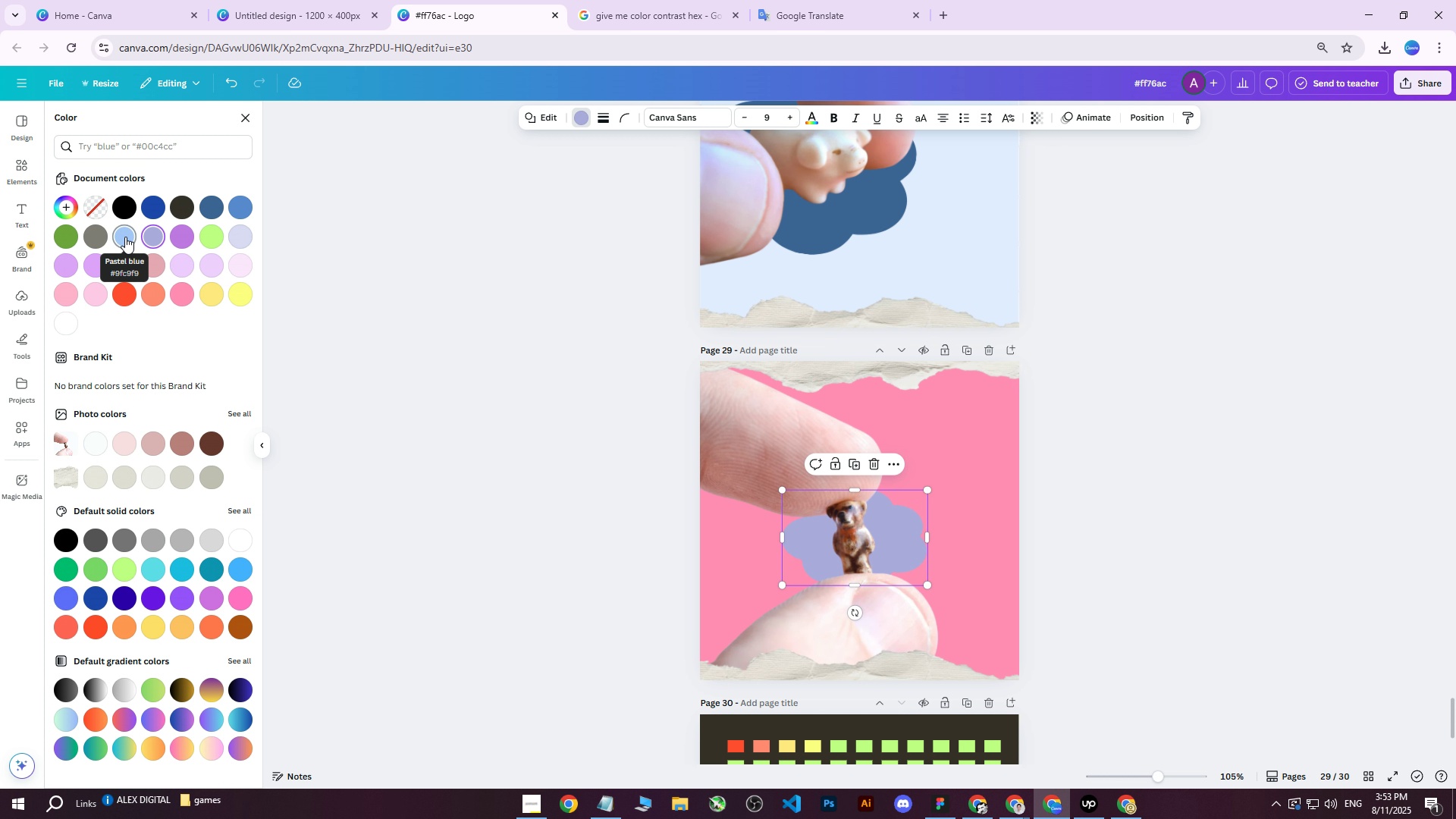 
left_click([125, 237])
 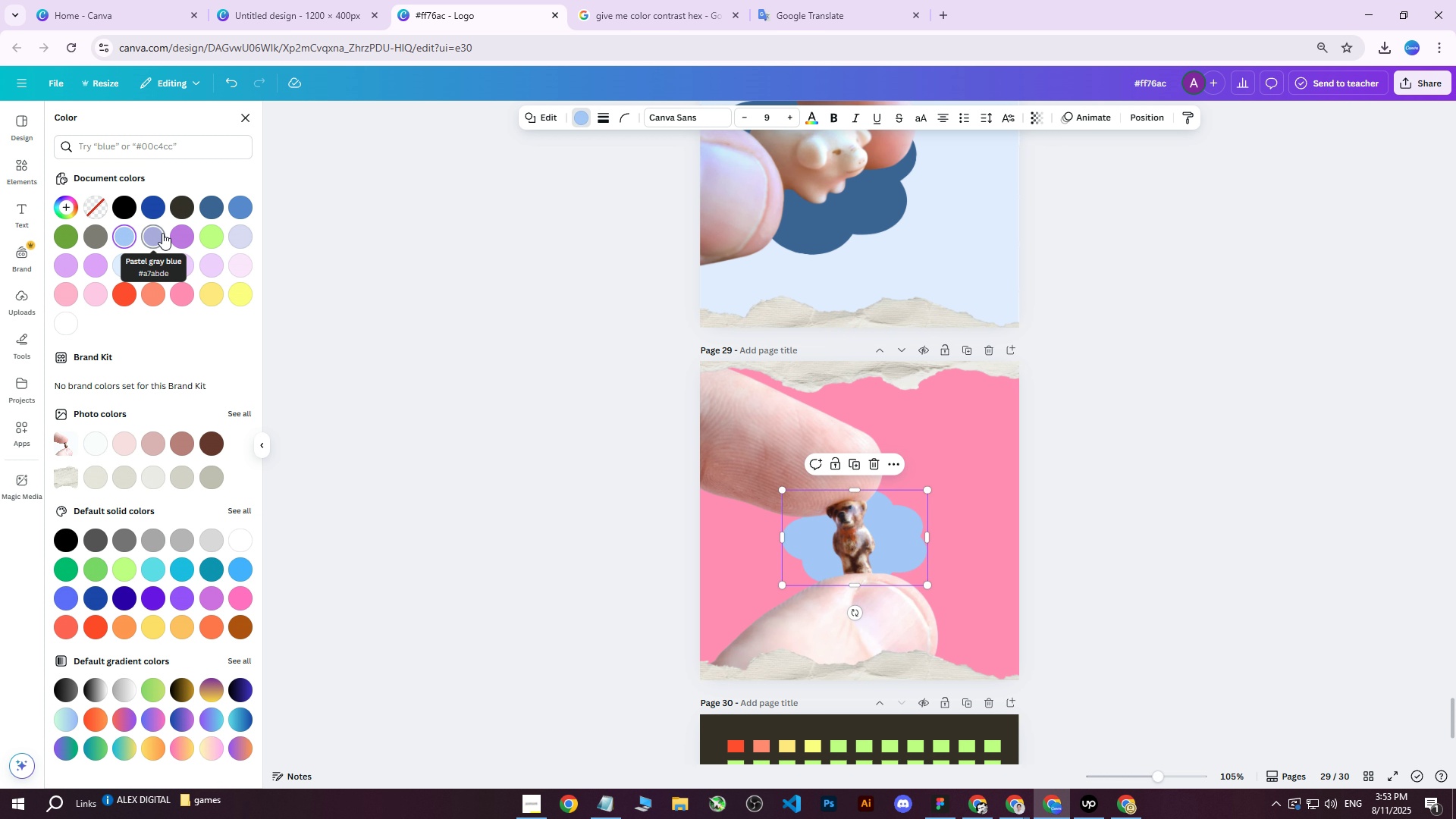 
scroll: coordinate [1043, 413], scroll_direction: none, amount: 0.0
 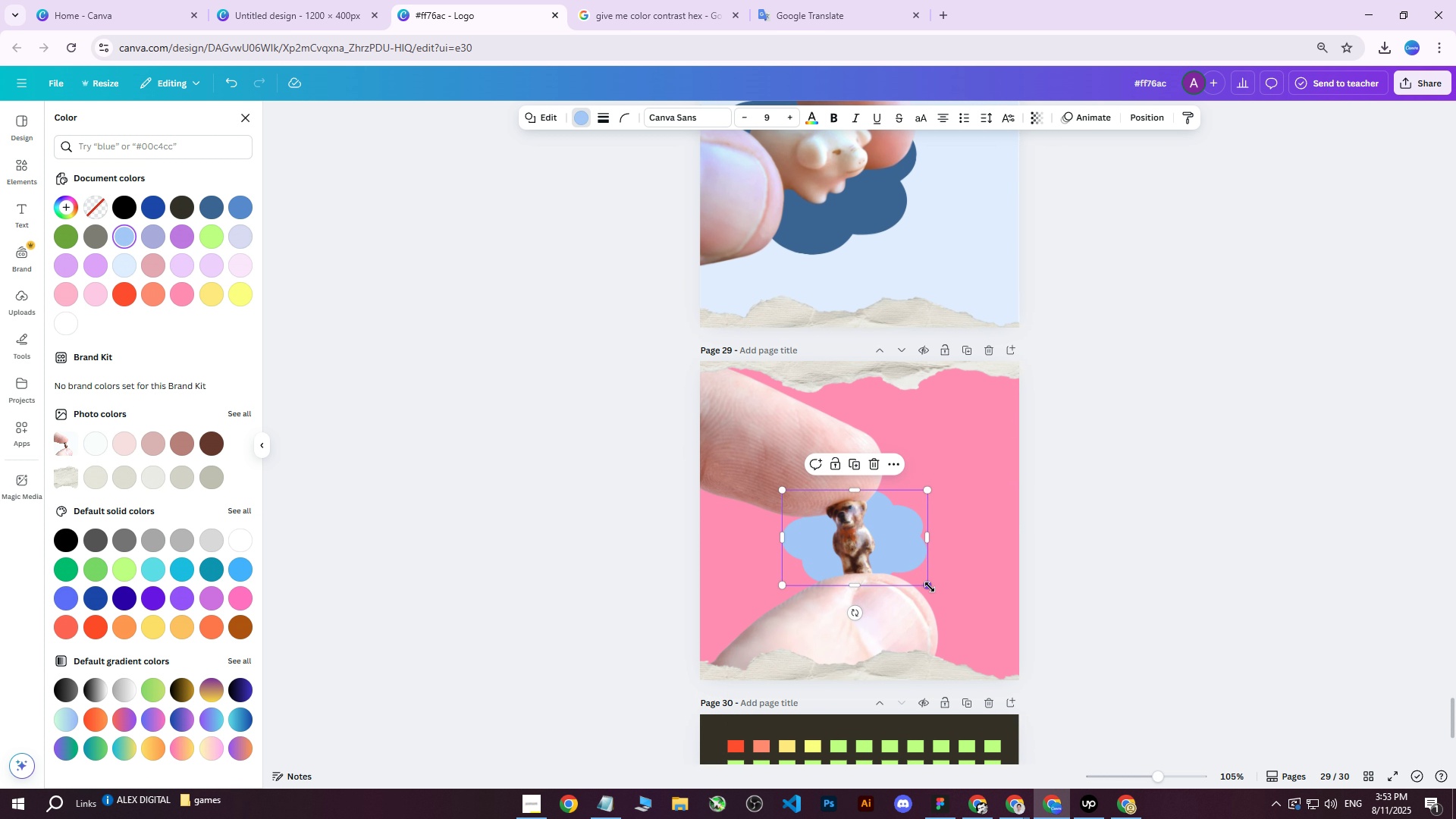 
left_click_drag(start_coordinate=[857, 612], to_coordinate=[882, 596])
 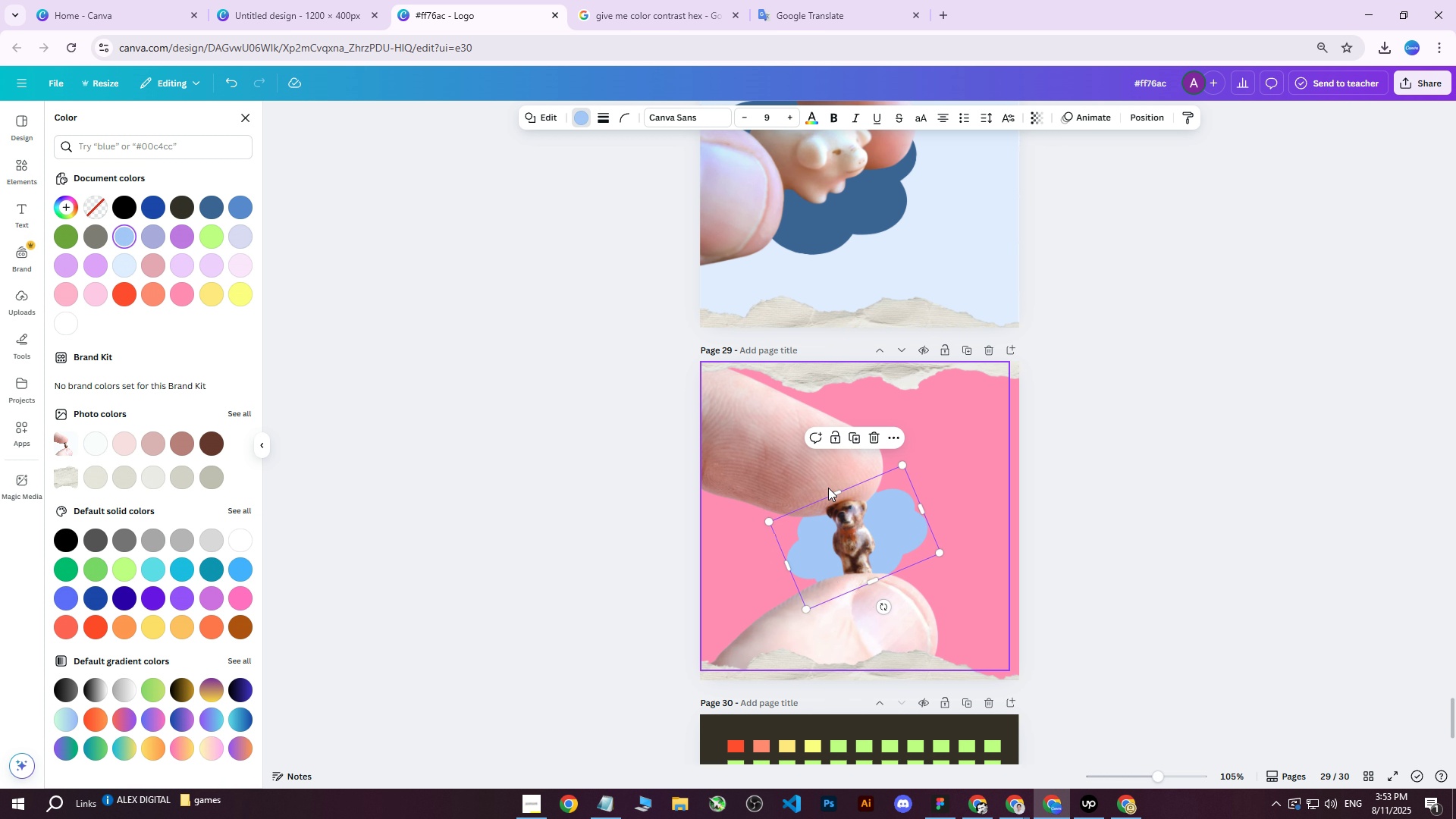 
left_click_drag(start_coordinate=[833, 491], to_coordinate=[821, 480])
 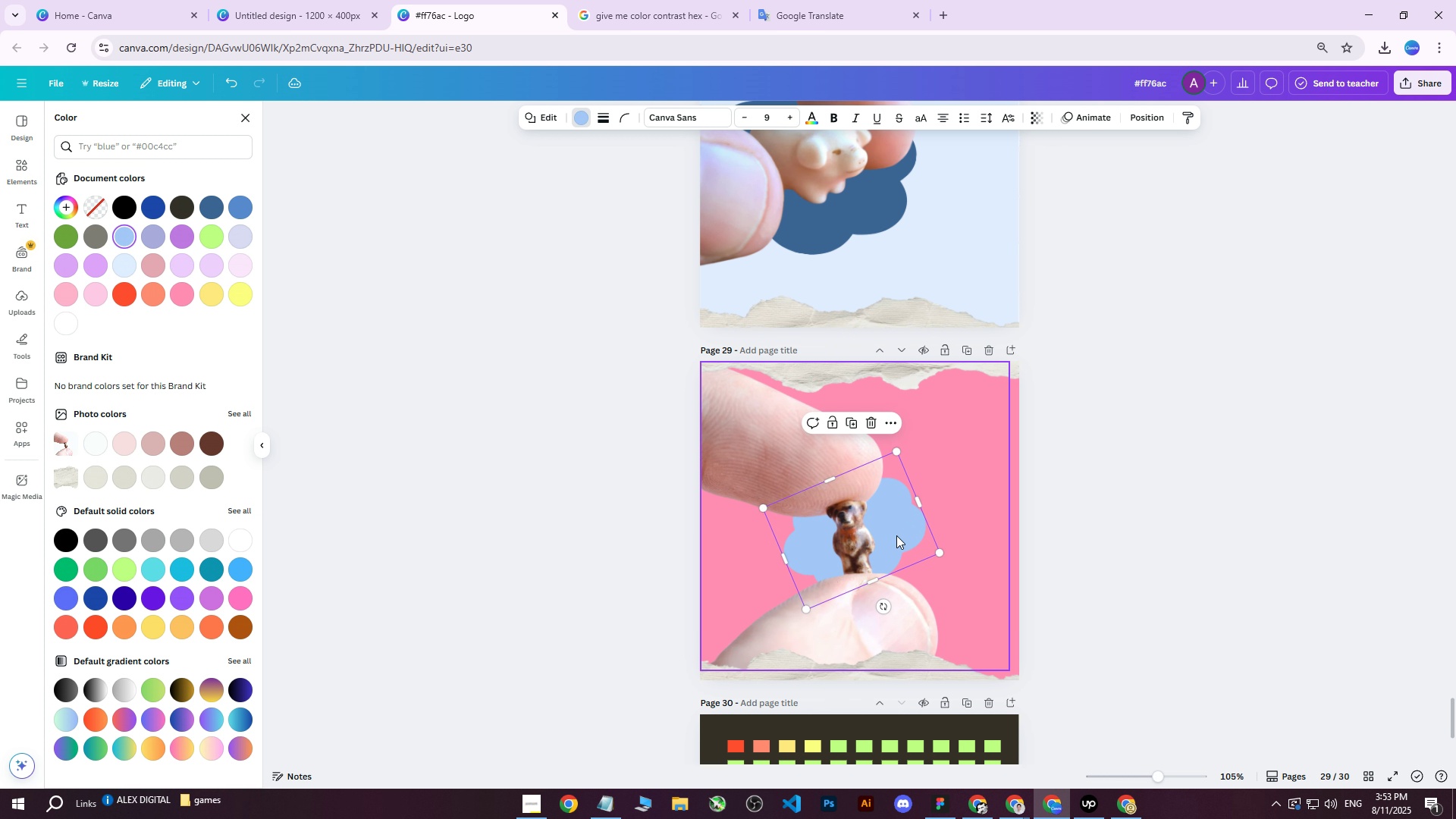 
left_click_drag(start_coordinate=[888, 523], to_coordinate=[892, 531])
 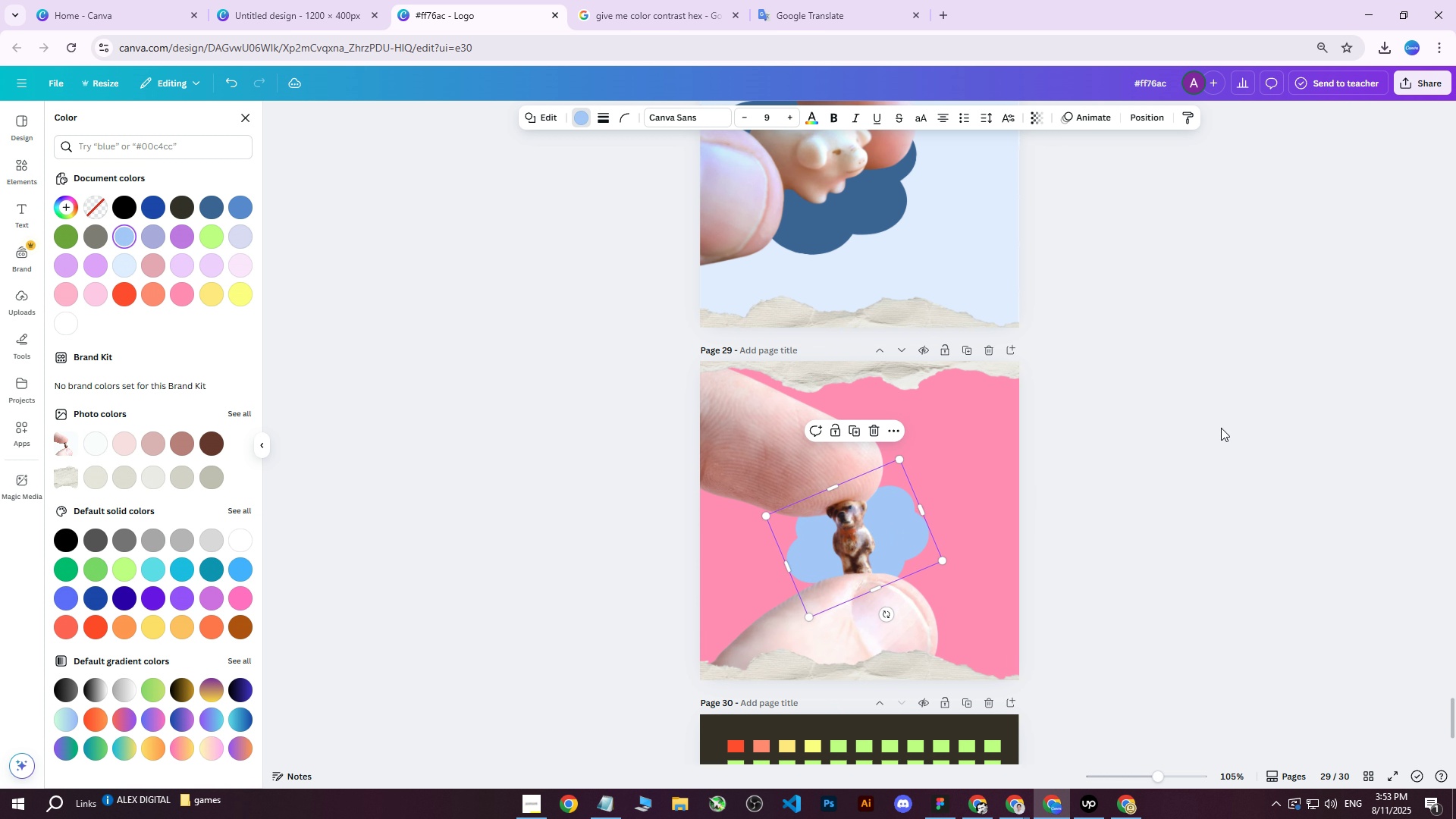 
left_click([1223, 426])
 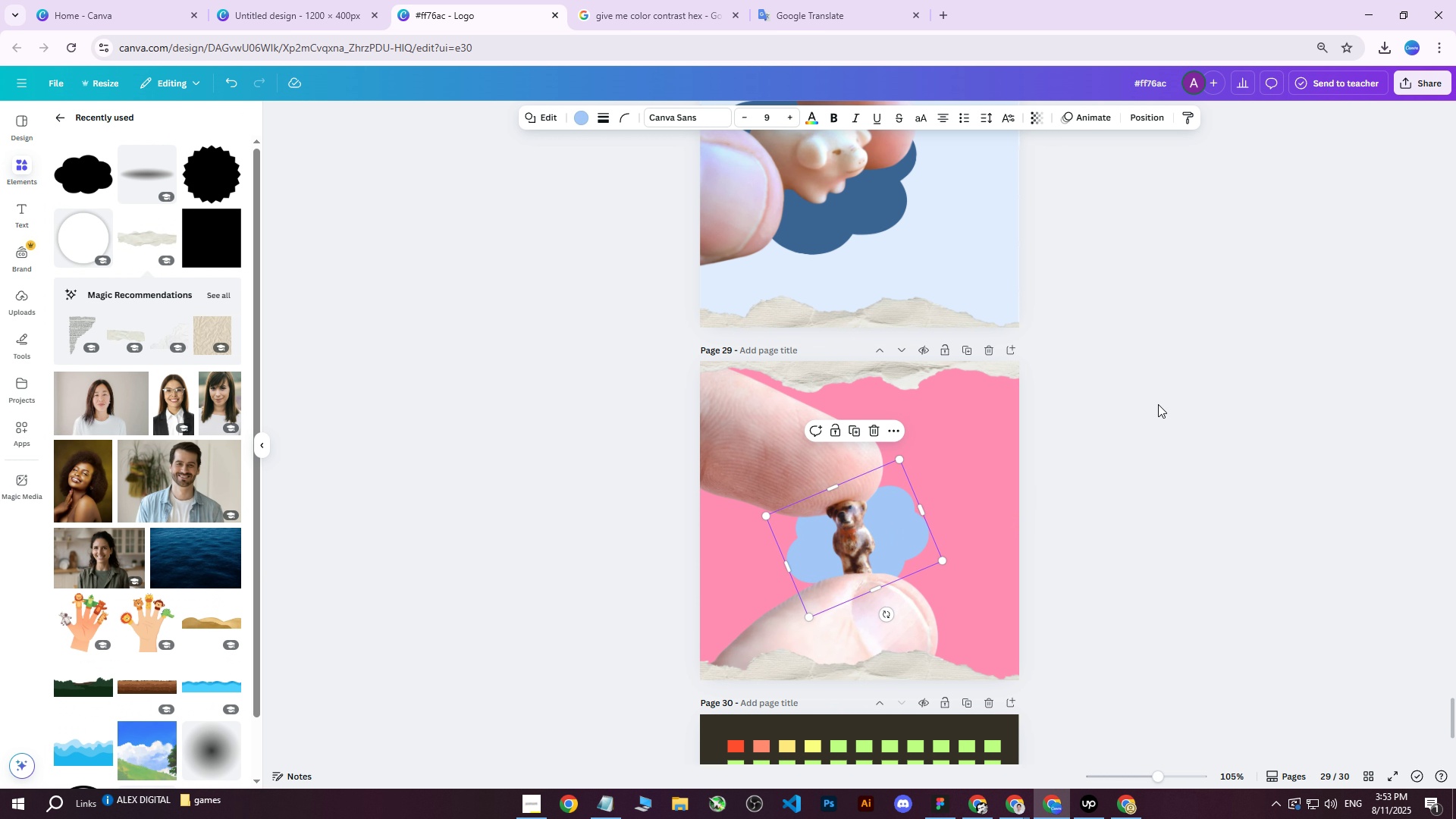 
left_click([1158, 404])
 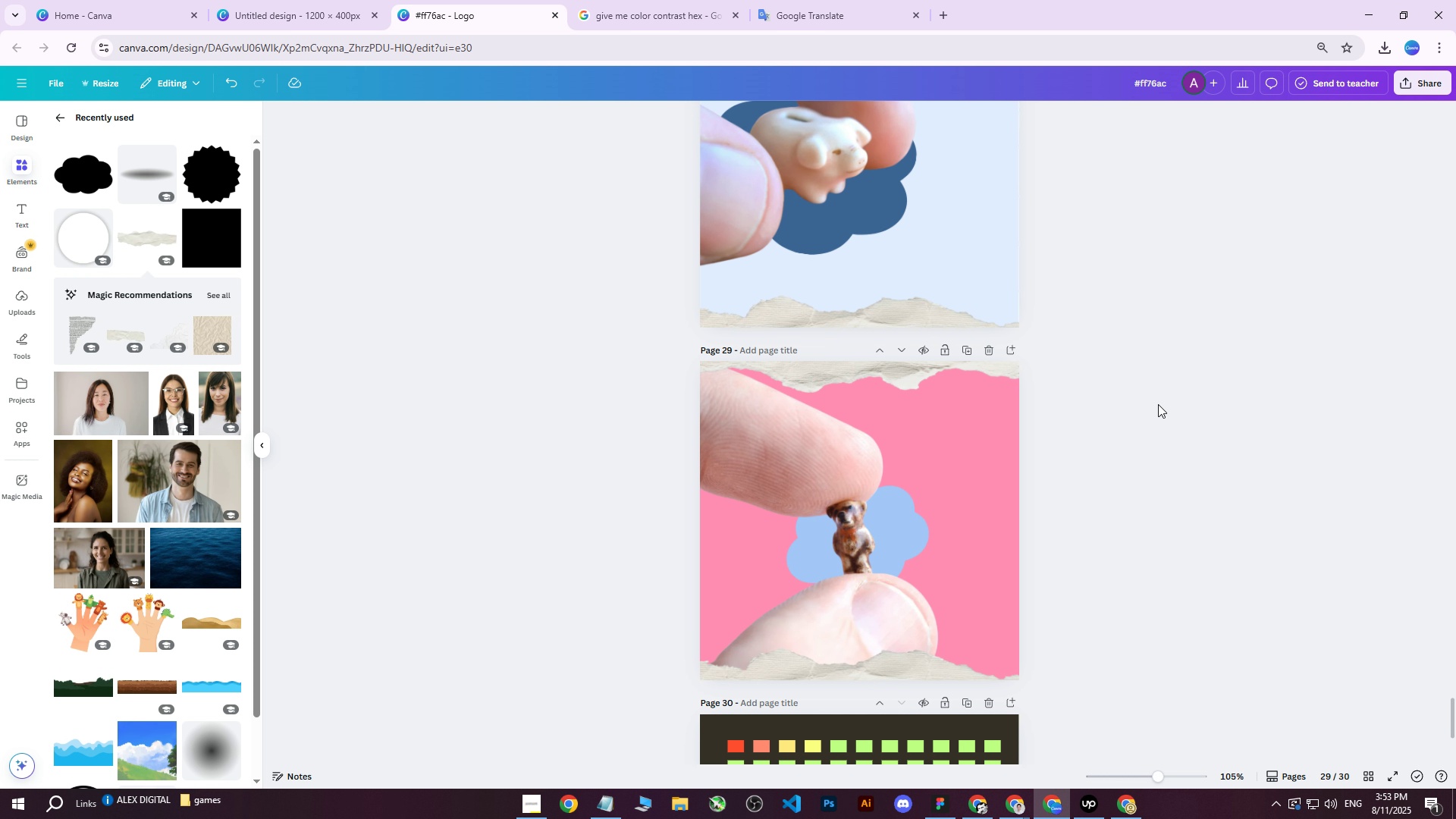 
scroll: coordinate [1157, 404], scroll_direction: down, amount: 2.0
 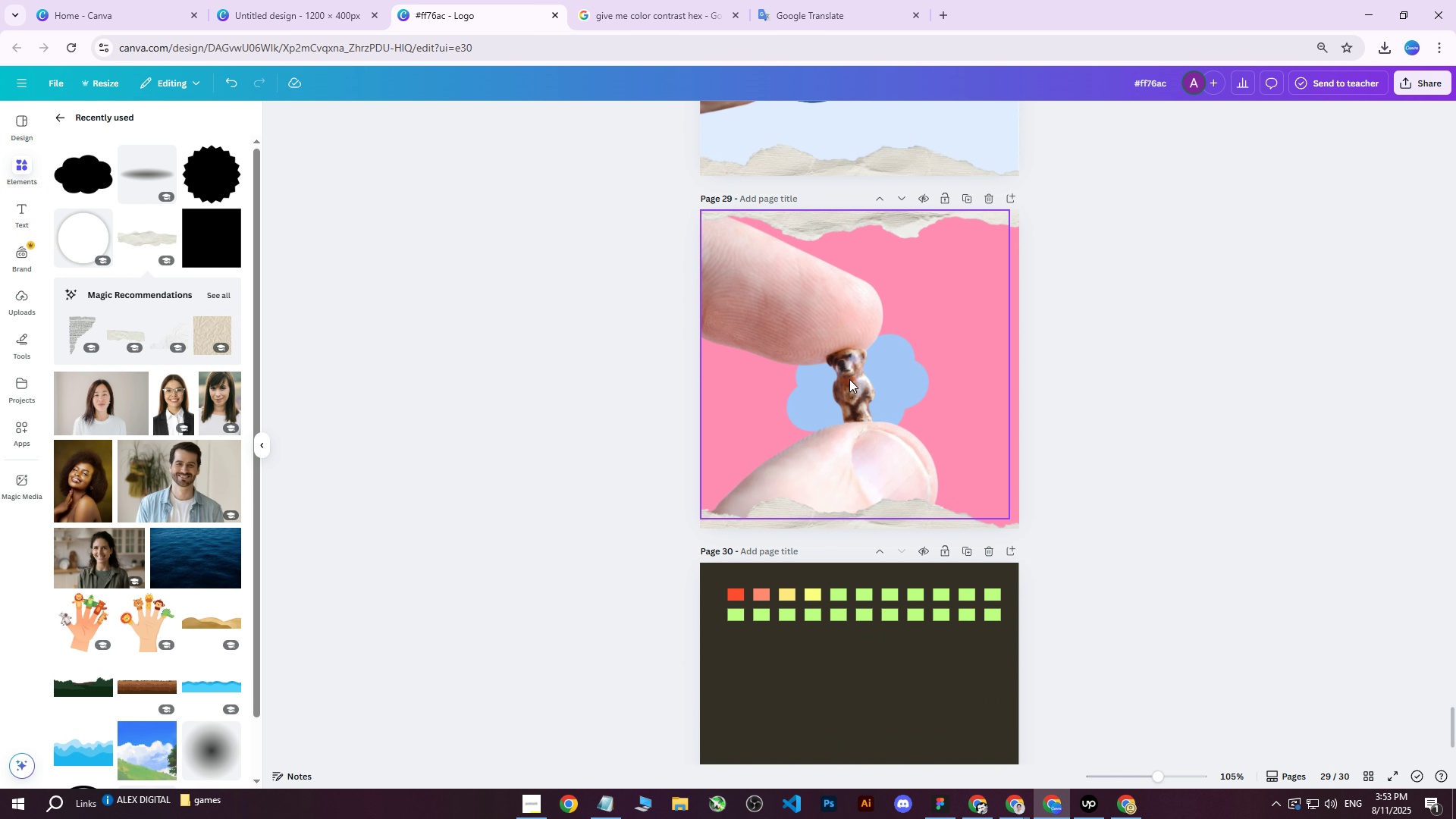 
left_click([846, 379])
 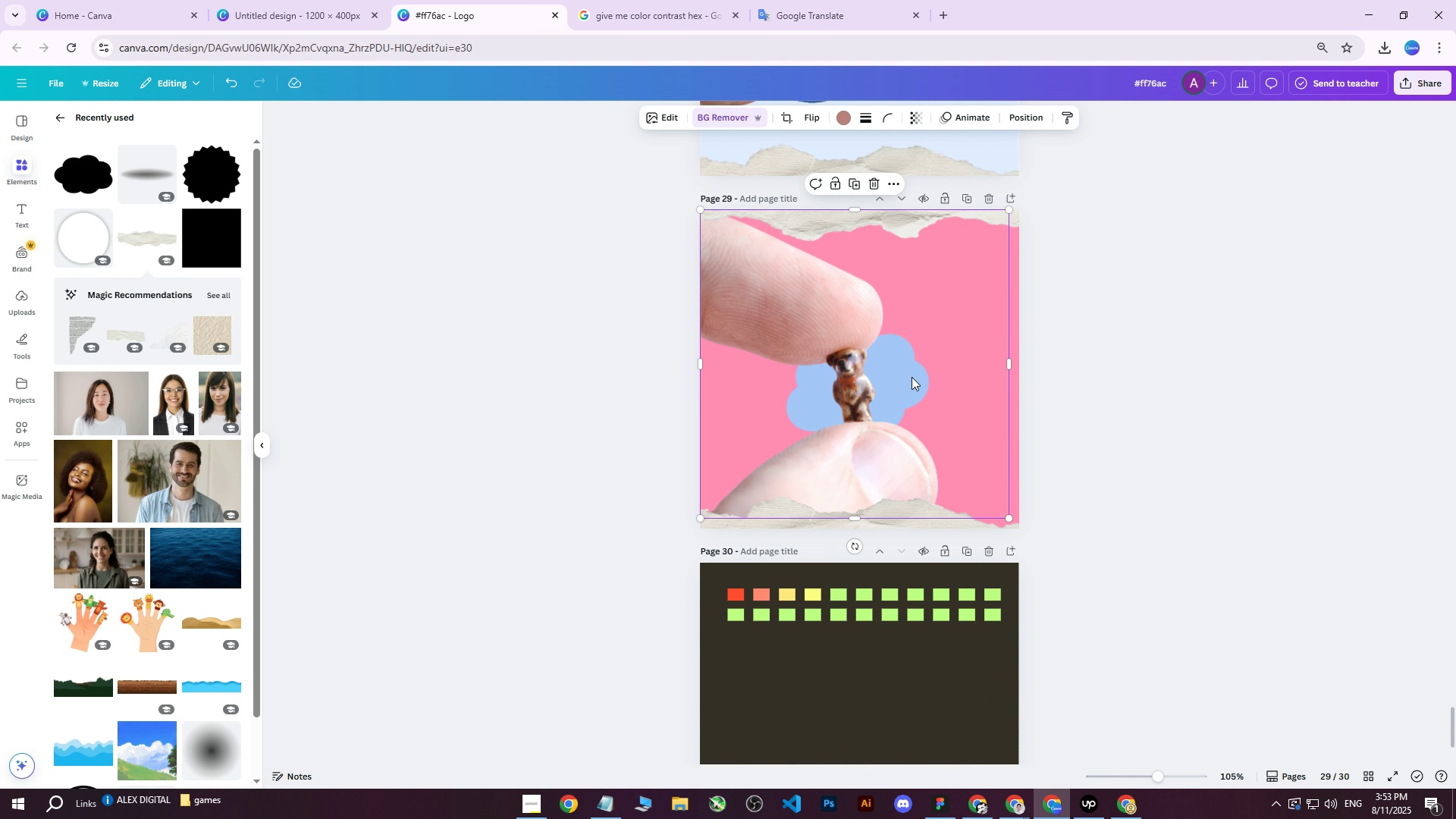 
left_click([1119, 298])
 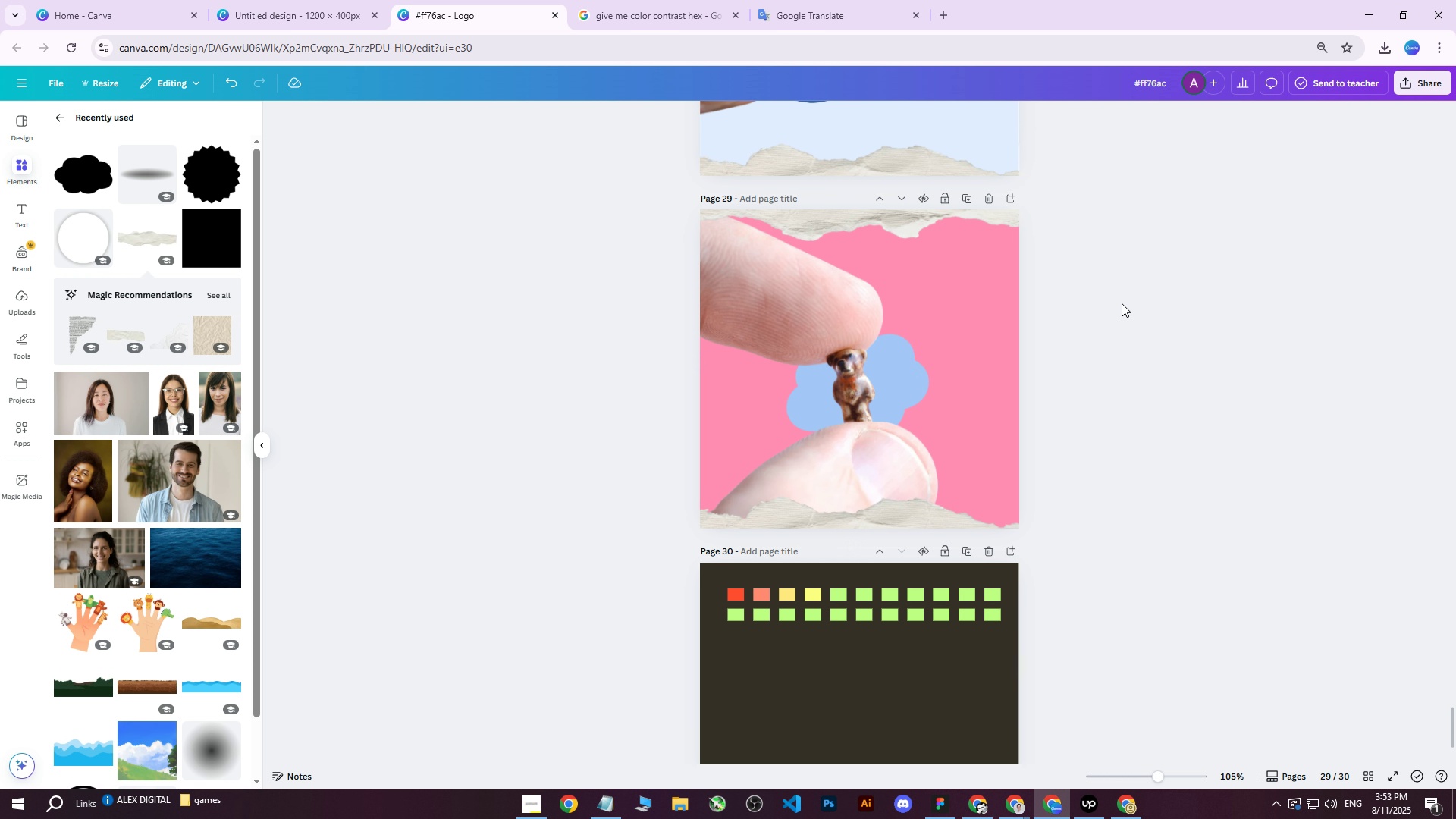 
scroll: coordinate [1122, 306], scroll_direction: up, amount: 4.0
 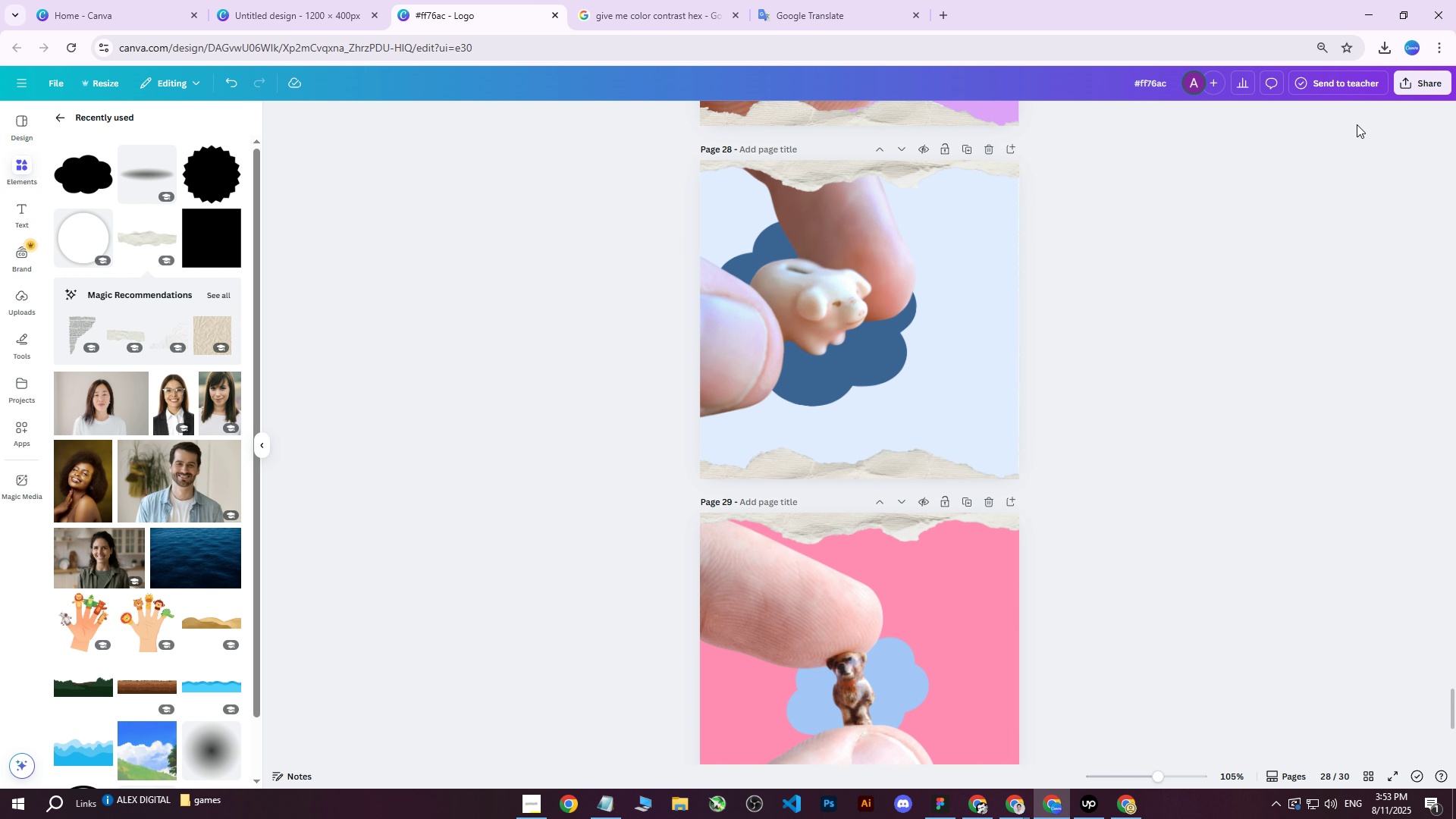 
left_click([1406, 80])
 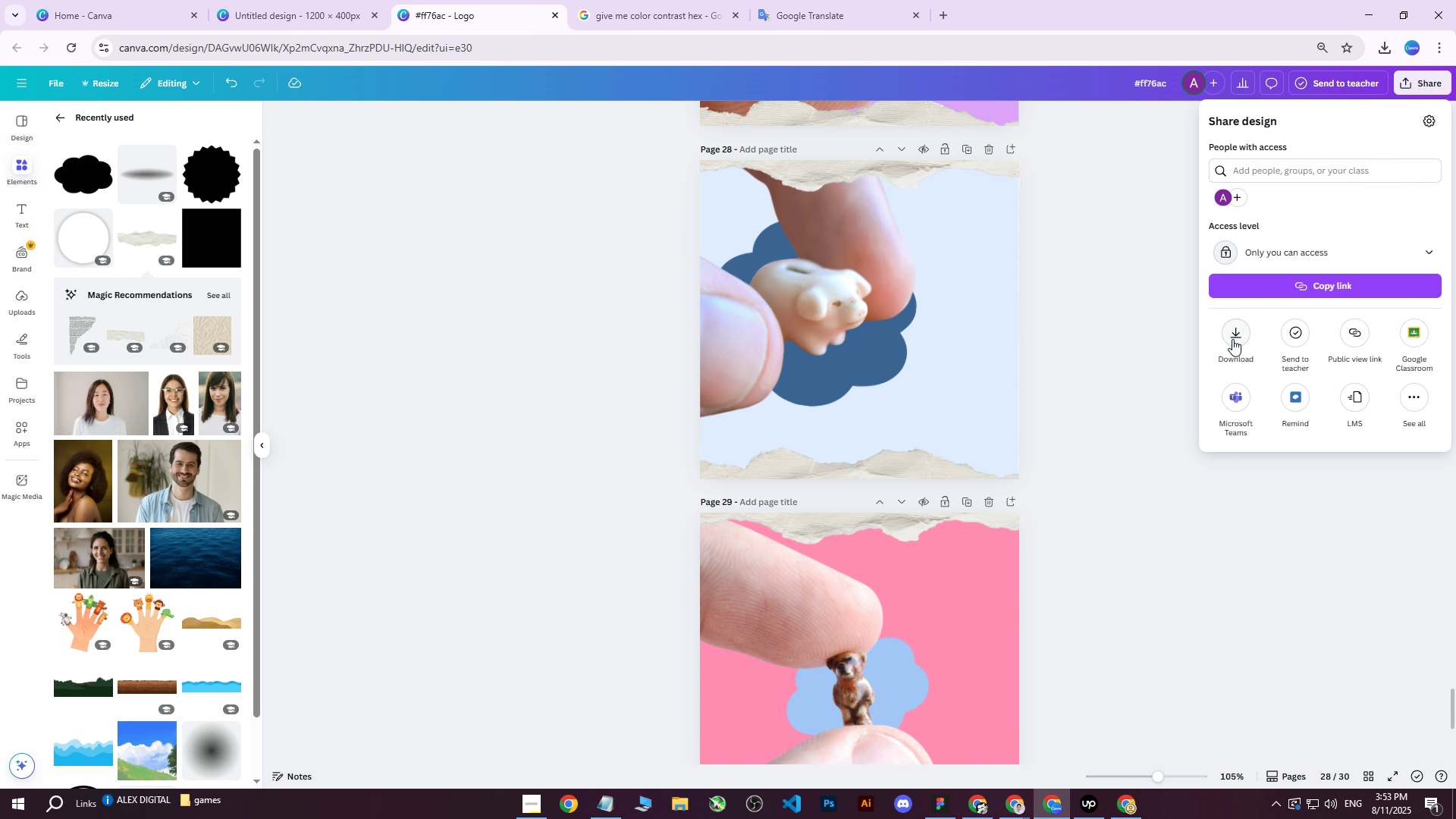 
left_click([1233, 340])
 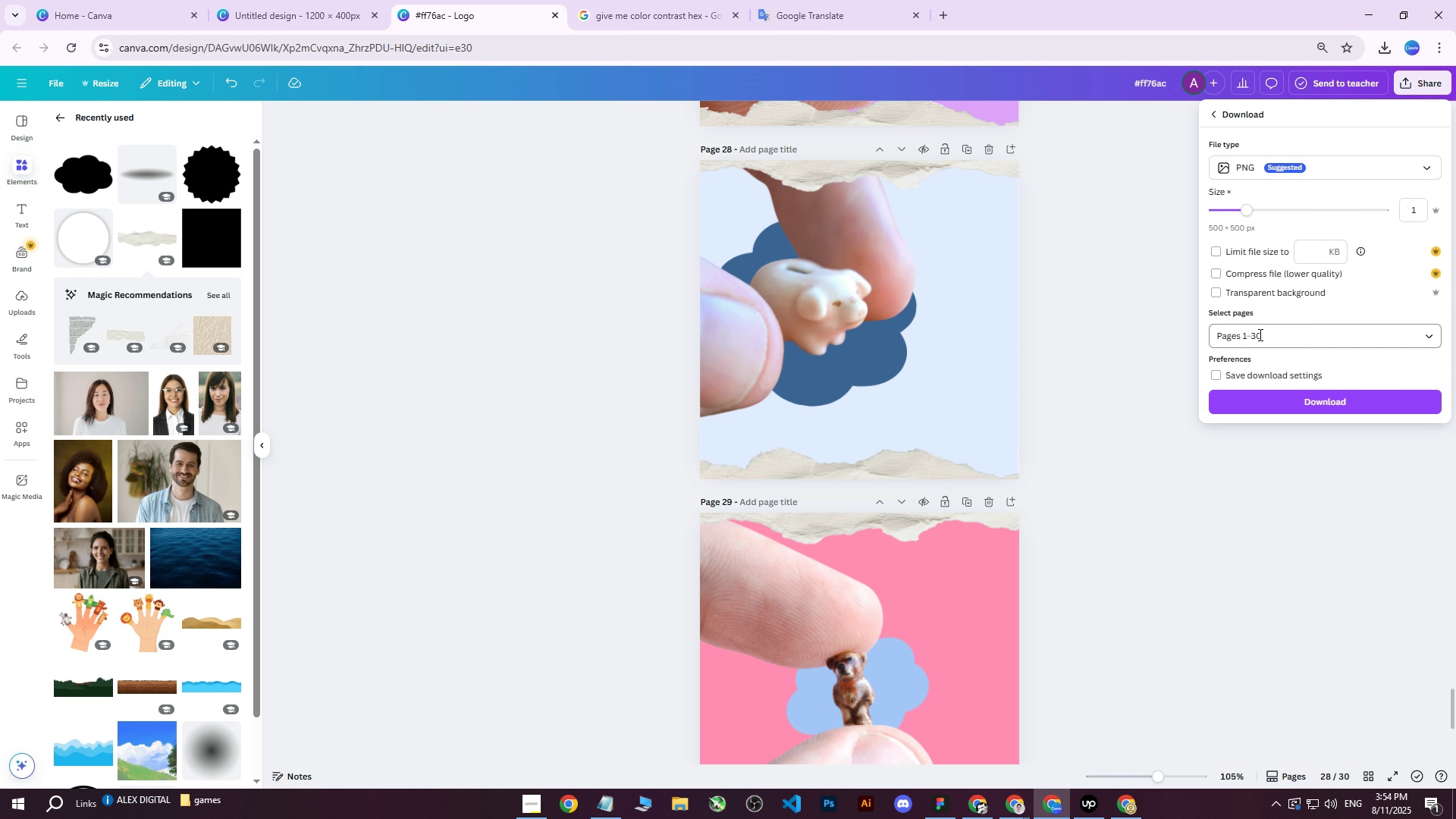 
double_click([1247, 366])
 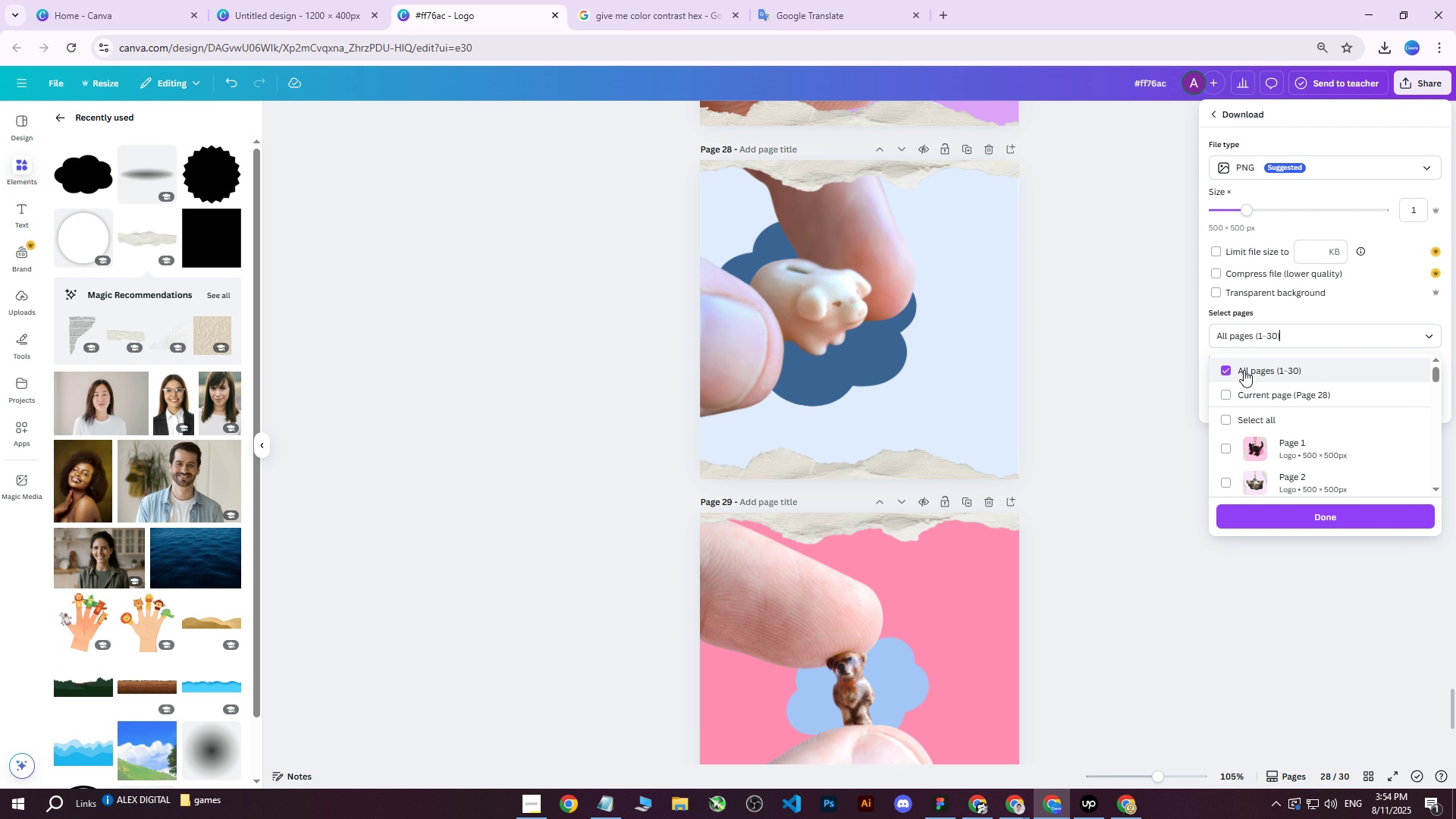 
triple_click([1242, 369])
 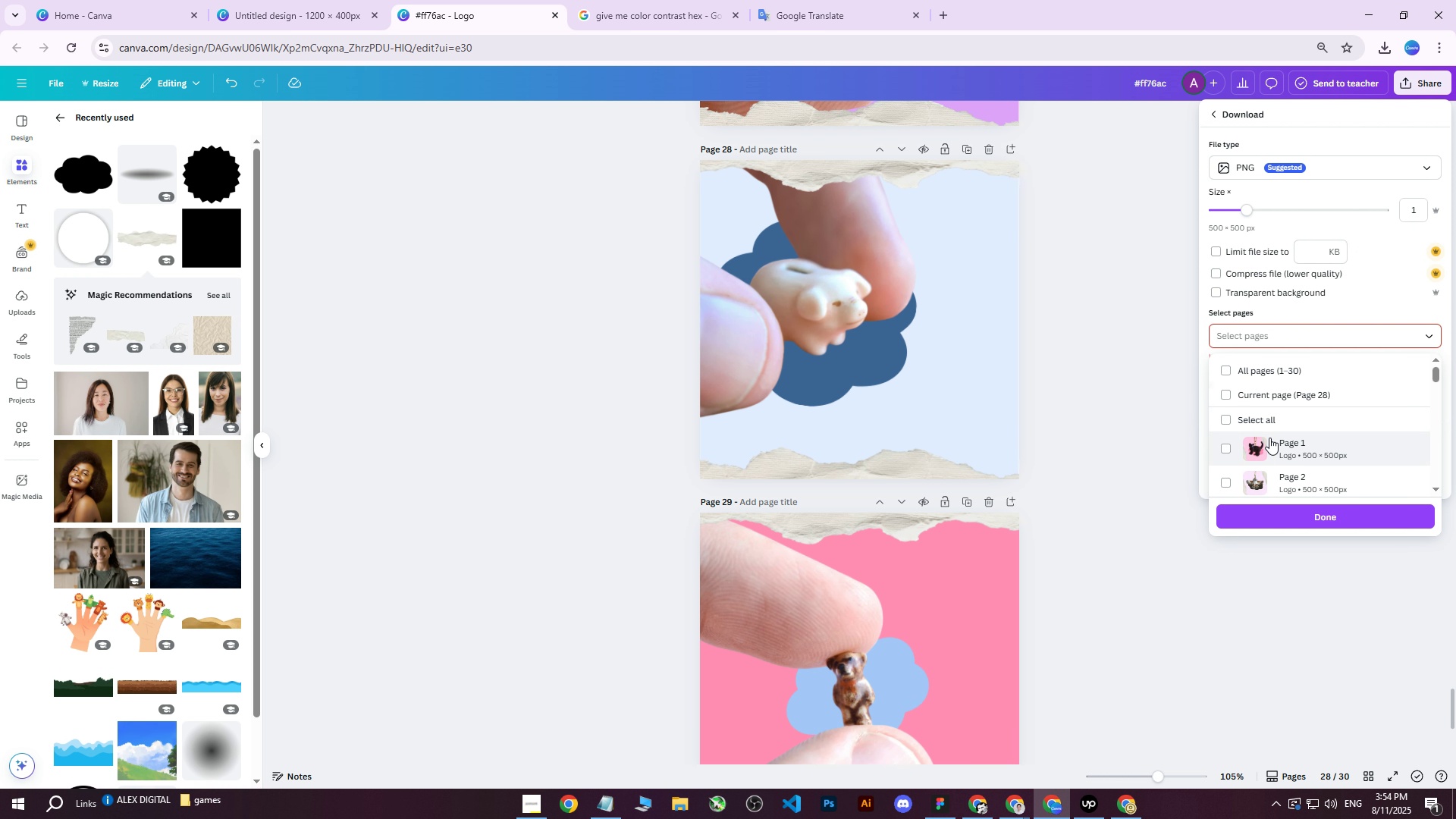 
scroll: coordinate [1271, 442], scroll_direction: down, amount: 24.0
 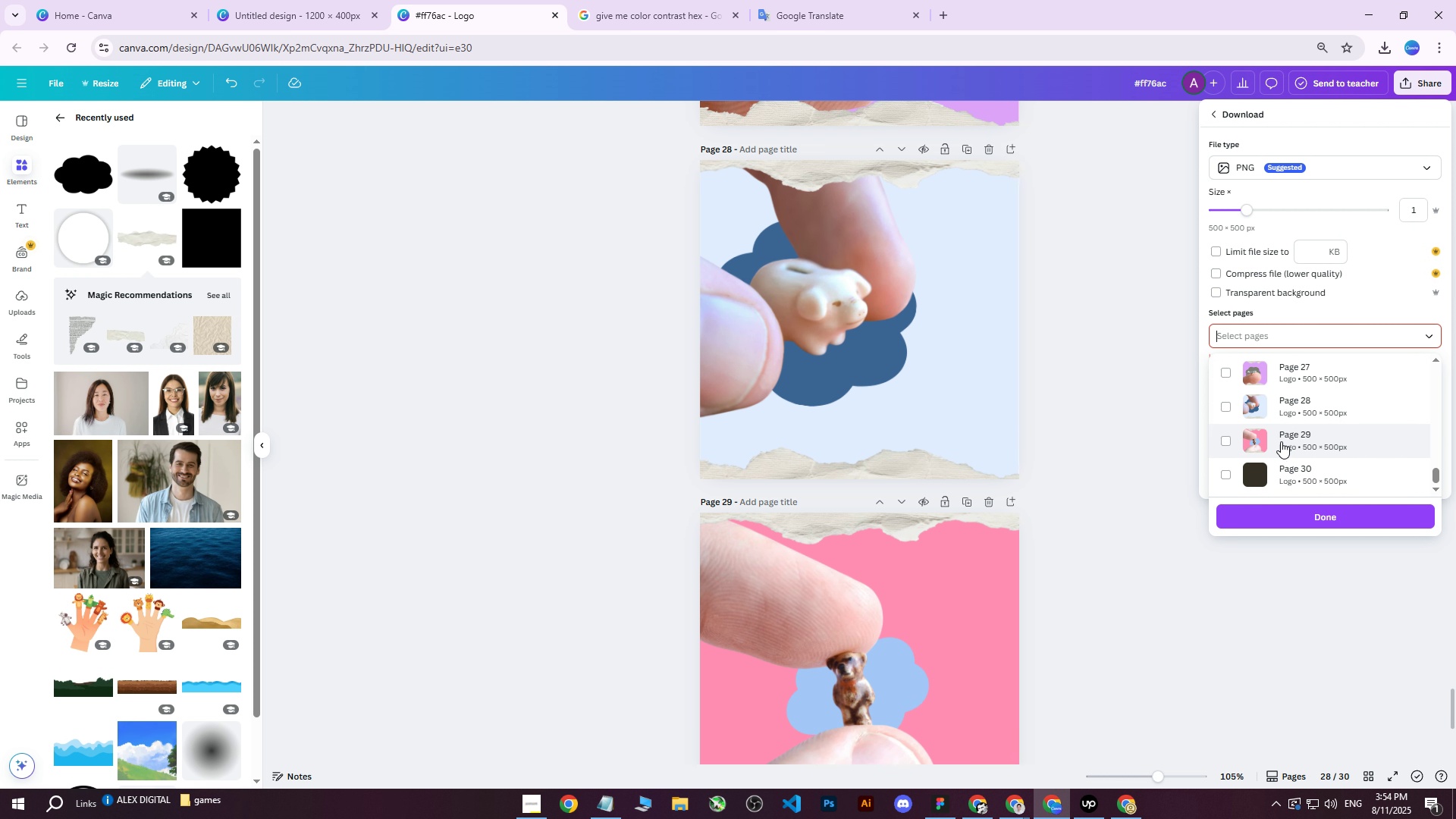 
left_click([1281, 441])
 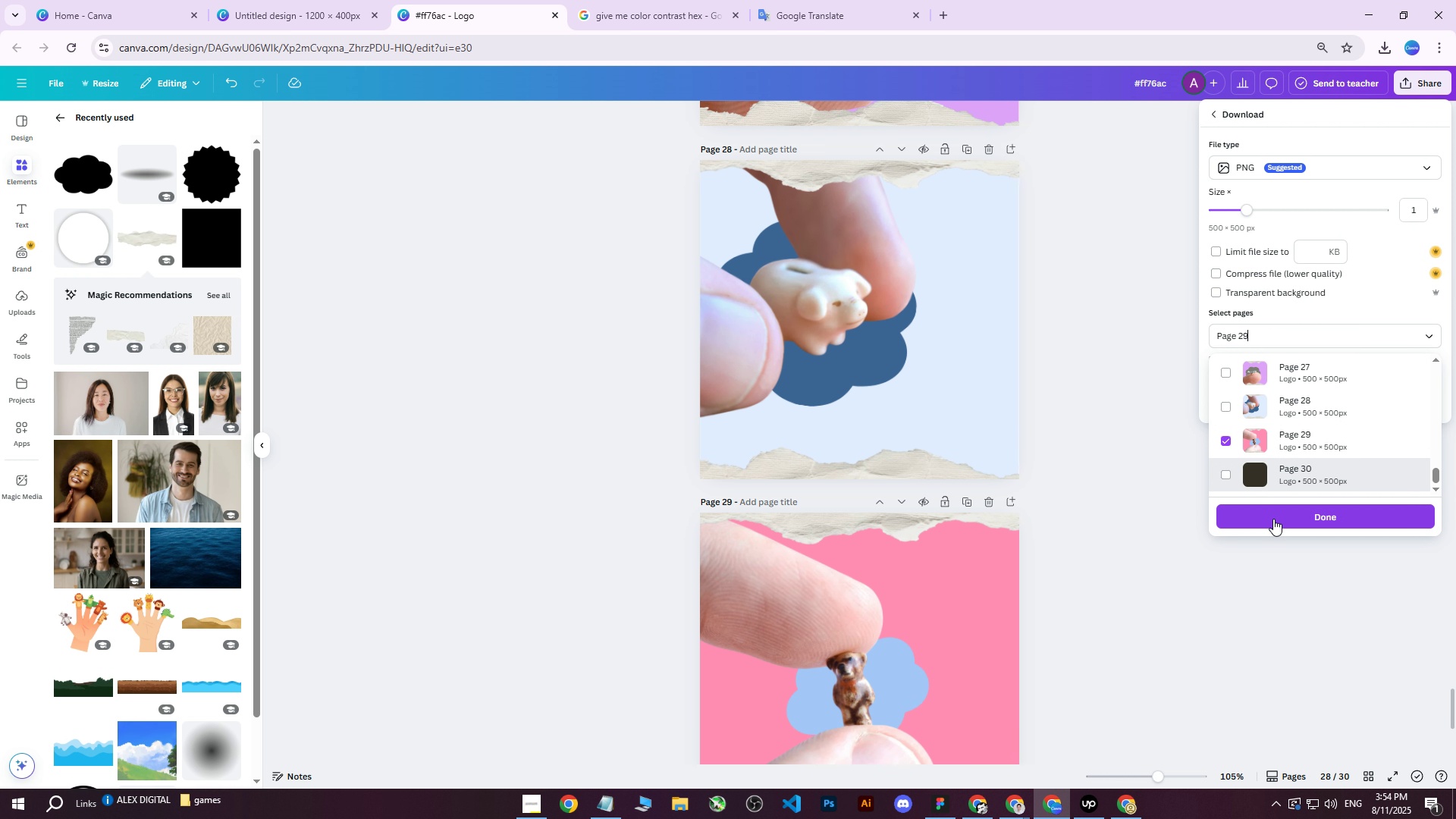 
left_click([1273, 519])
 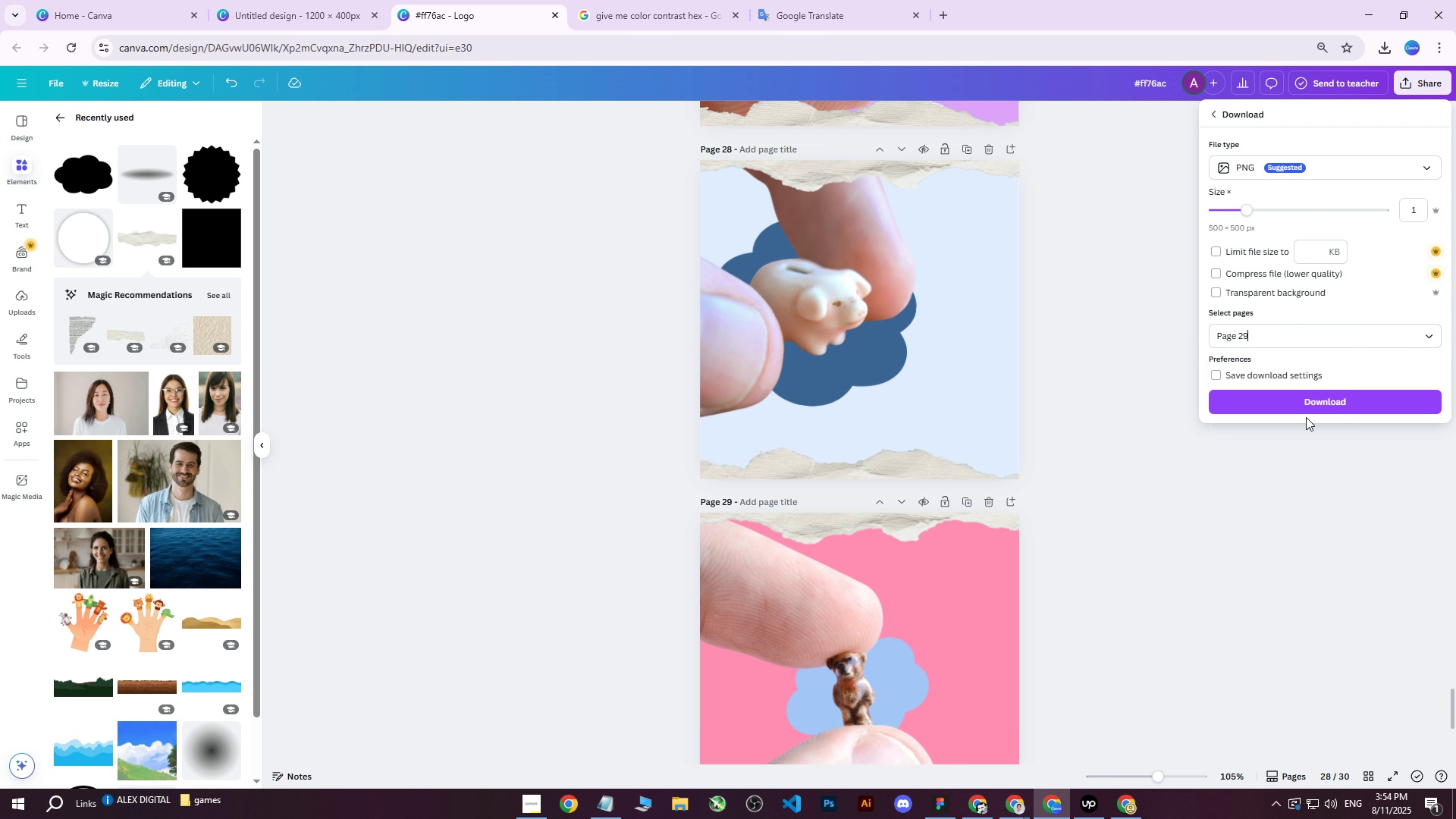 
left_click([1308, 404])
 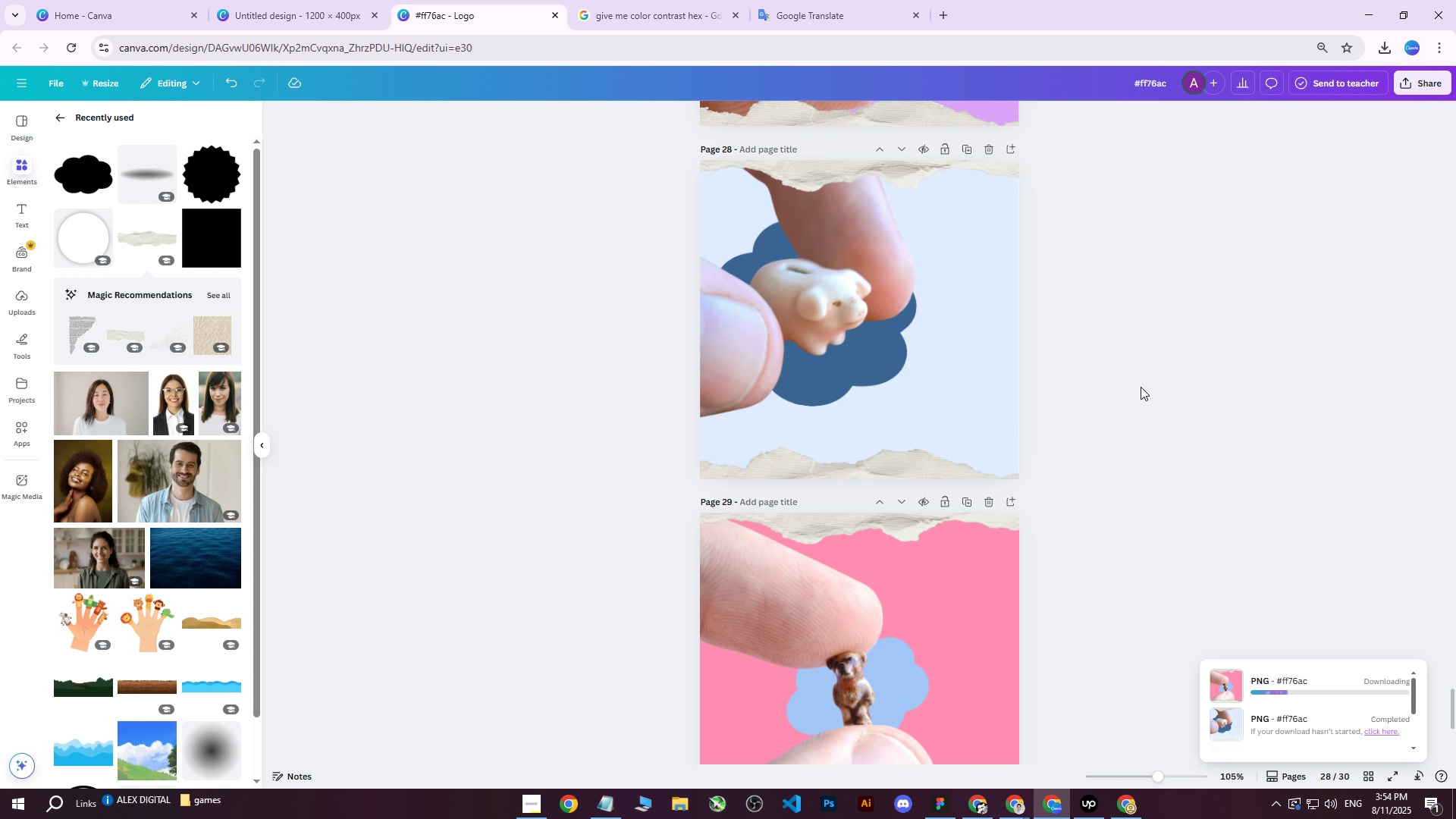 
left_click([1127, 805])
 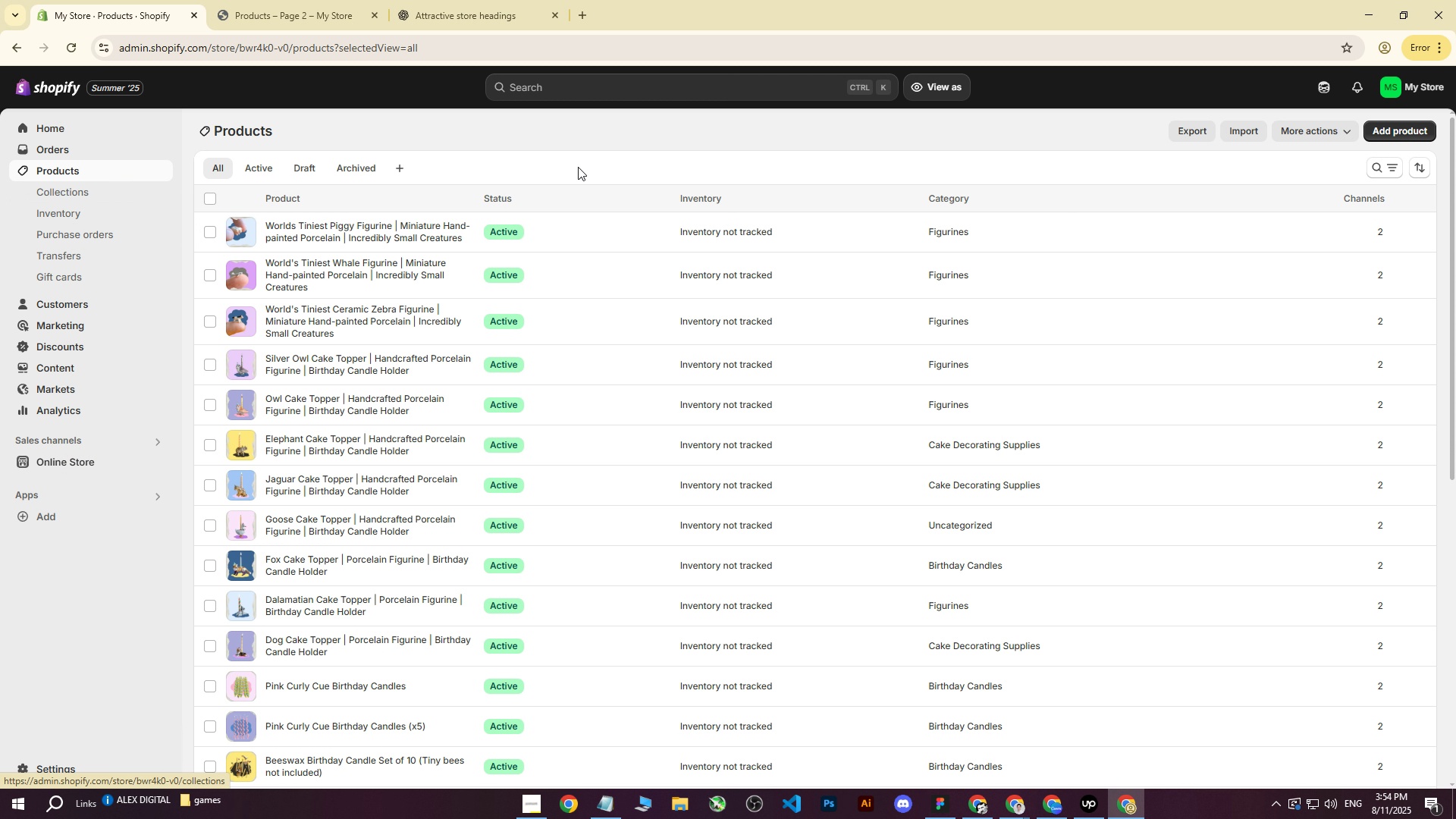 
left_click([1390, 128])
 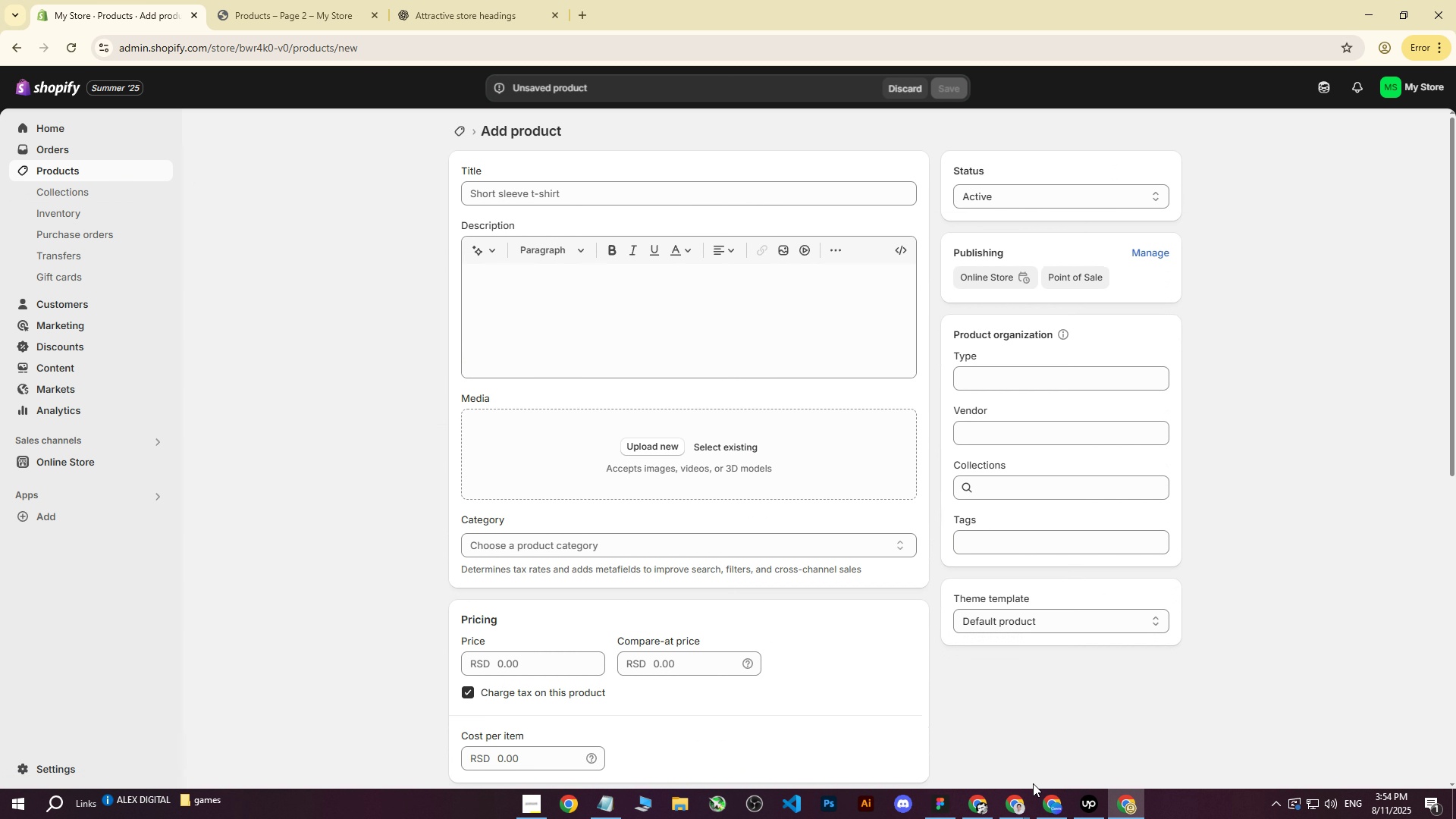 
left_click([1018, 807])
 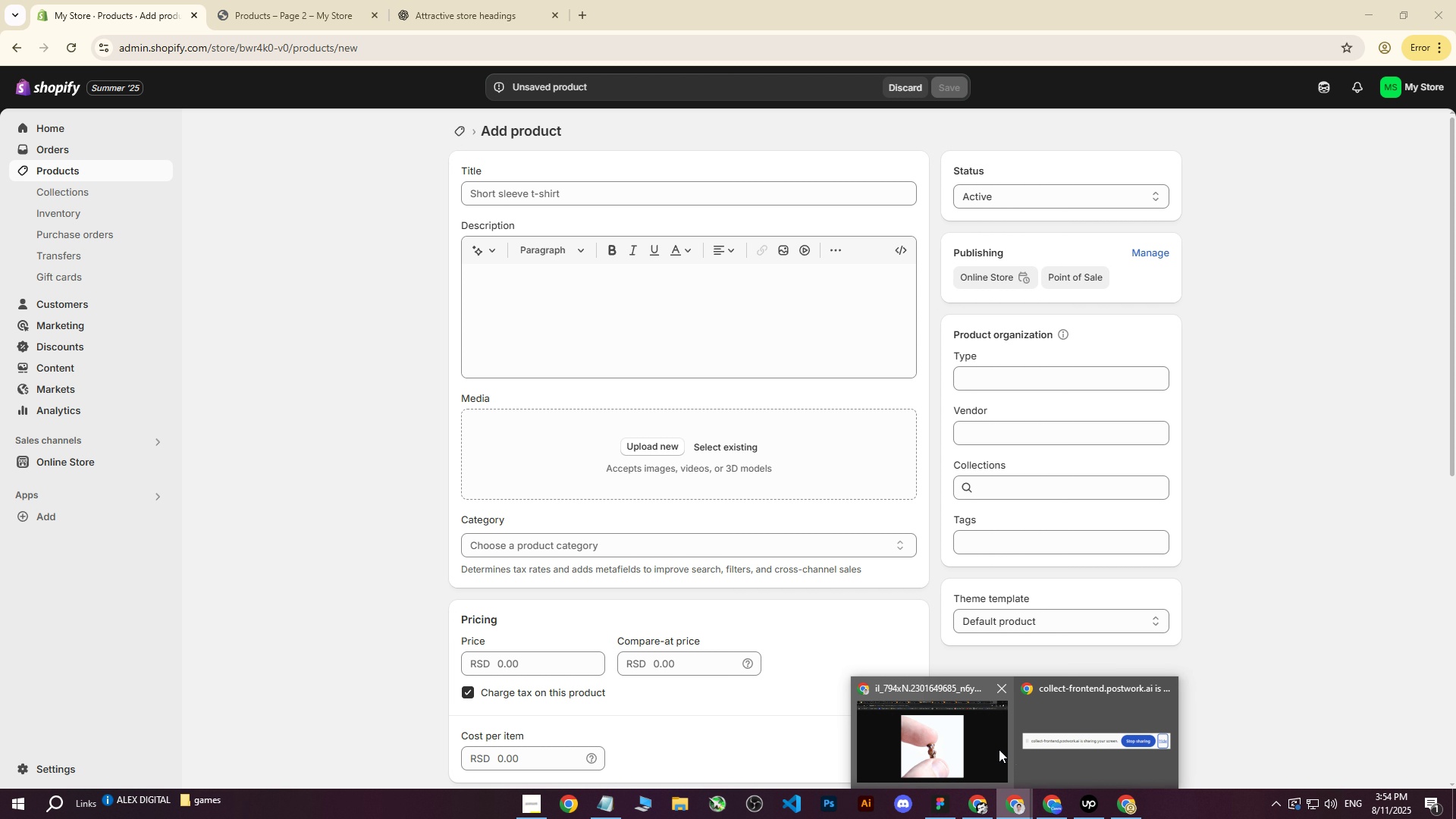 
left_click([943, 745])
 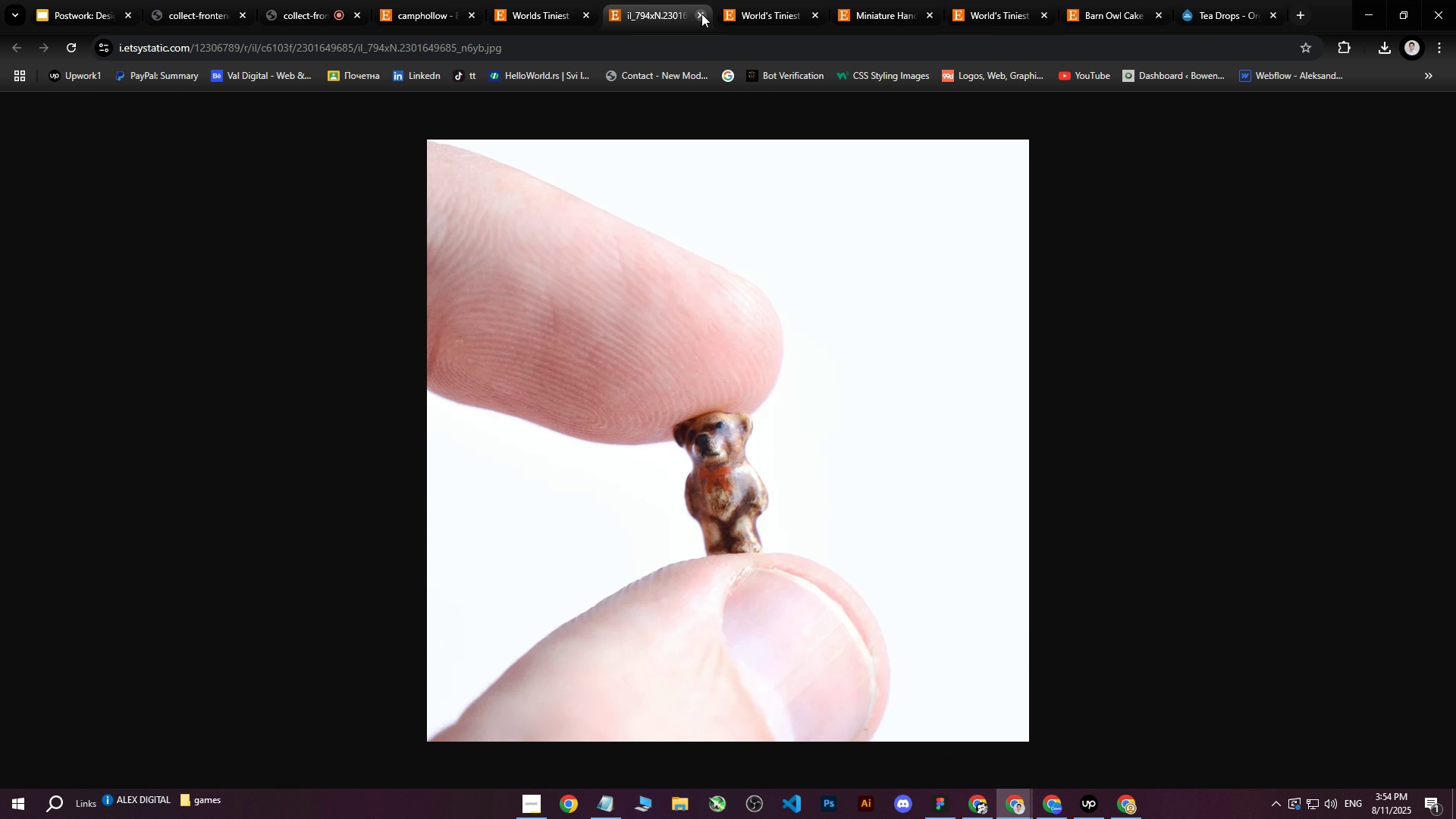 
double_click([531, 0])
 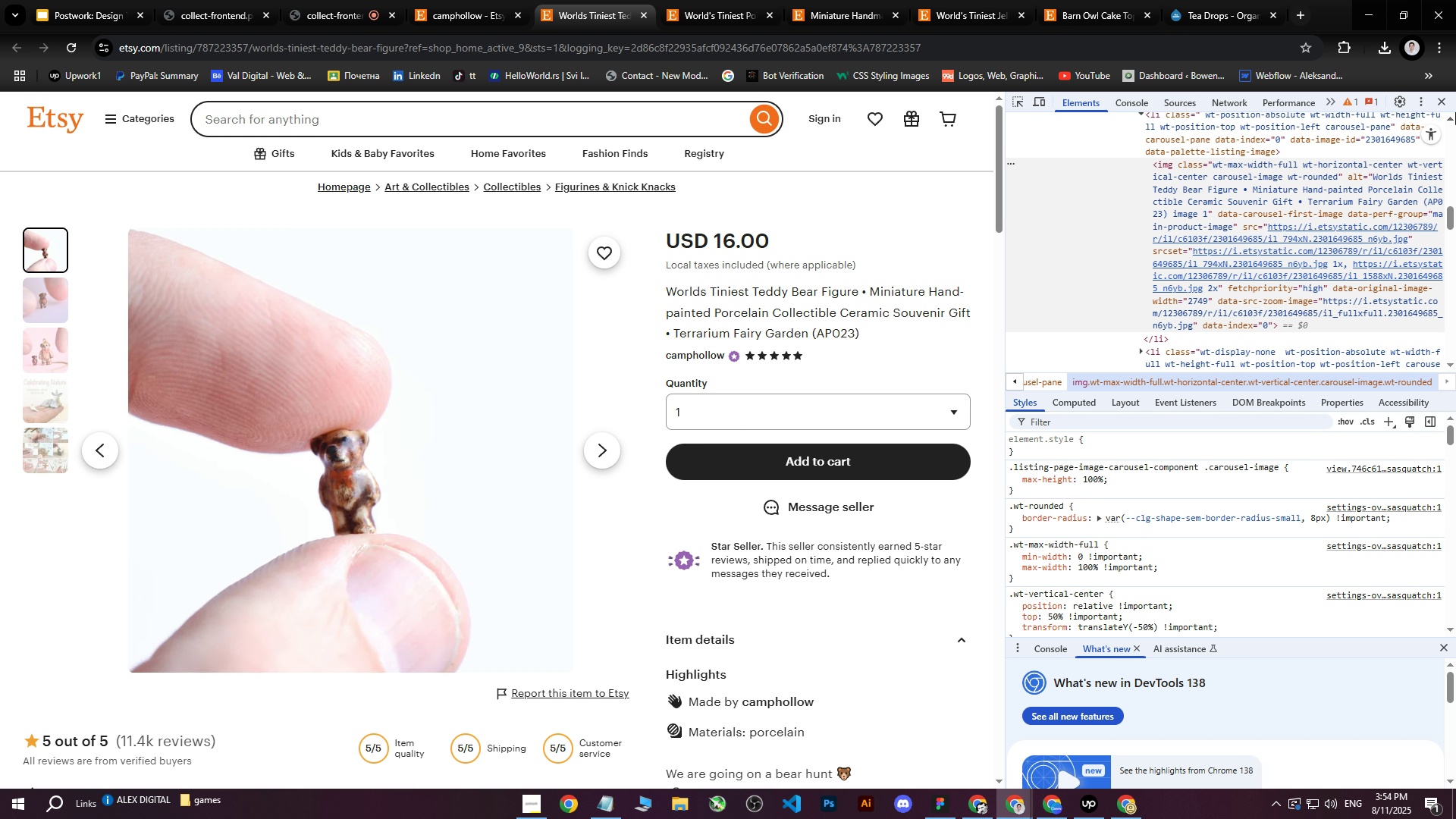 
left_click([1445, 99])
 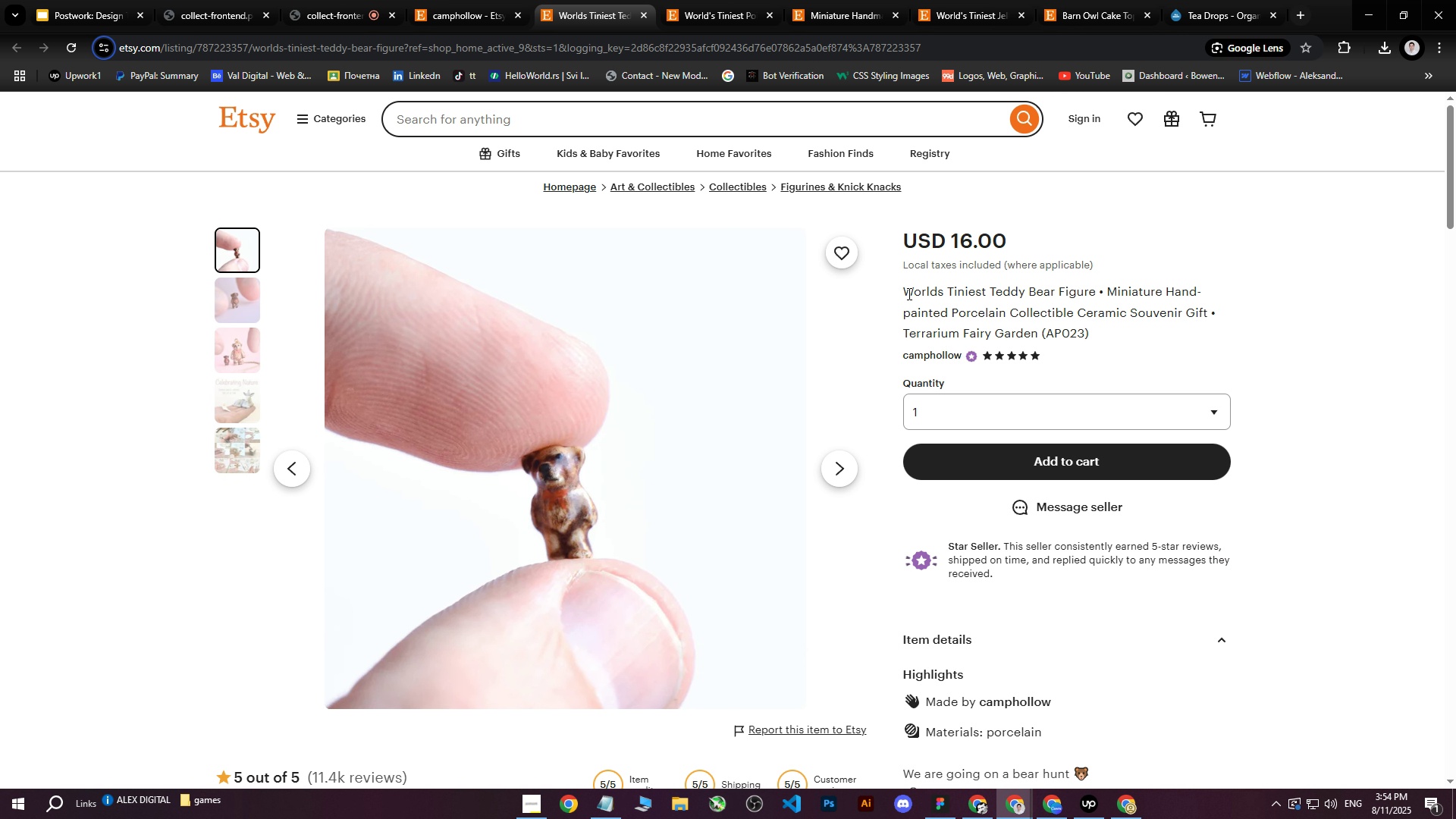 
left_click_drag(start_coordinate=[904, 293], to_coordinate=[1094, 334])
 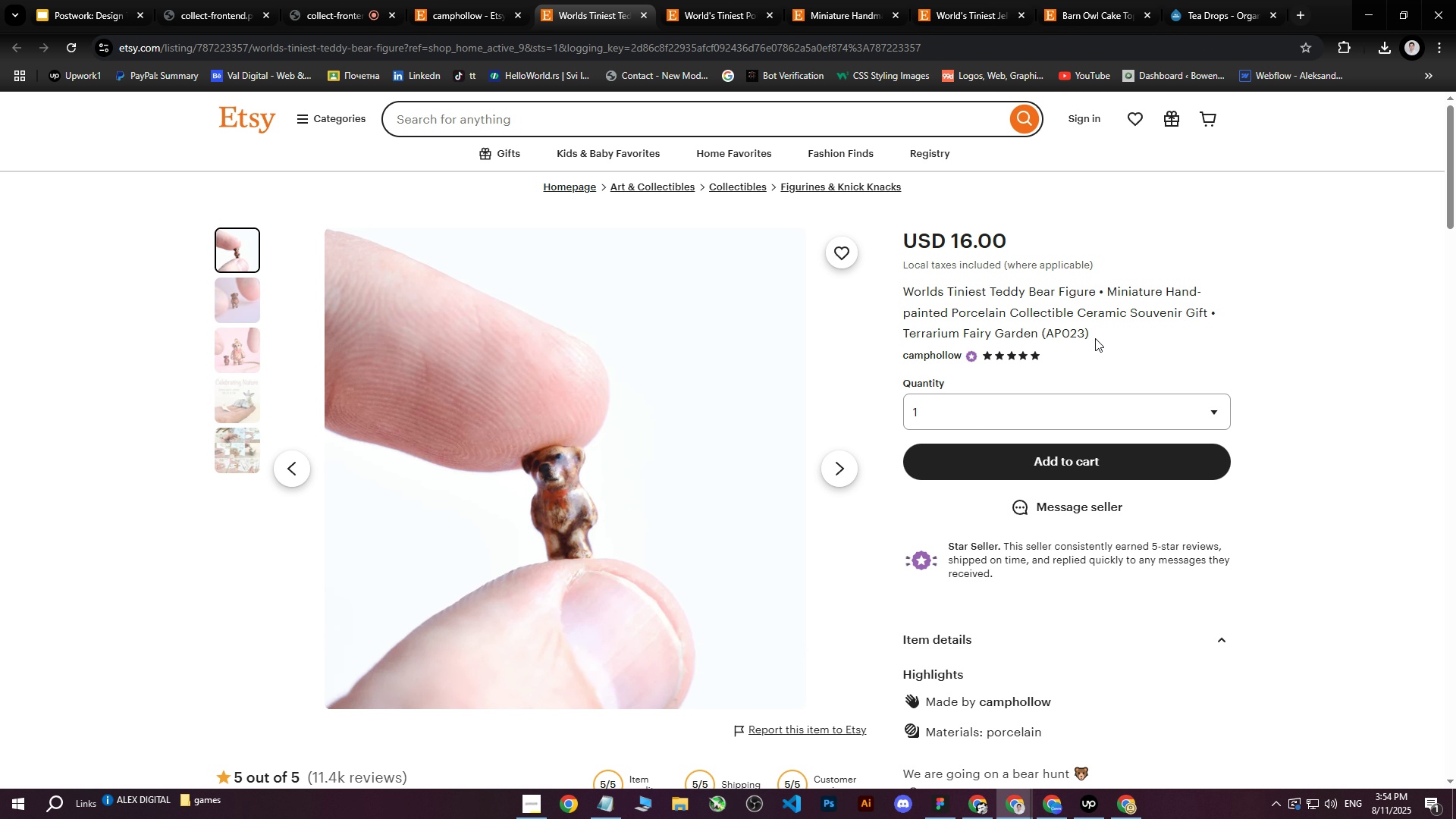 
left_click([1095, 338])
 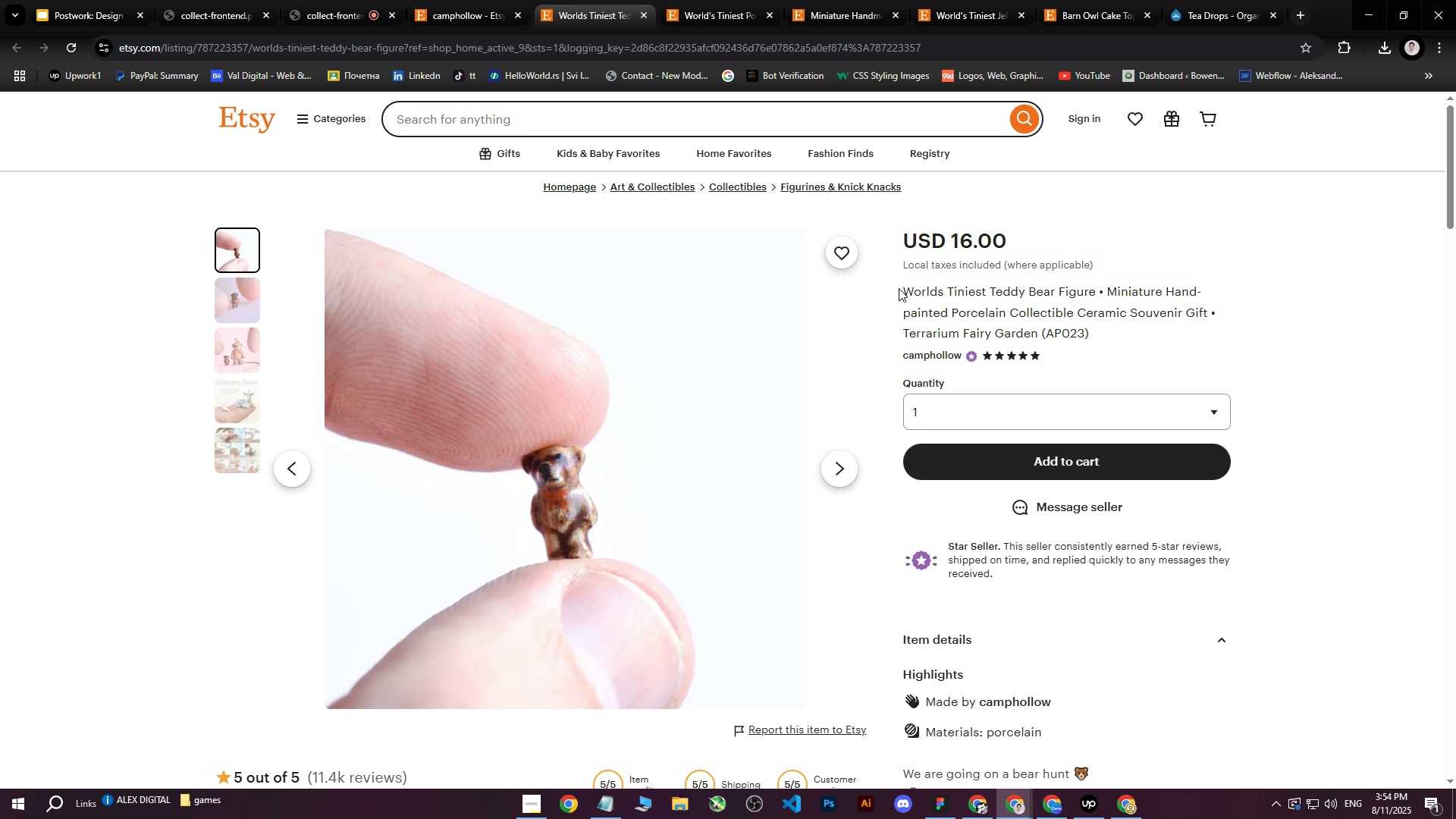 
left_click_drag(start_coordinate=[905, 288], to_coordinate=[1093, 292])
 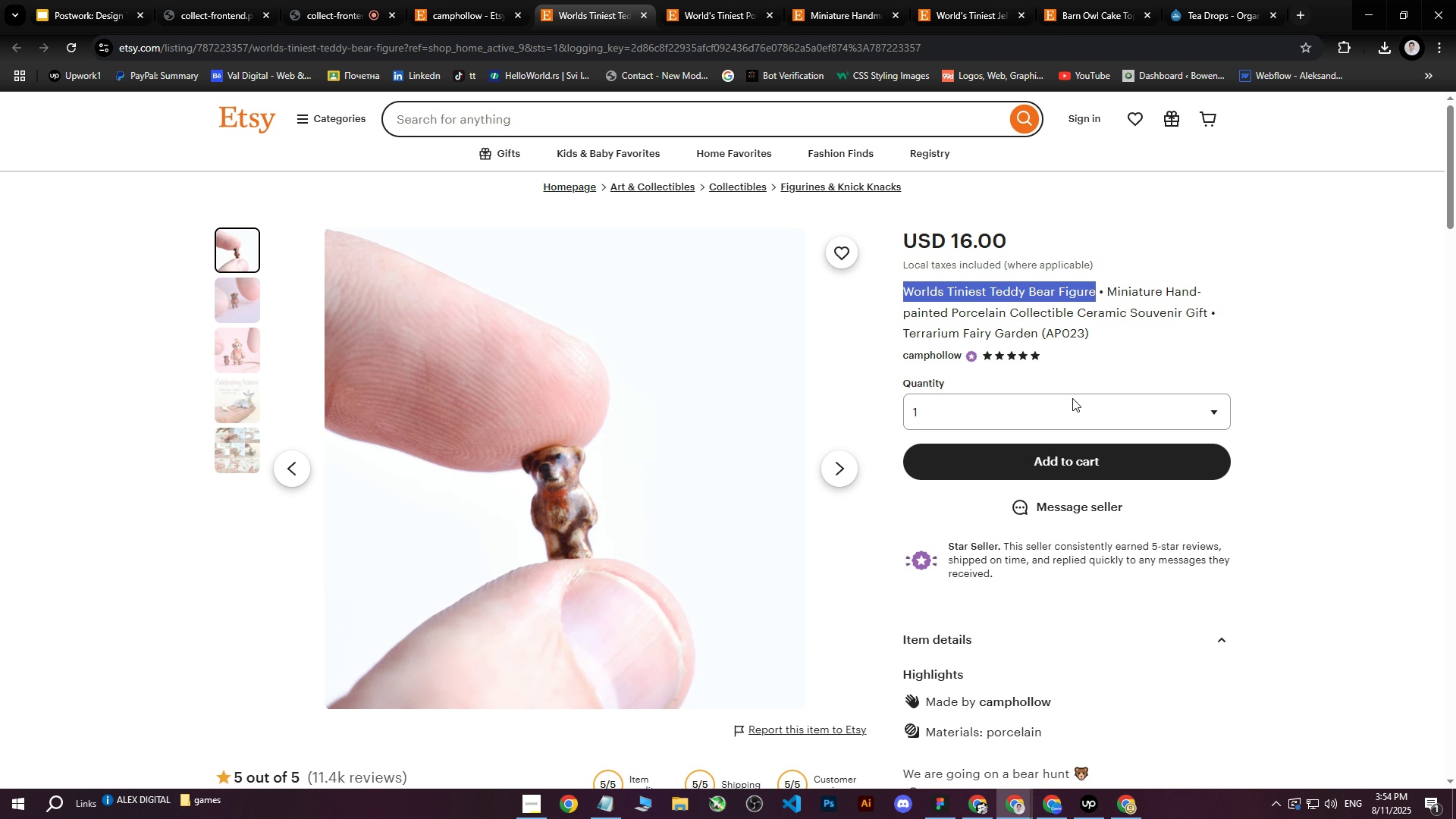 
key(Control+C)
 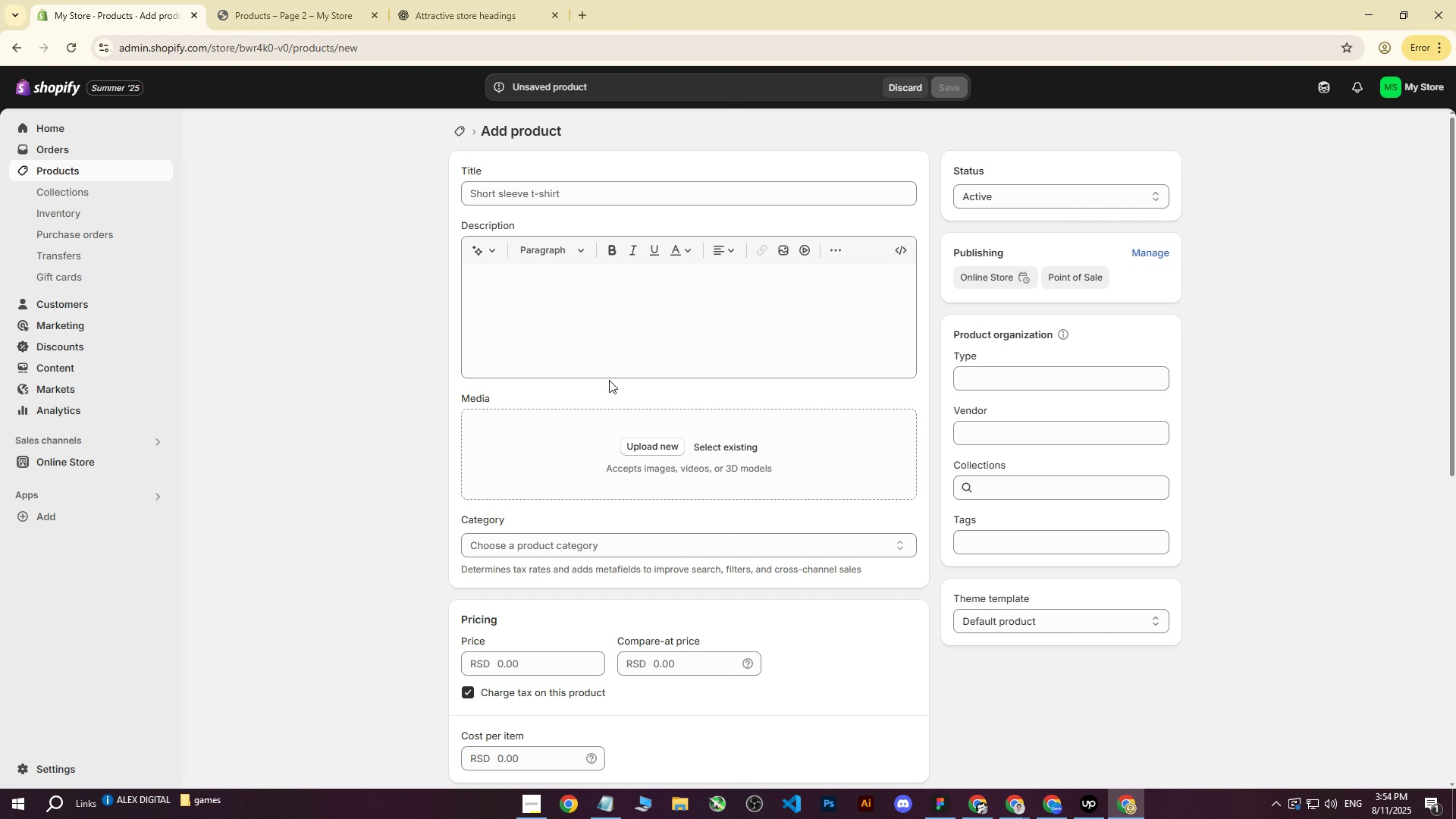 
left_click([588, 325])
 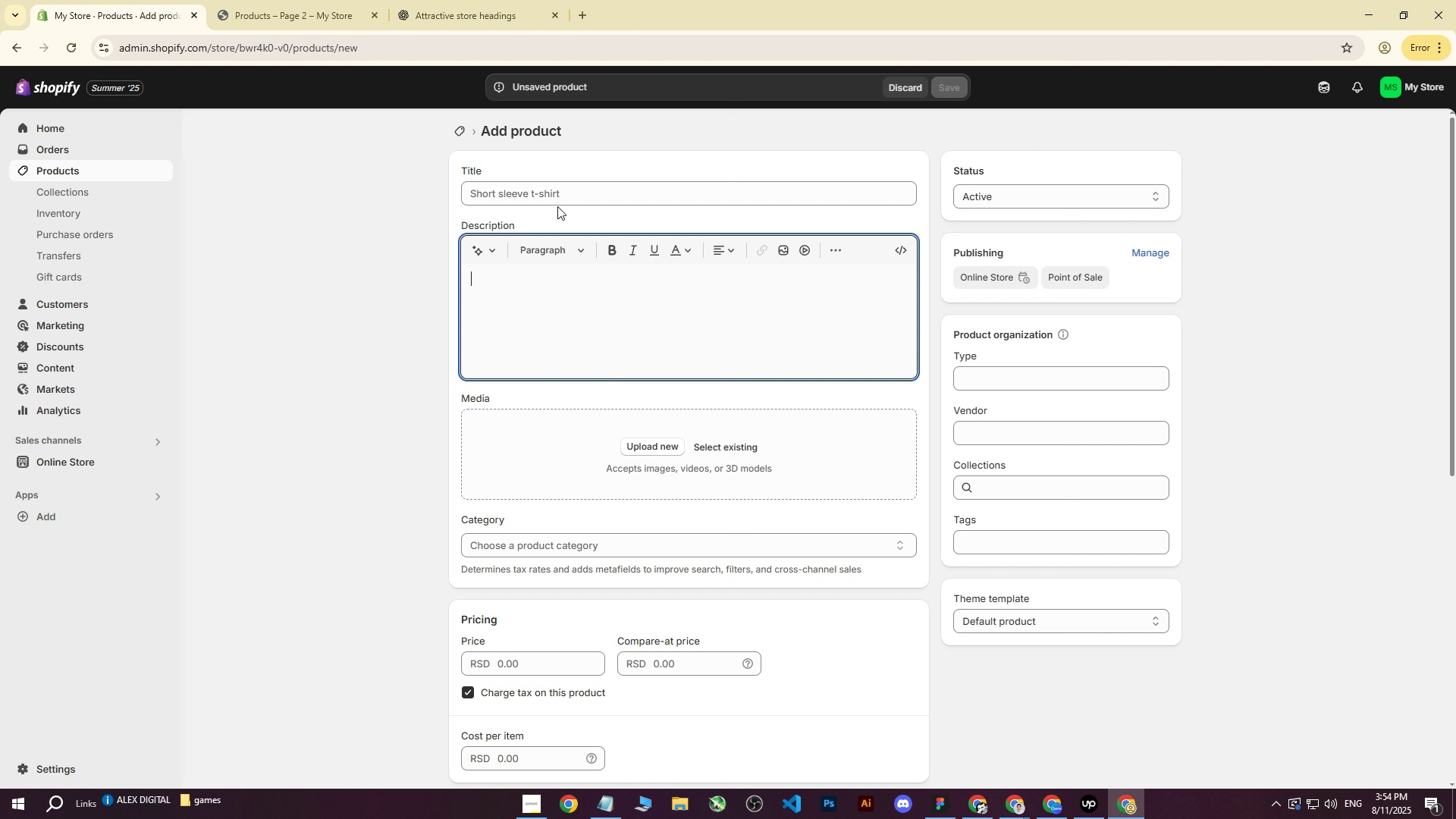 
left_click([557, 200])
 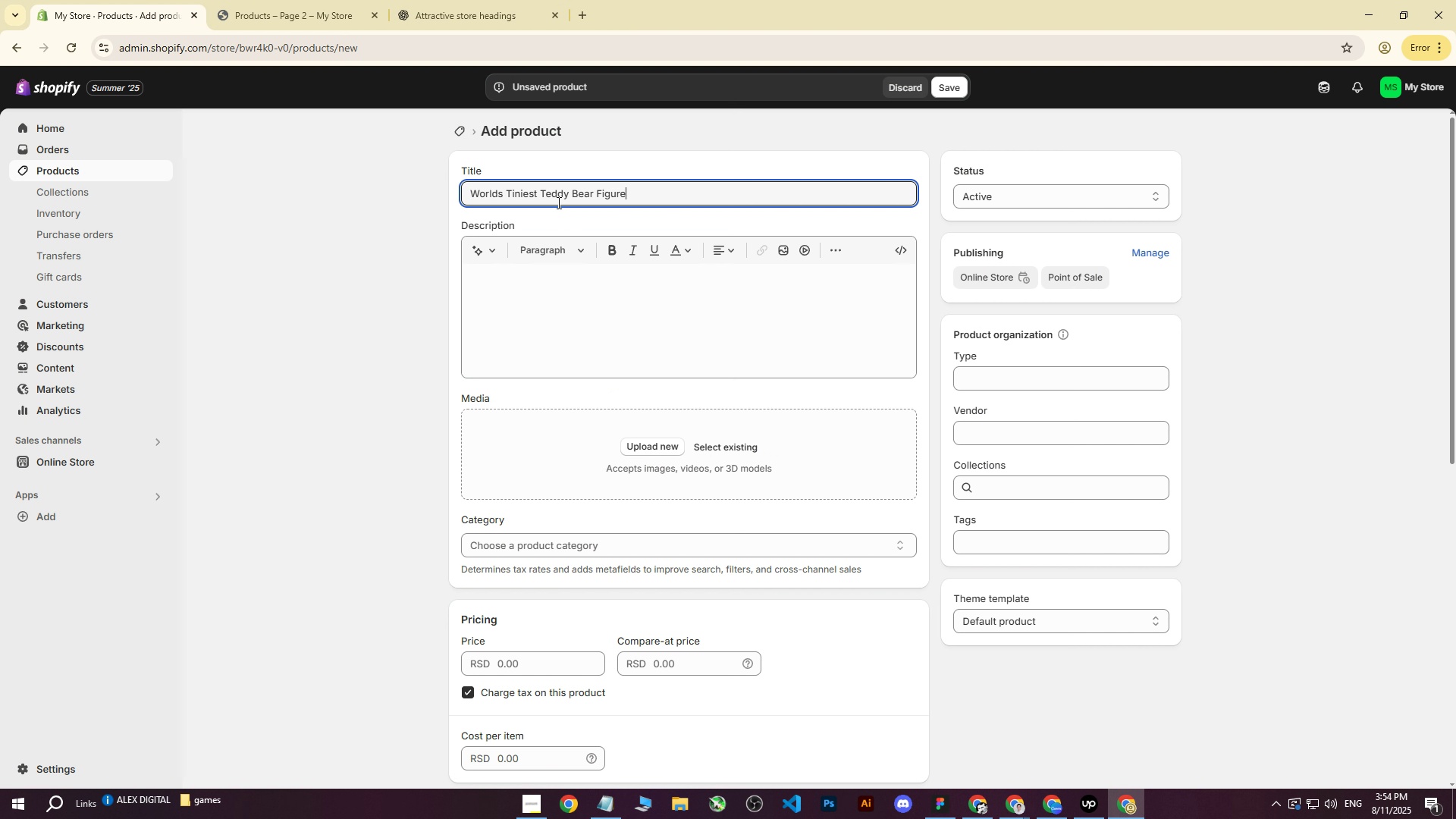 
key(Control+ControlLeft)
 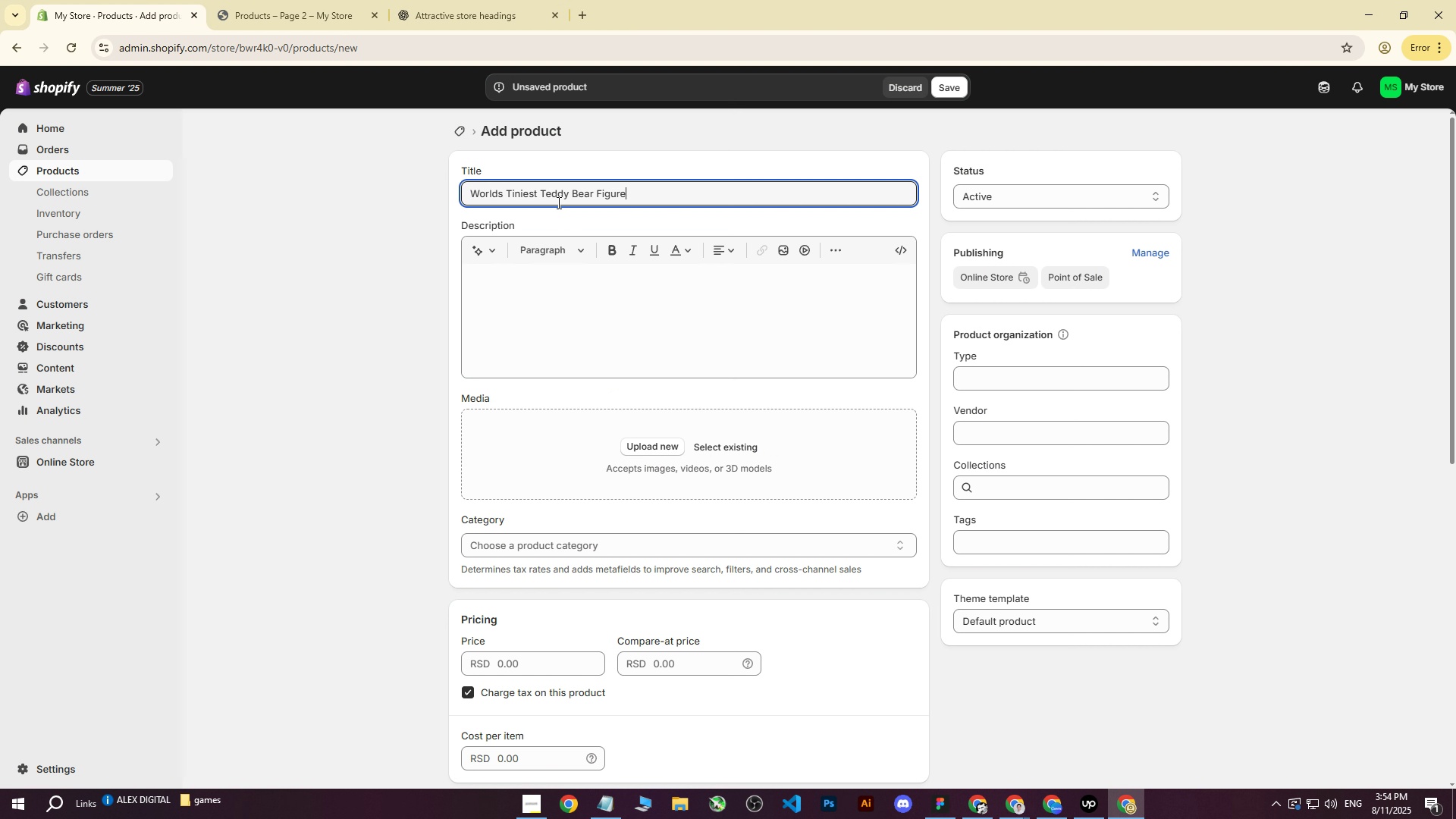 
key(Control+V)
 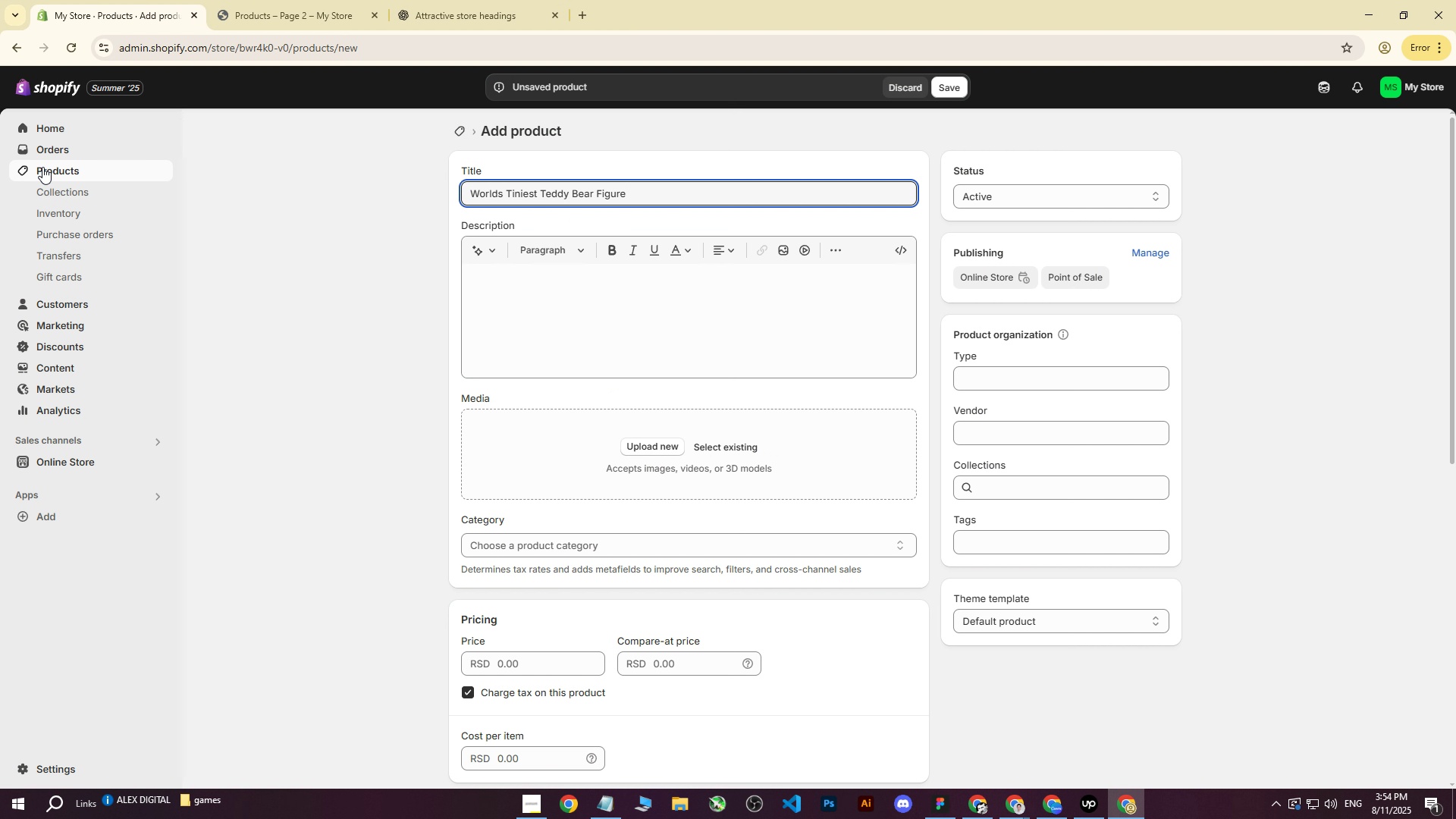 
middle_click([55, 171])
 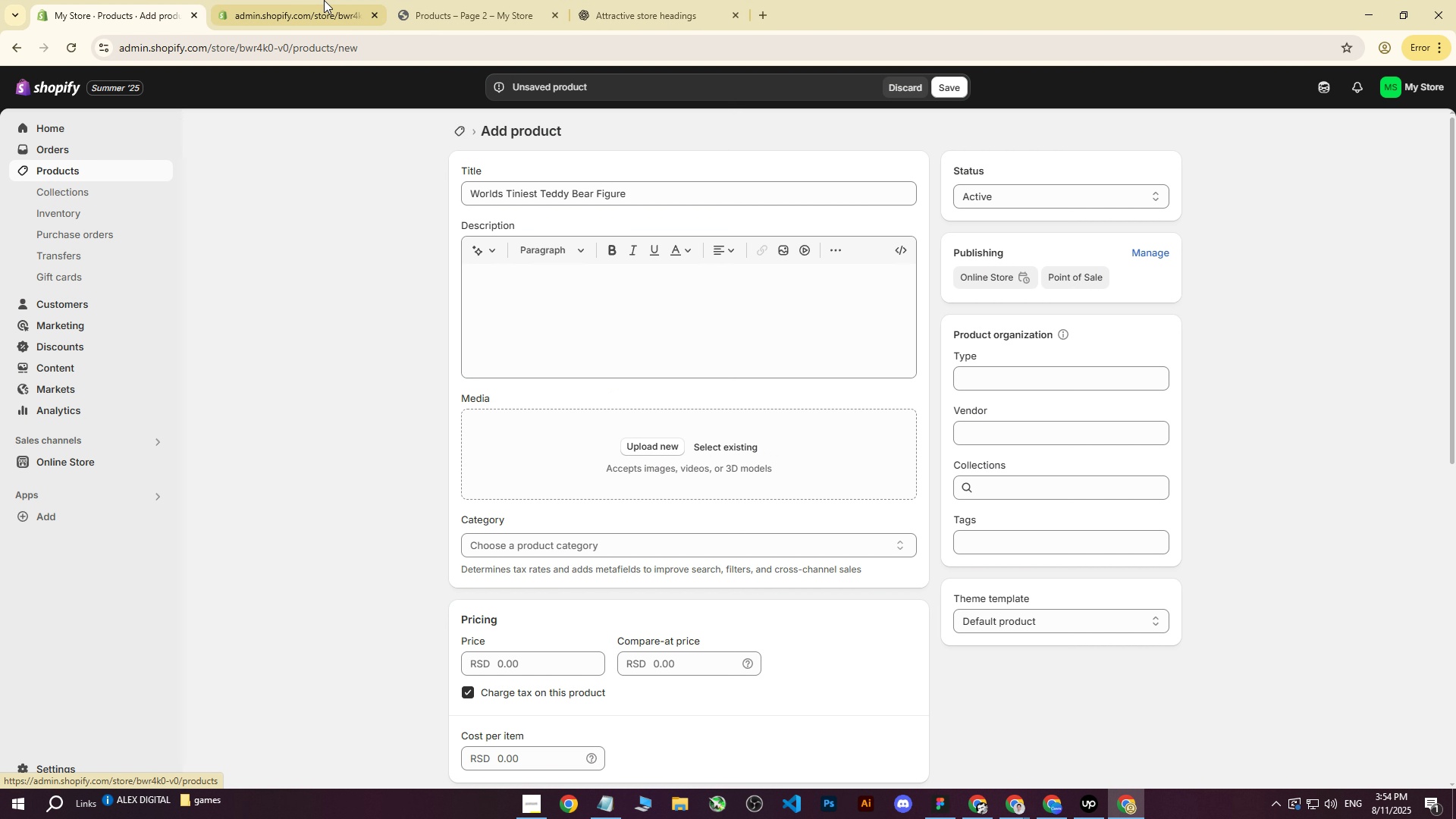 
left_click([303, 0])
 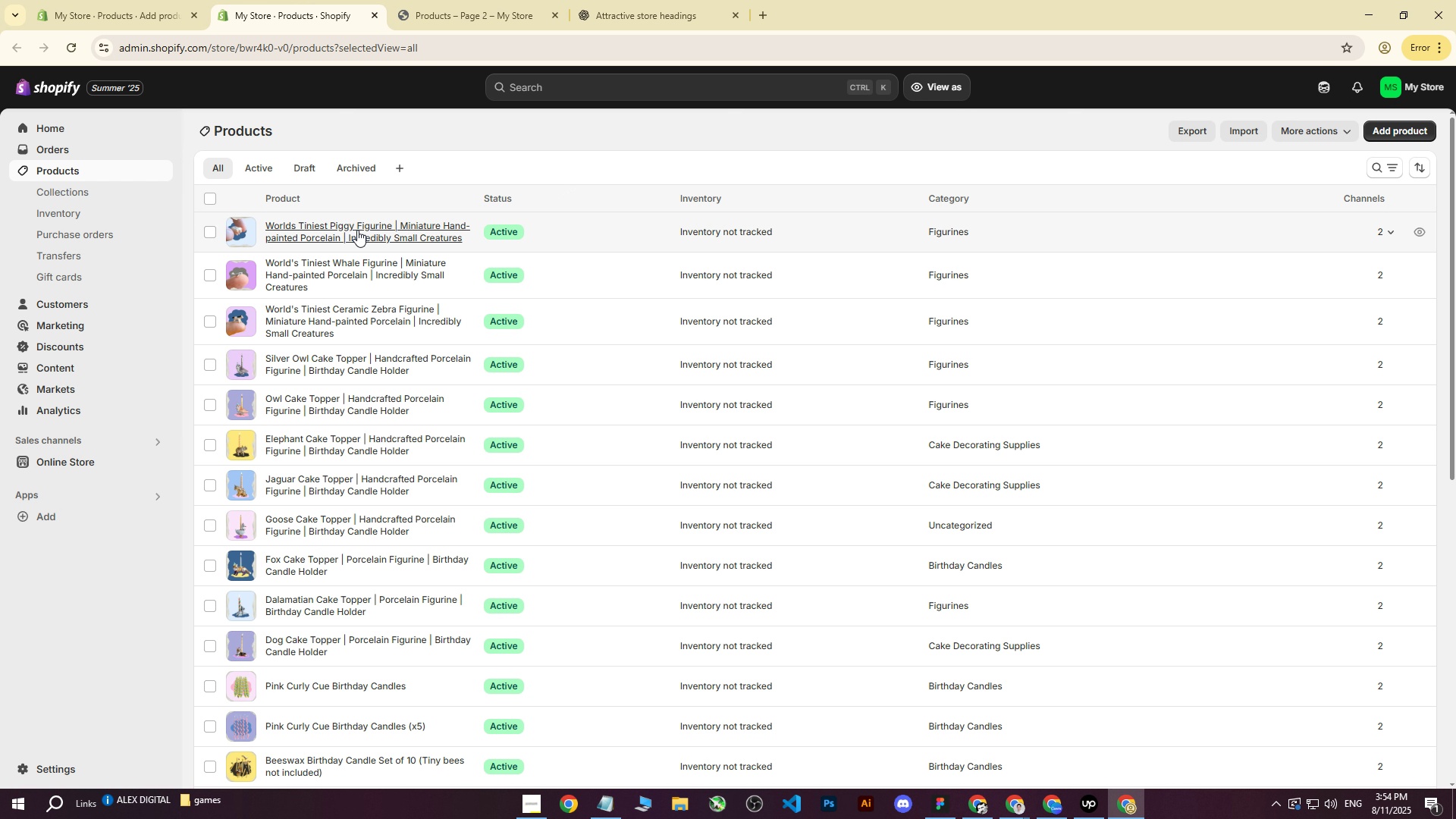 
left_click([332, 268])
 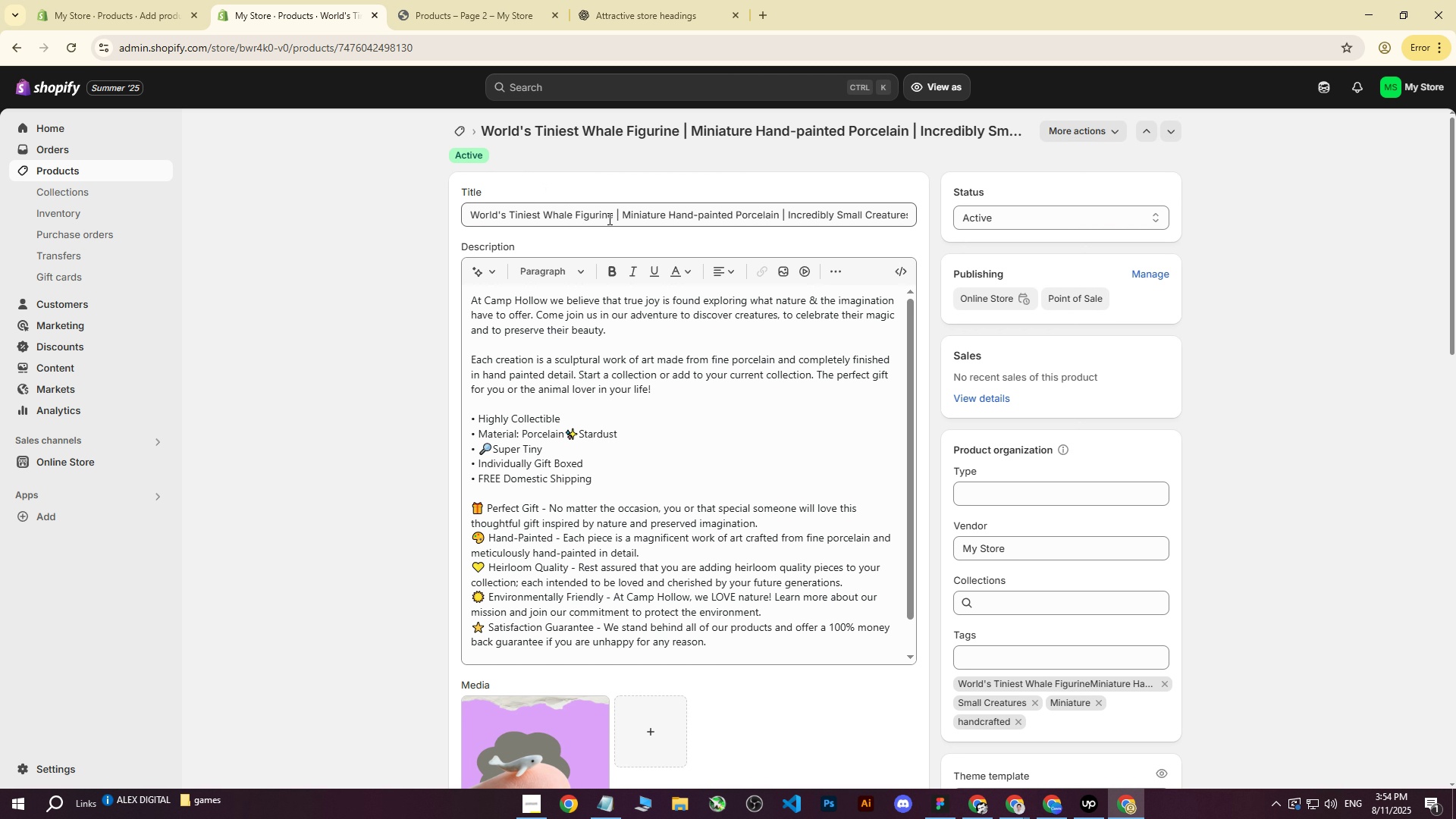 
left_click_drag(start_coordinate=[612, 215], to_coordinate=[923, 217])
 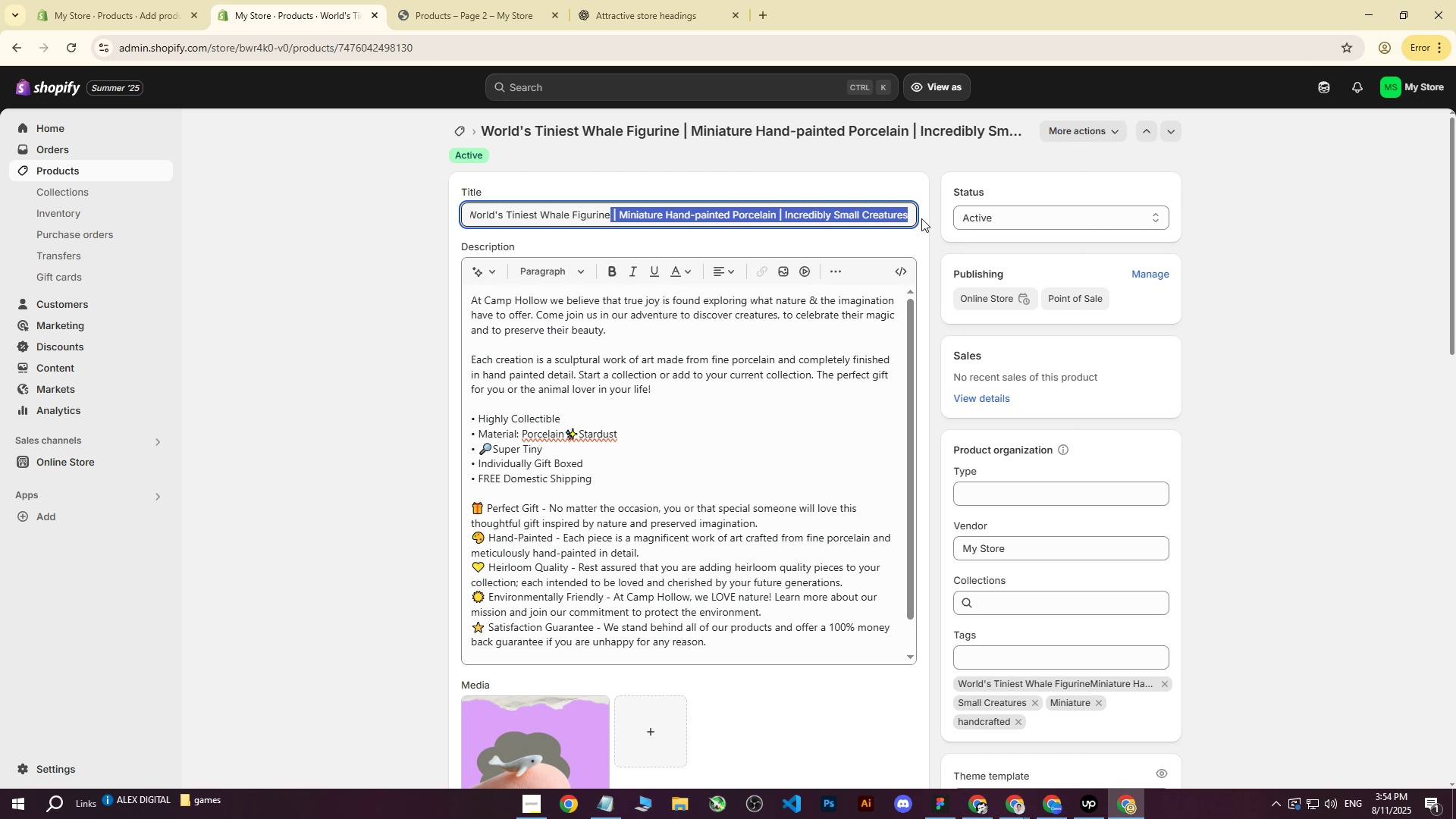 
key(Control+C)
 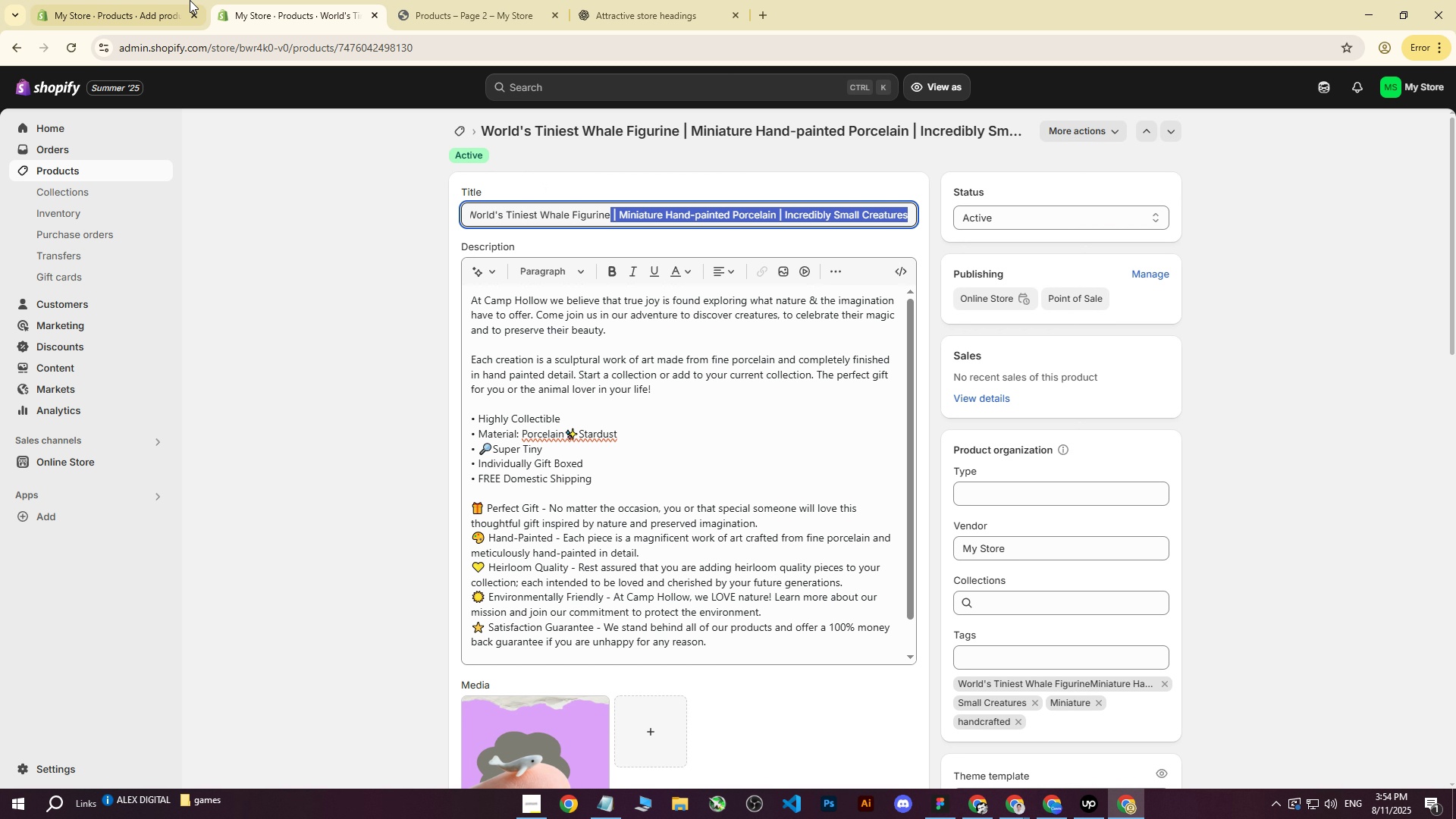 
left_click([136, 0])
 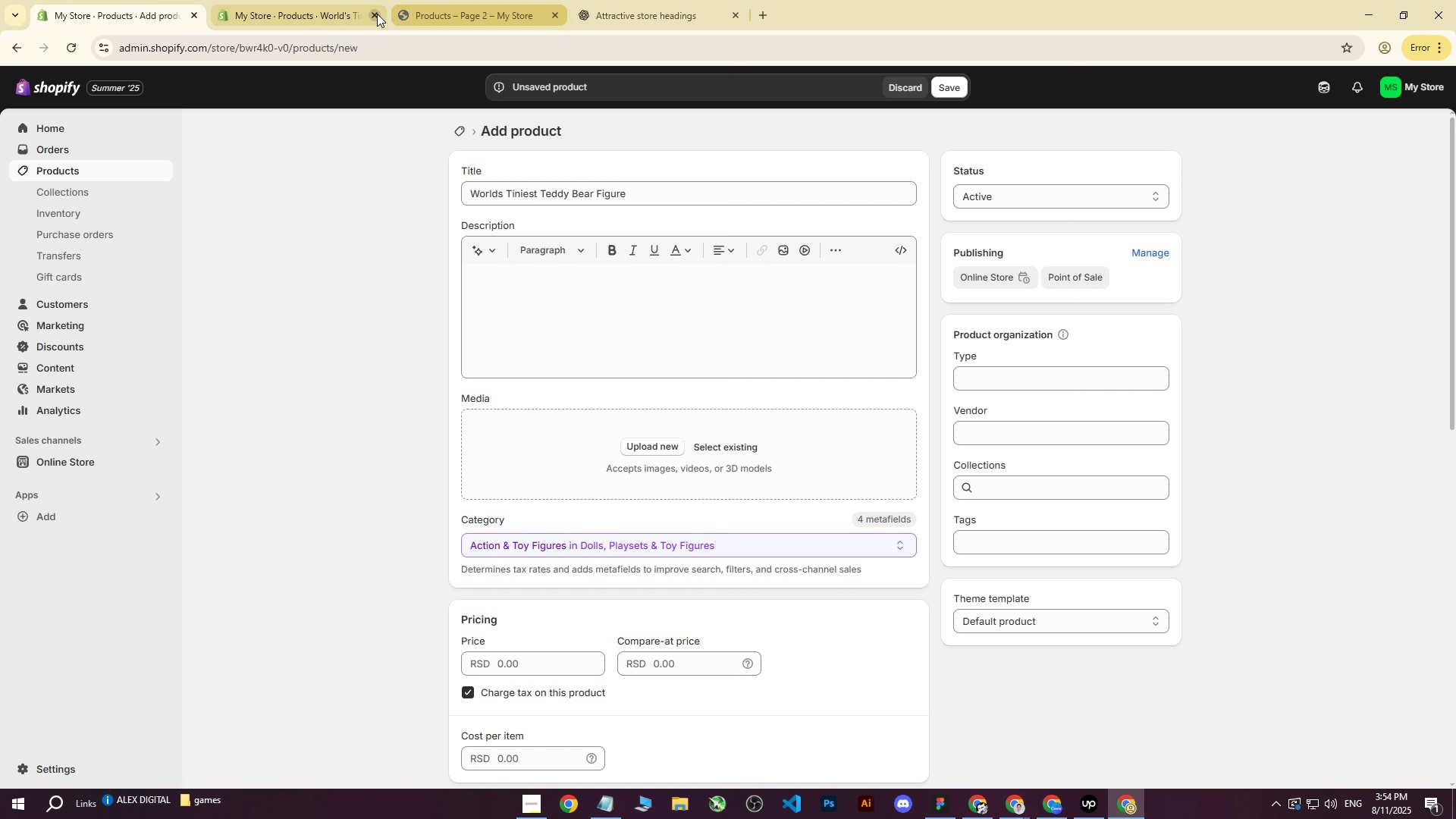 
left_click([374, 14])
 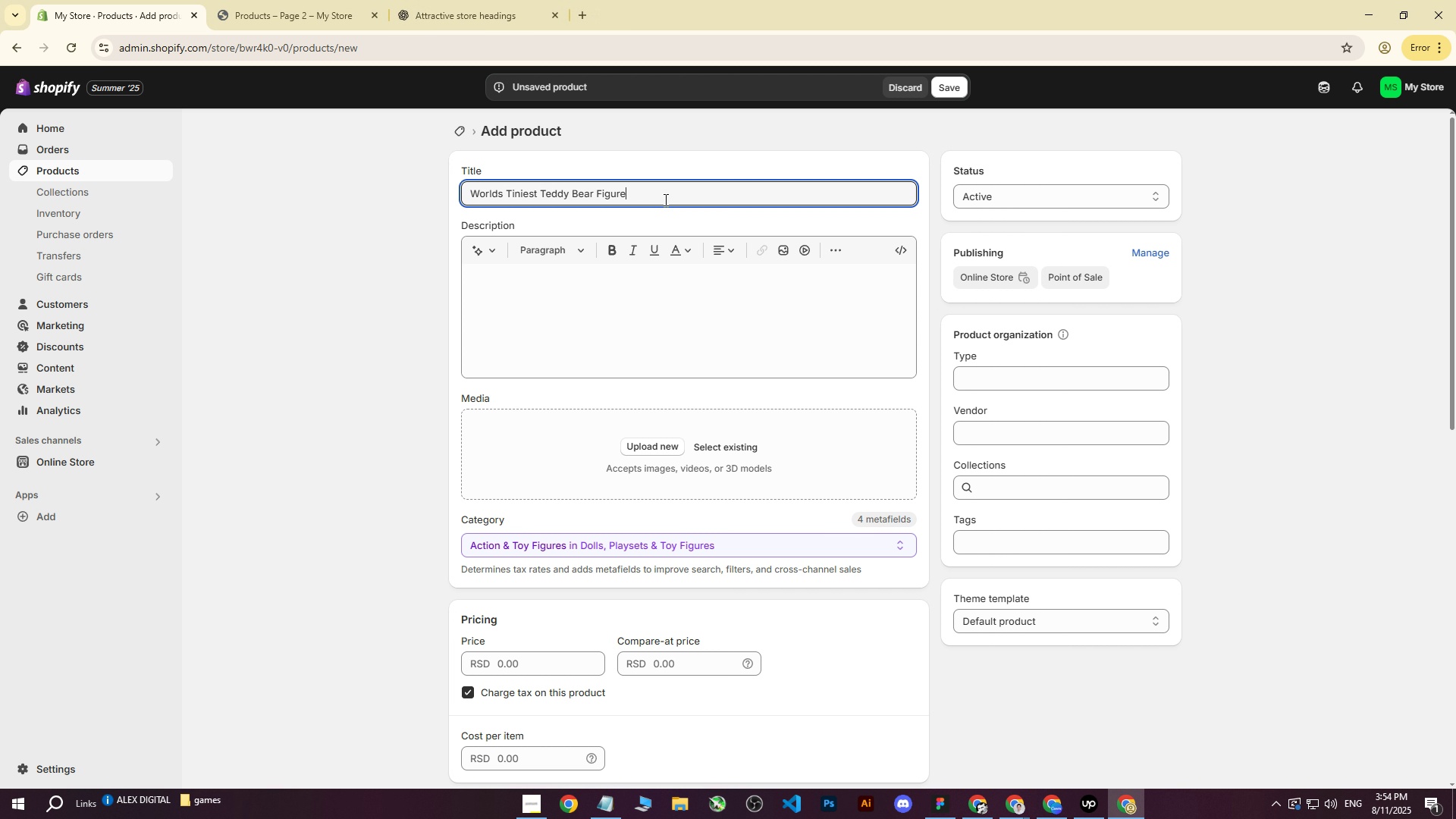 
key(Control+ControlLeft)
 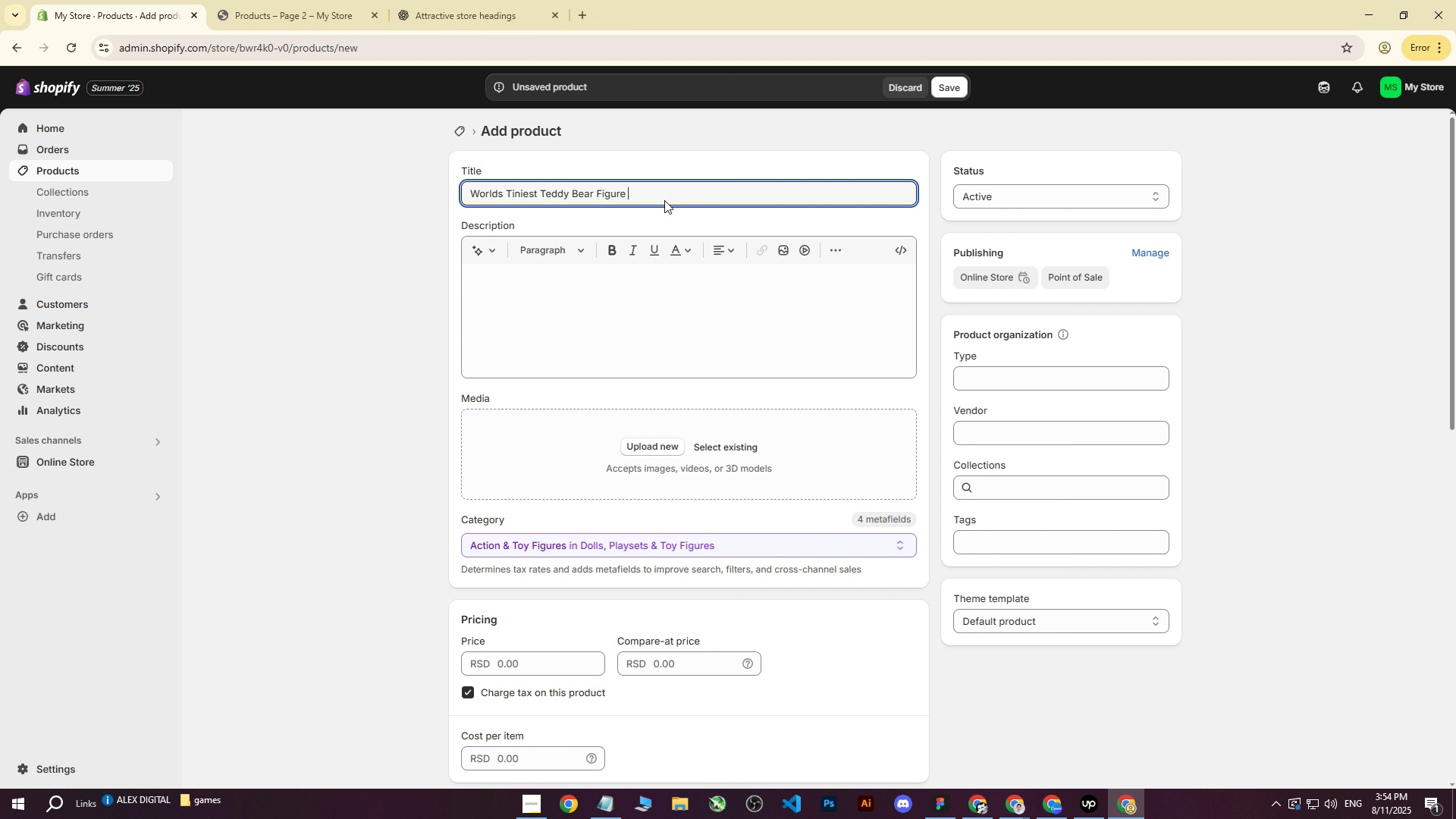 
key(Space)
 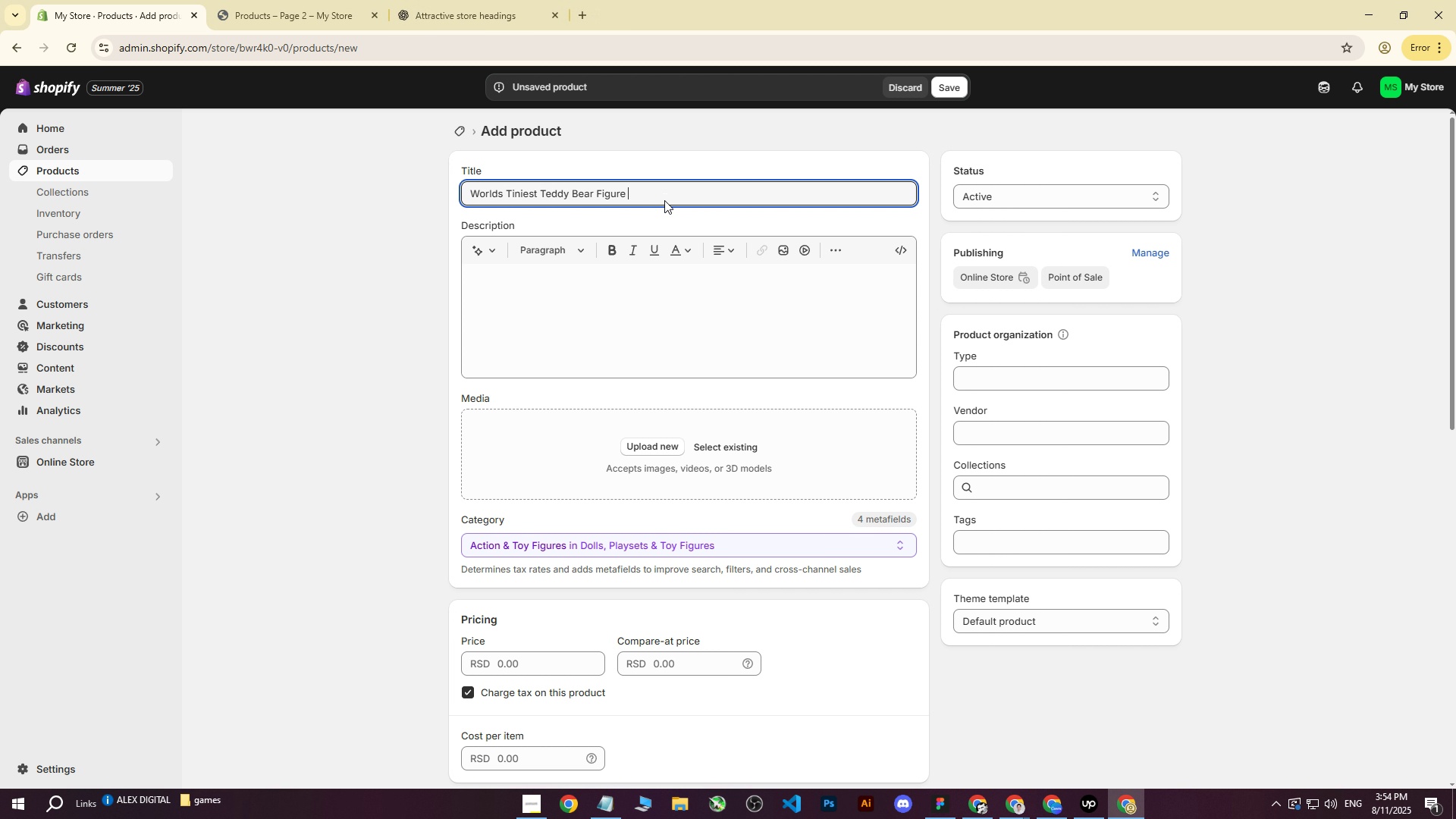 
key(Control+ControlLeft)
 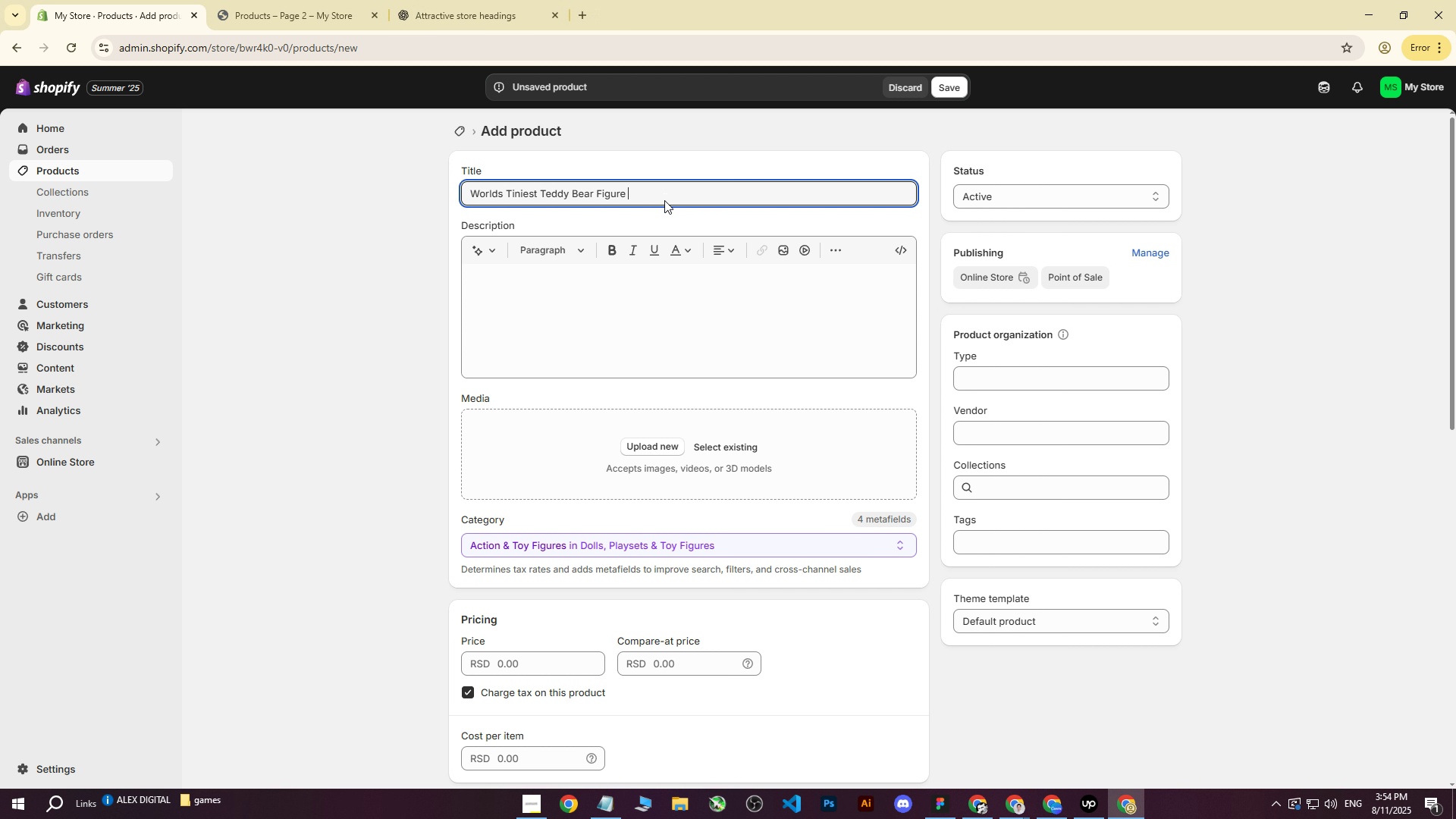 
key(Control+V)
 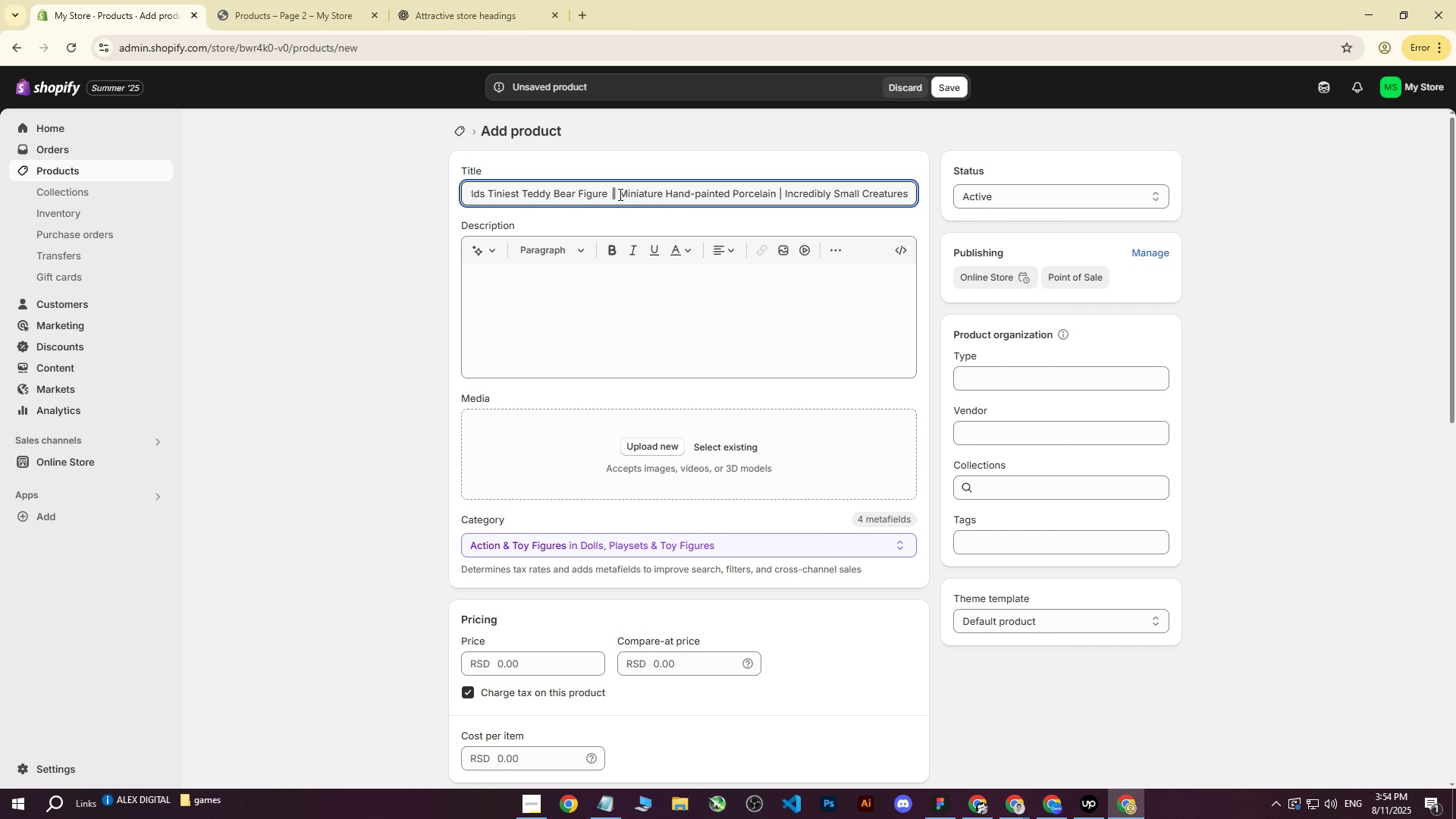 
key(Backspace)
 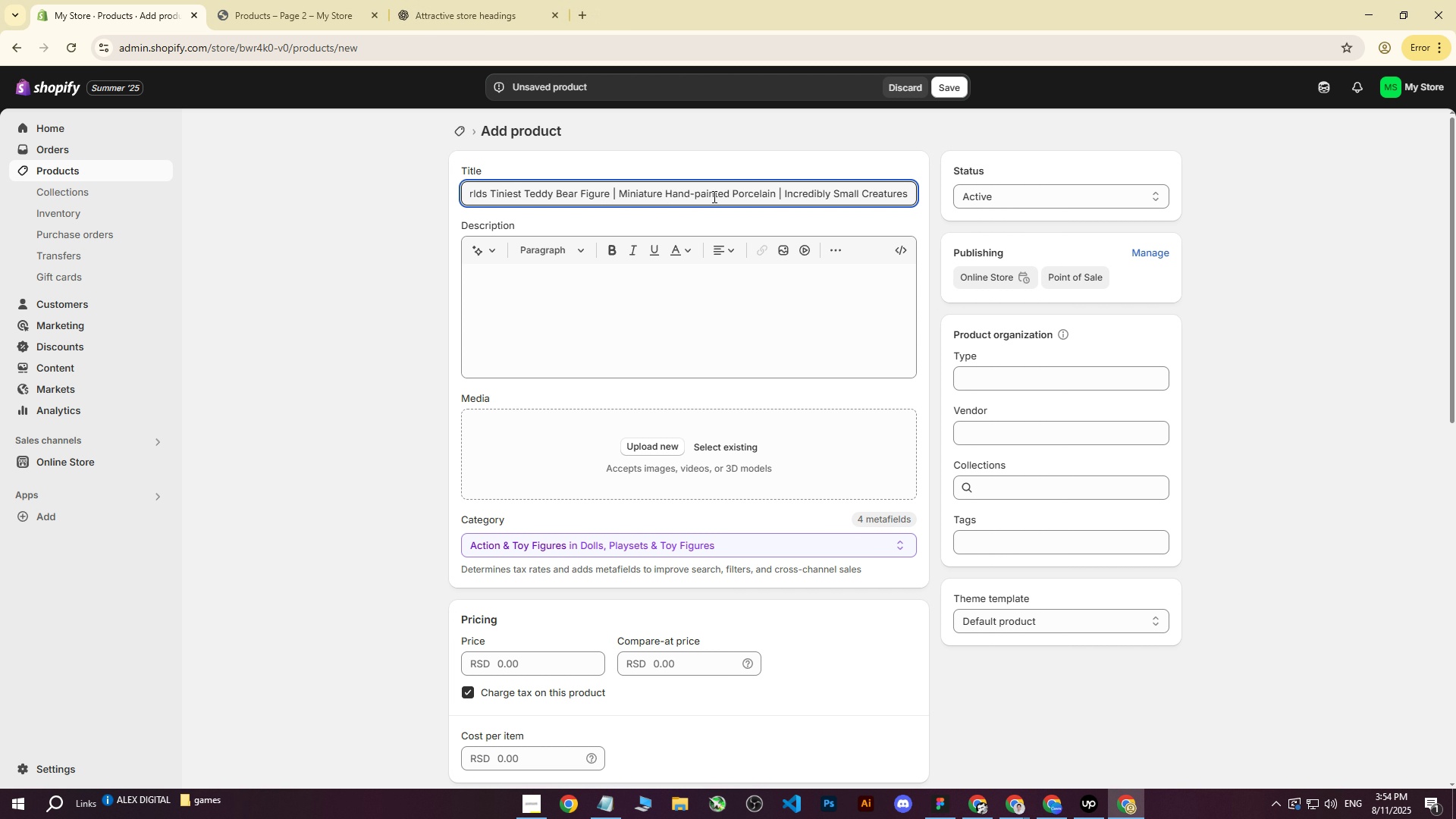 
left_click_drag(start_coordinate=[816, 196], to_coordinate=[350, 206])
 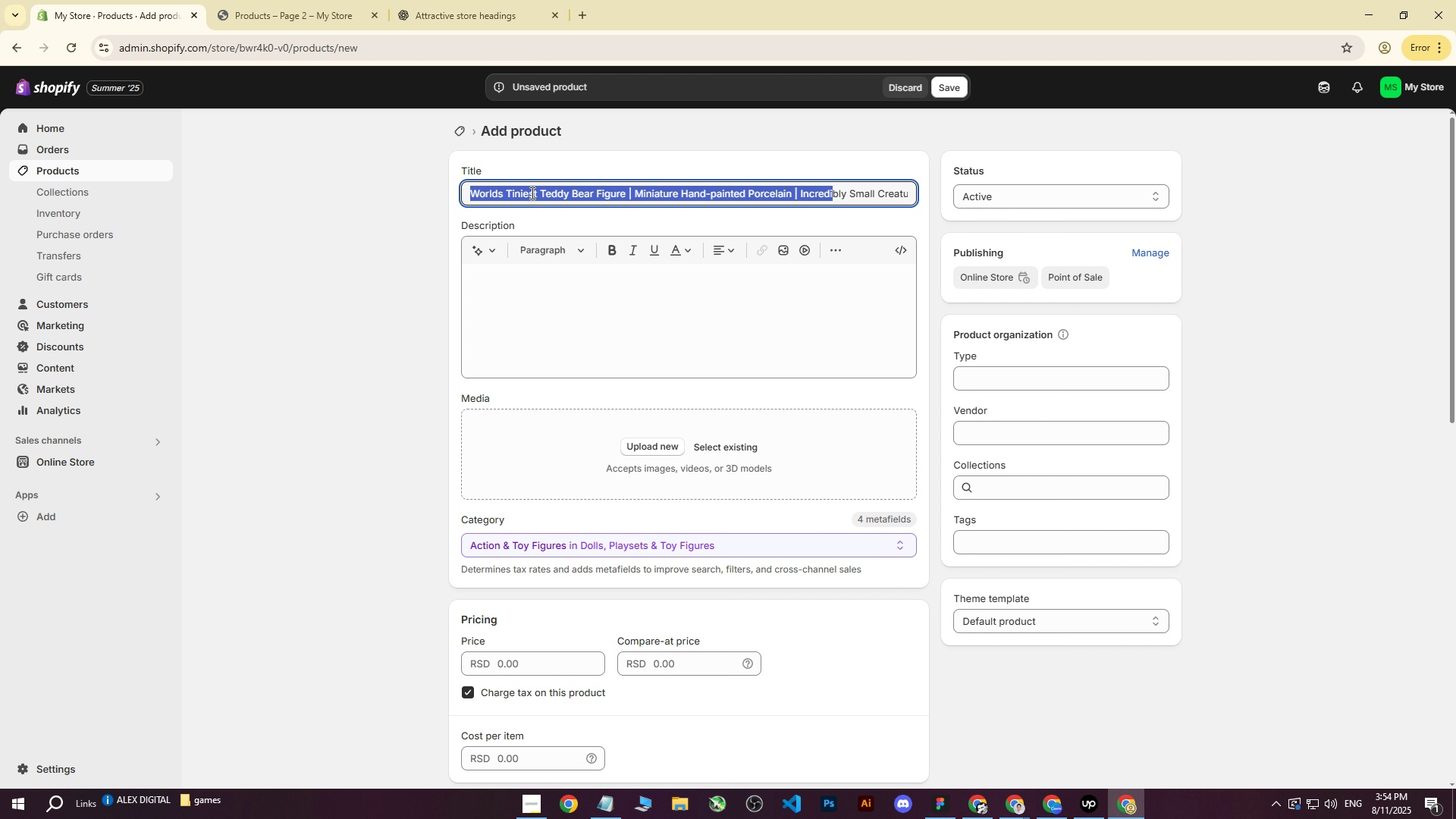 
left_click([526, 192])
 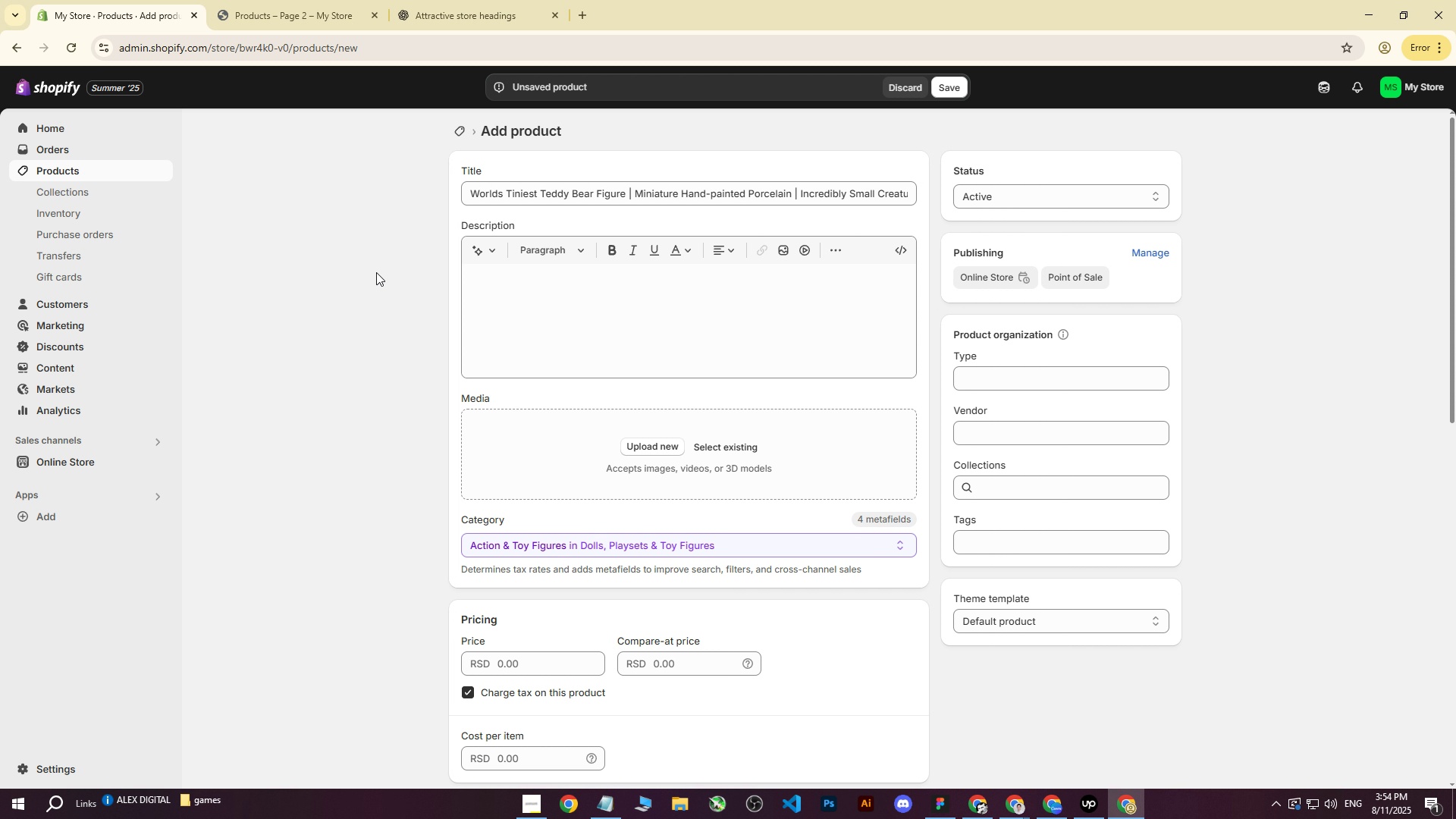 
double_click([554, 300])
 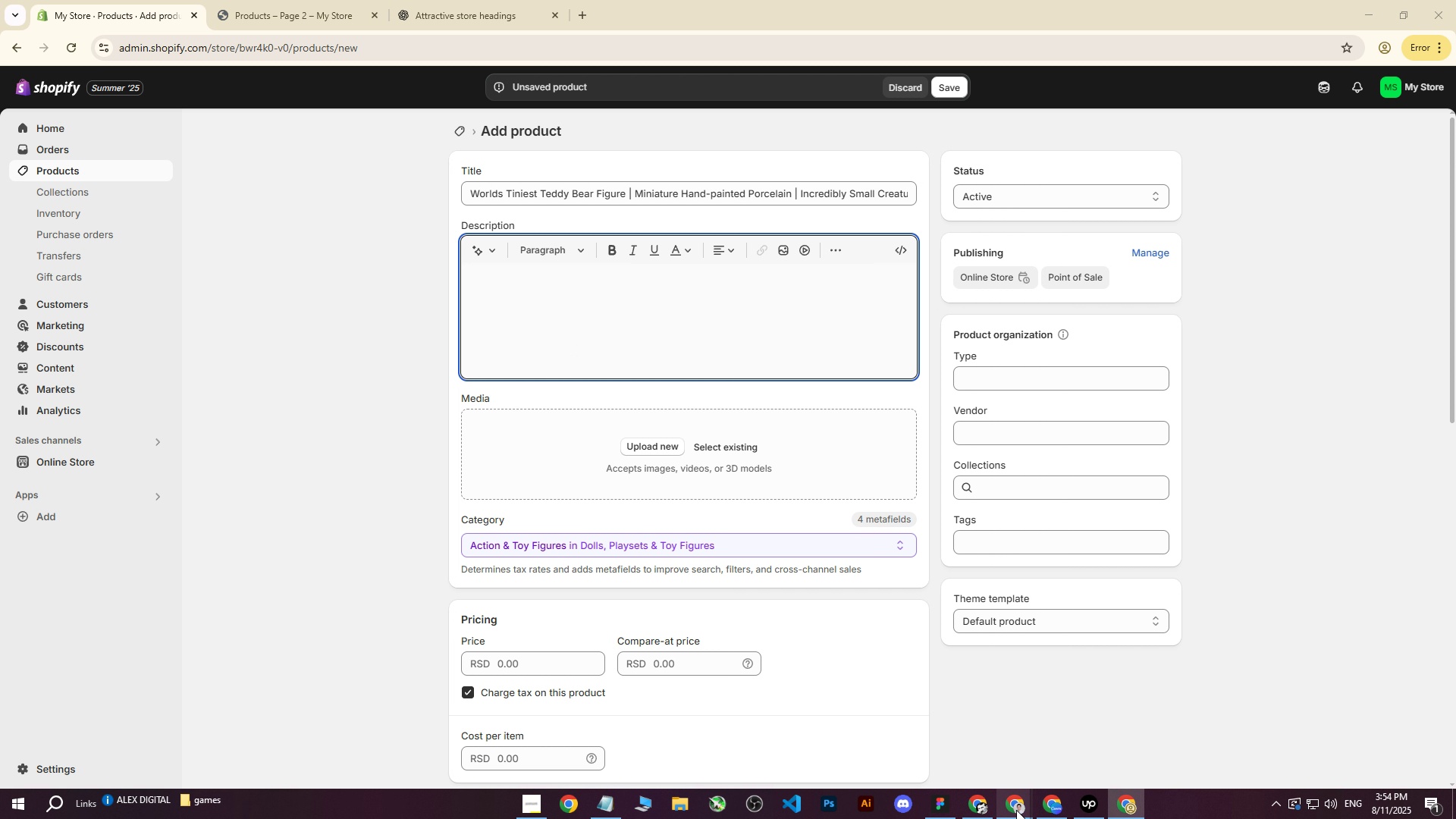 
double_click([952, 722])
 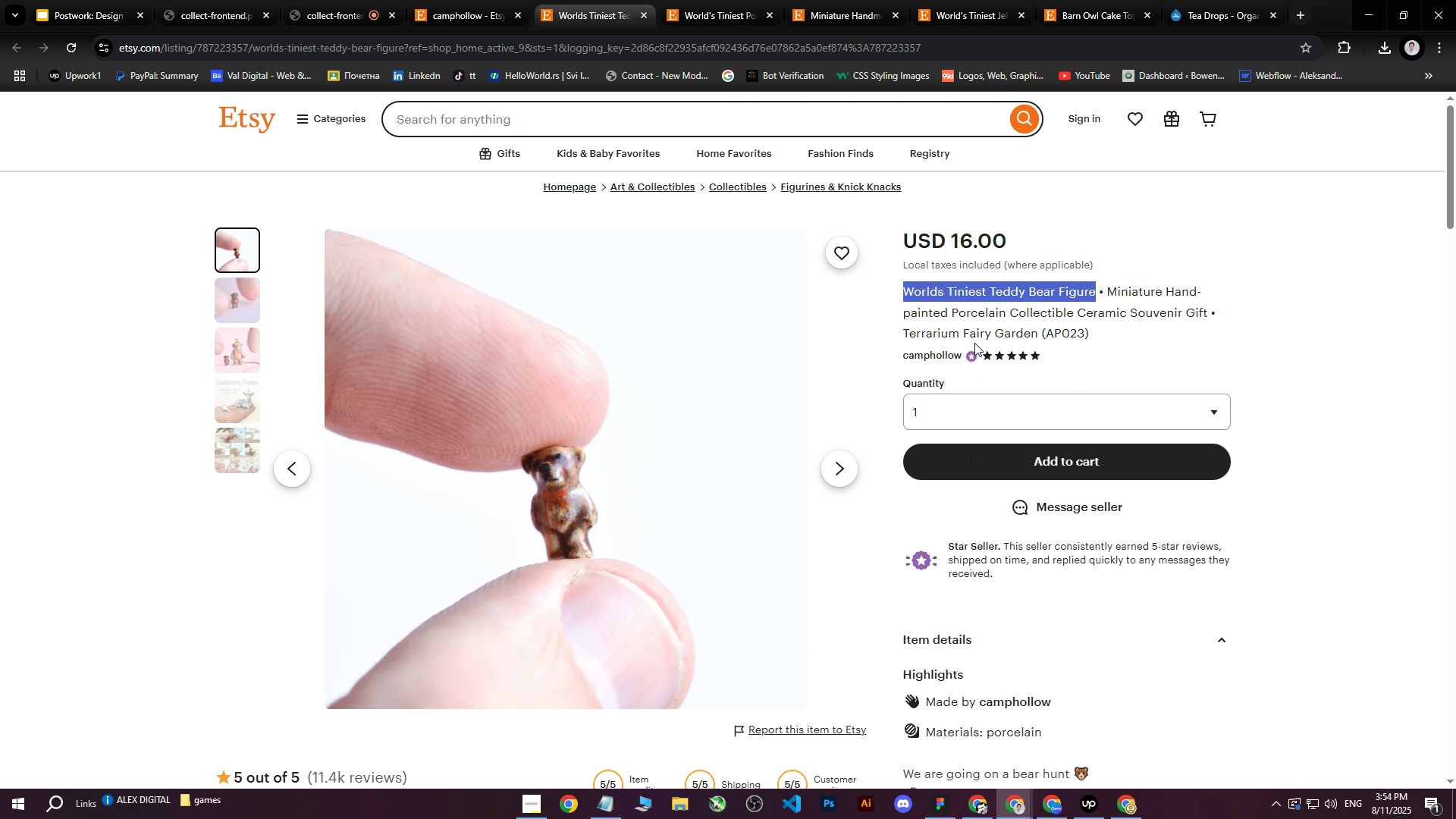 
scroll: coordinate [986, 405], scroll_direction: down, amount: 7.0
 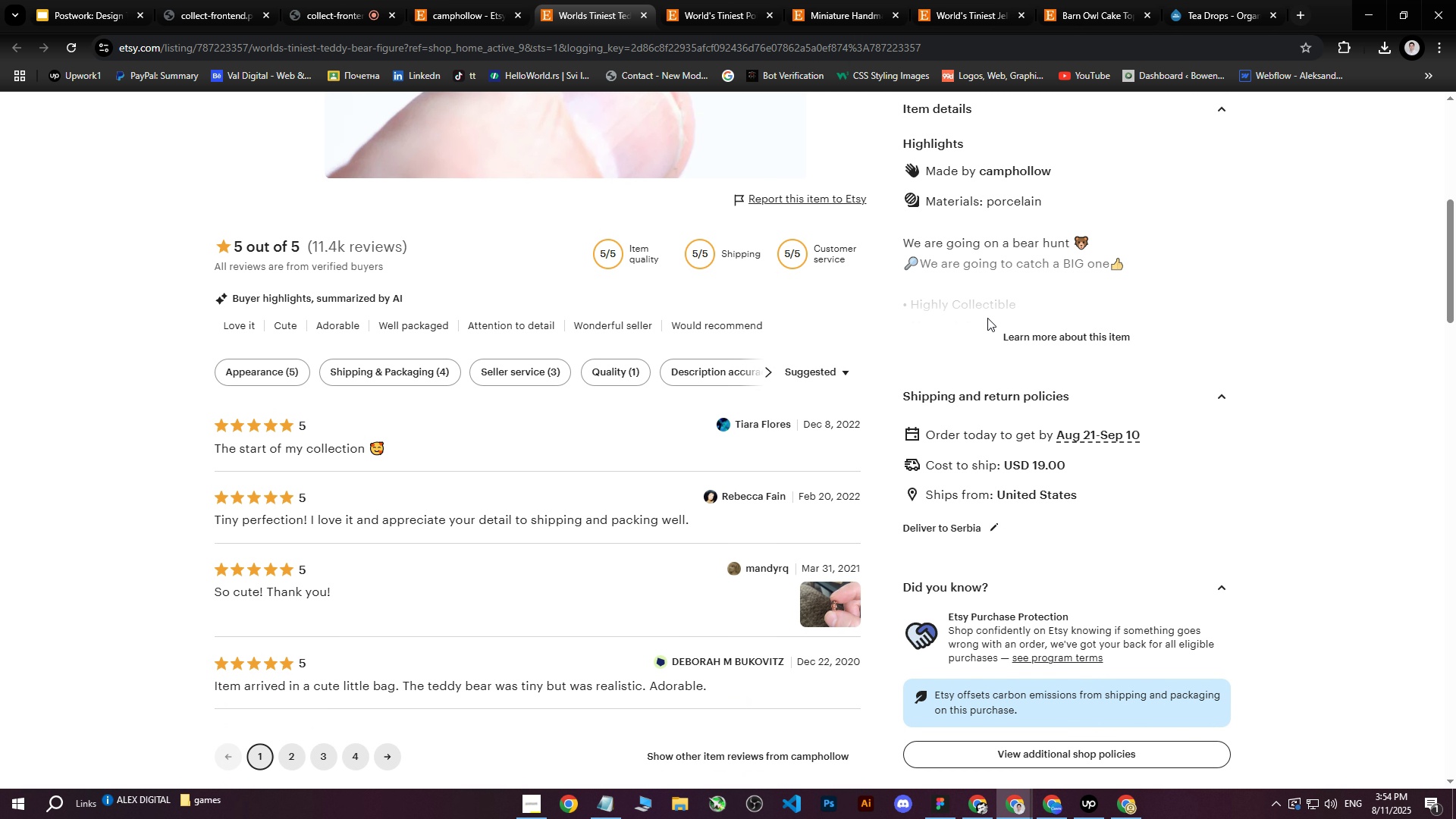 
left_click([1041, 335])
 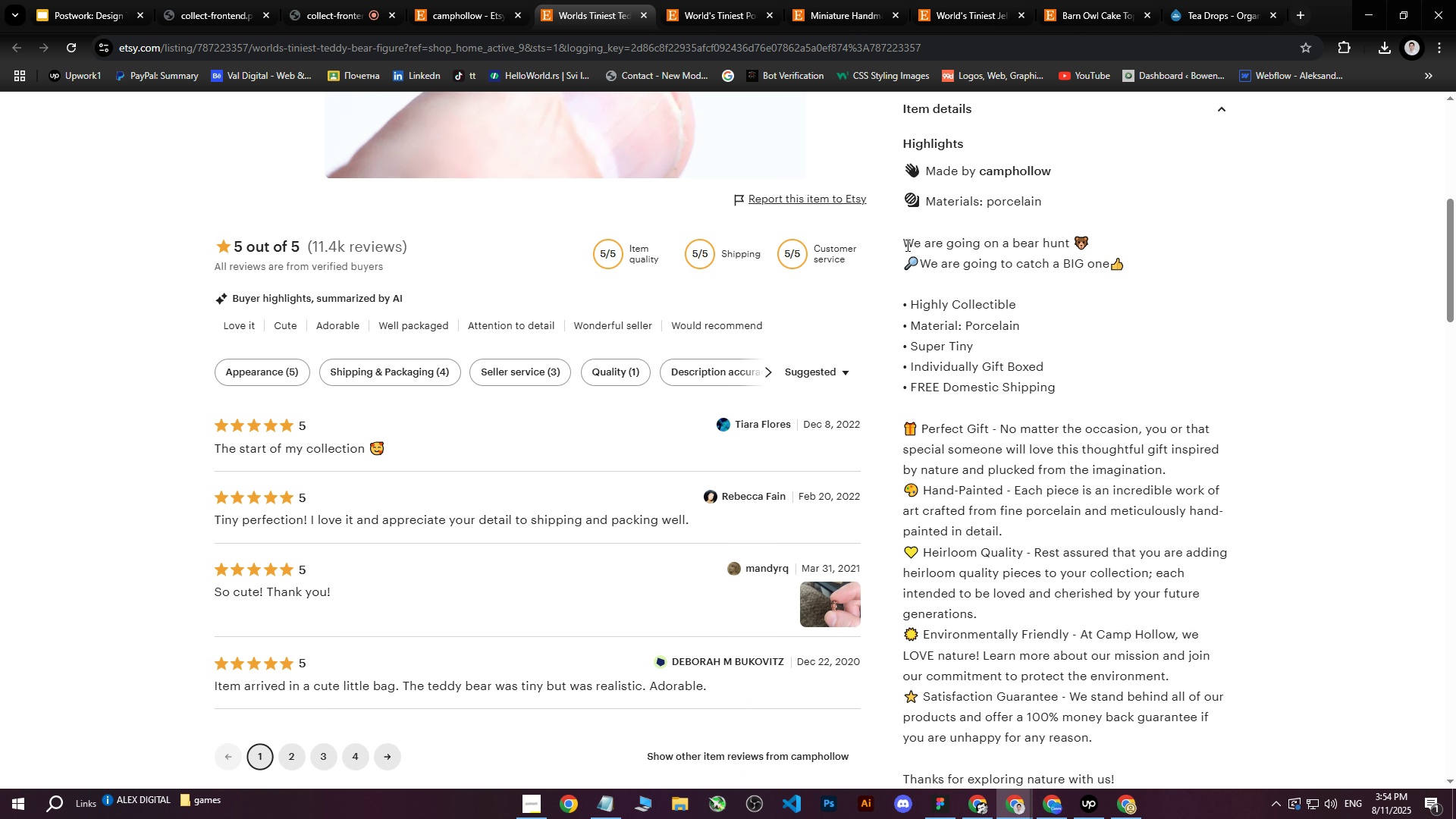 
scroll: coordinate [965, 325], scroll_direction: up, amount: 2.0
 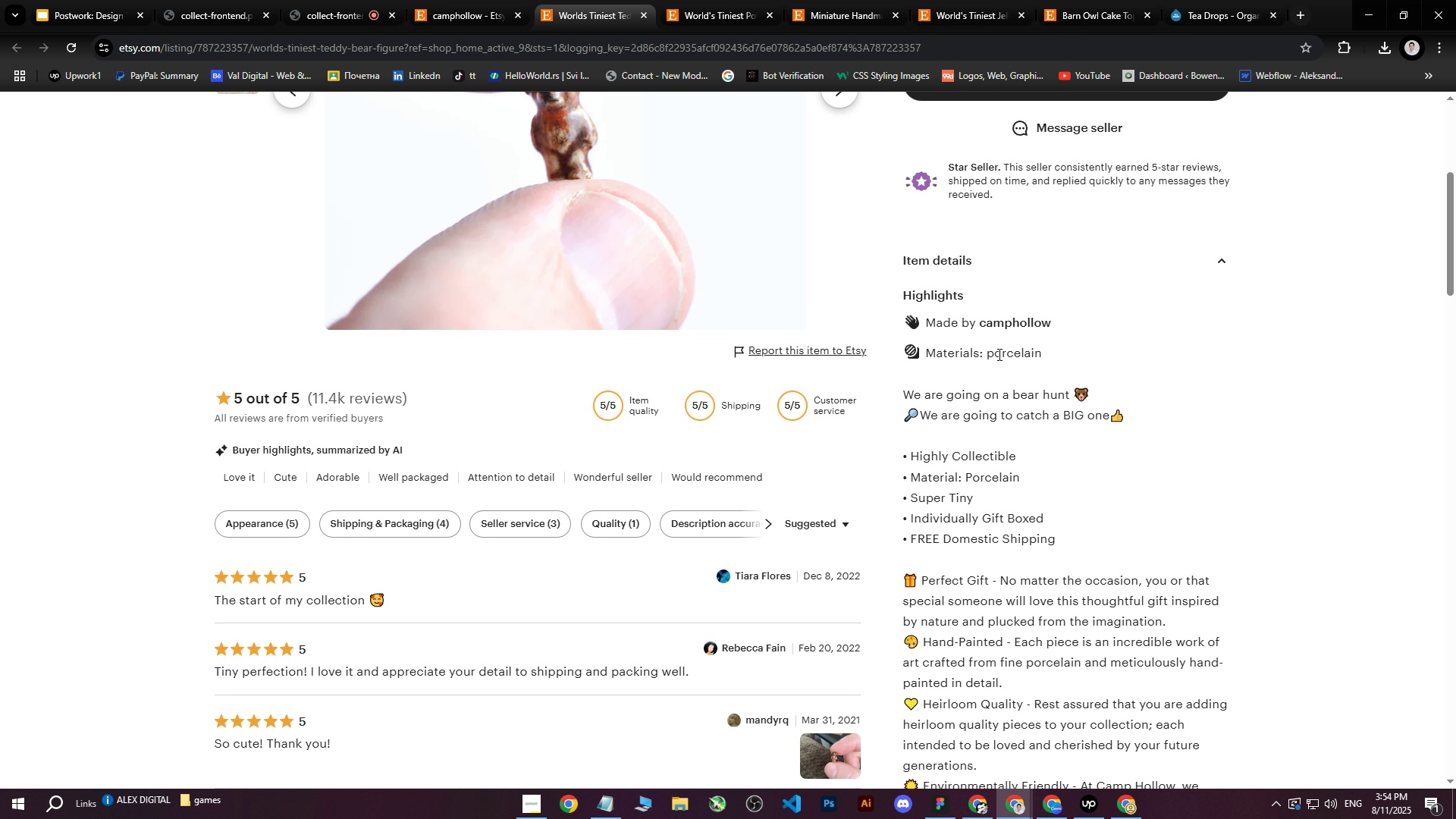 
scroll: coordinate [999, 366], scroll_direction: down, amount: 3.0
 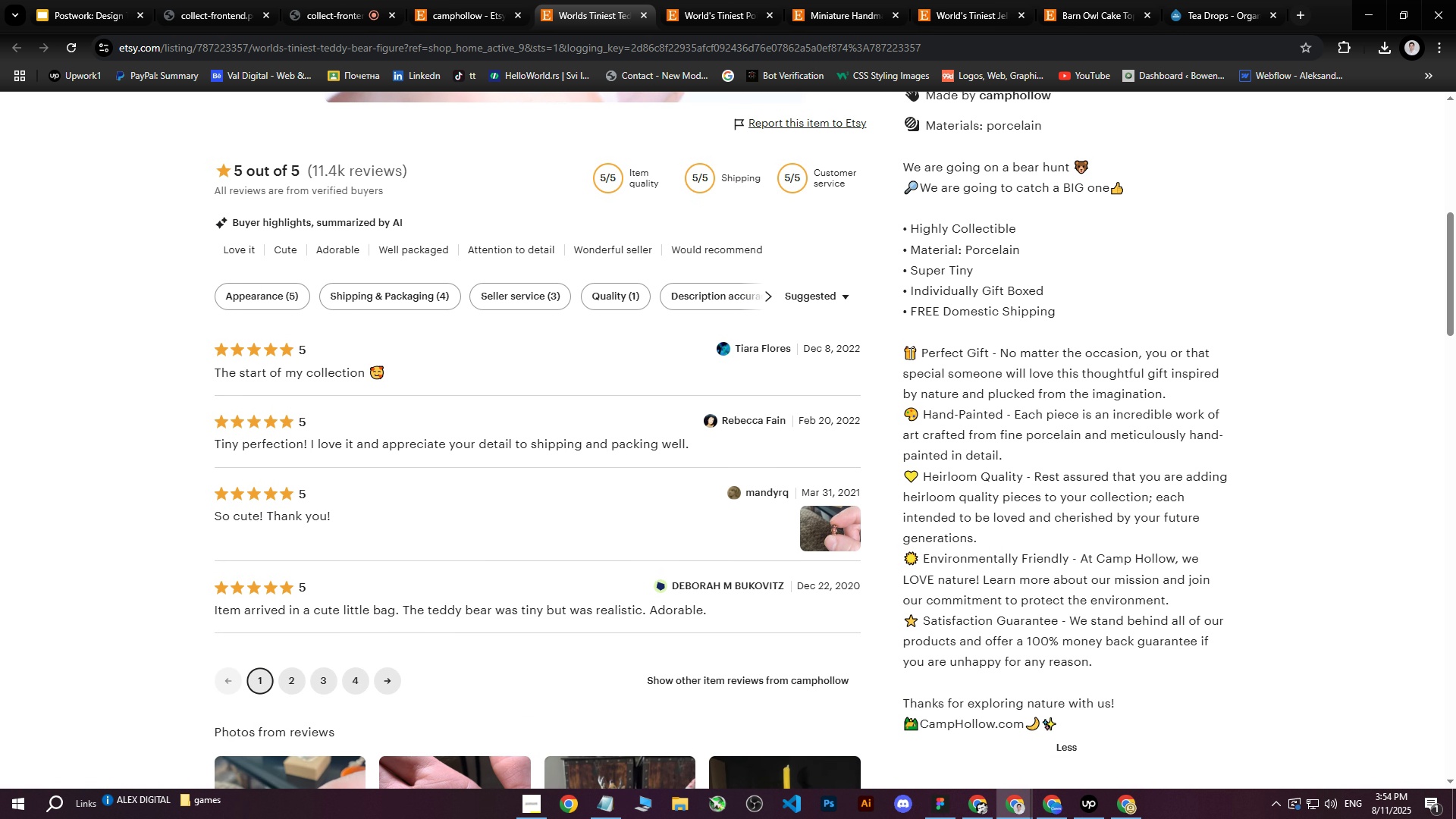 
left_click_drag(start_coordinate=[906, 353], to_coordinate=[1102, 666])
 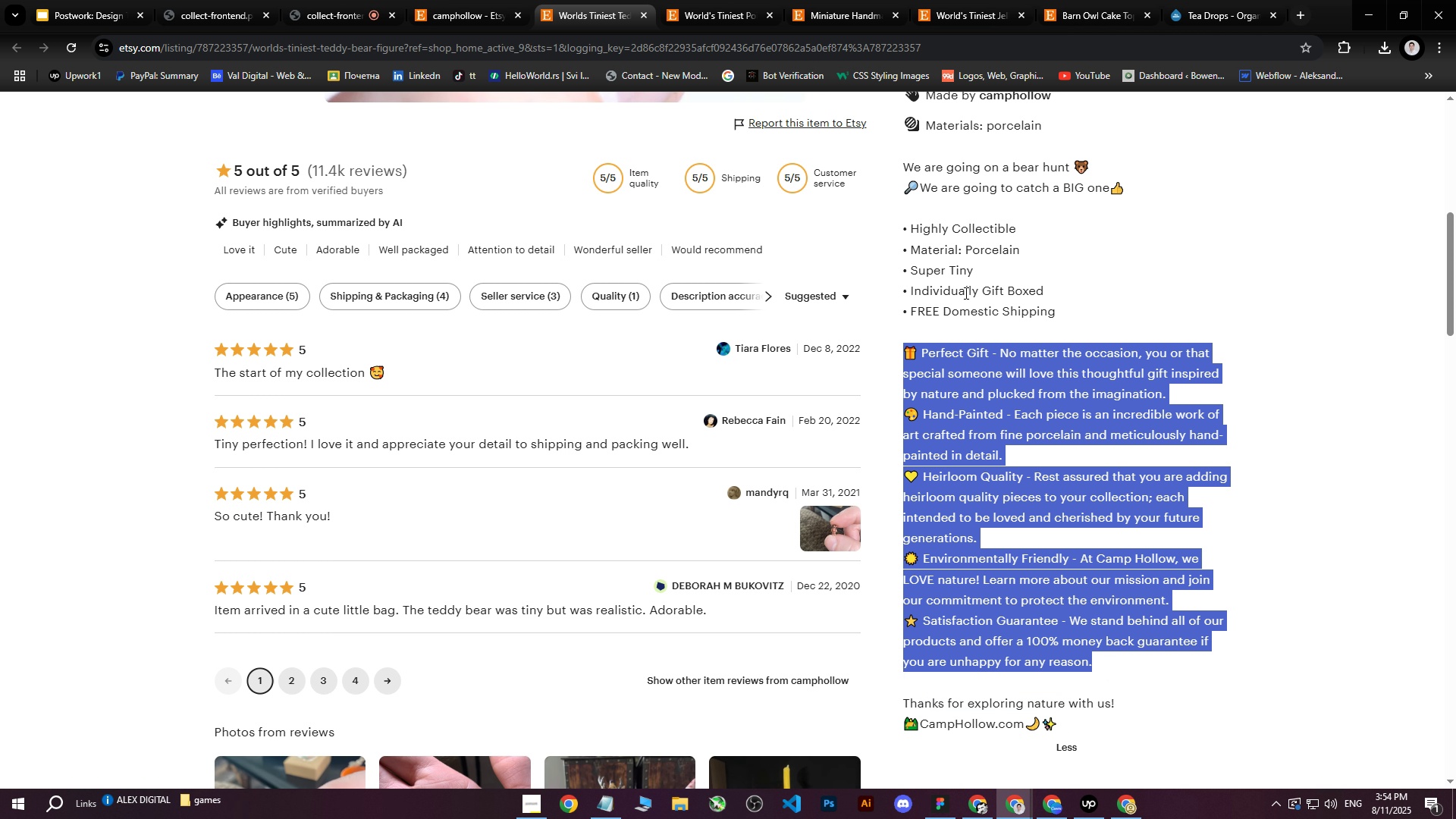 
key(Control+C)
 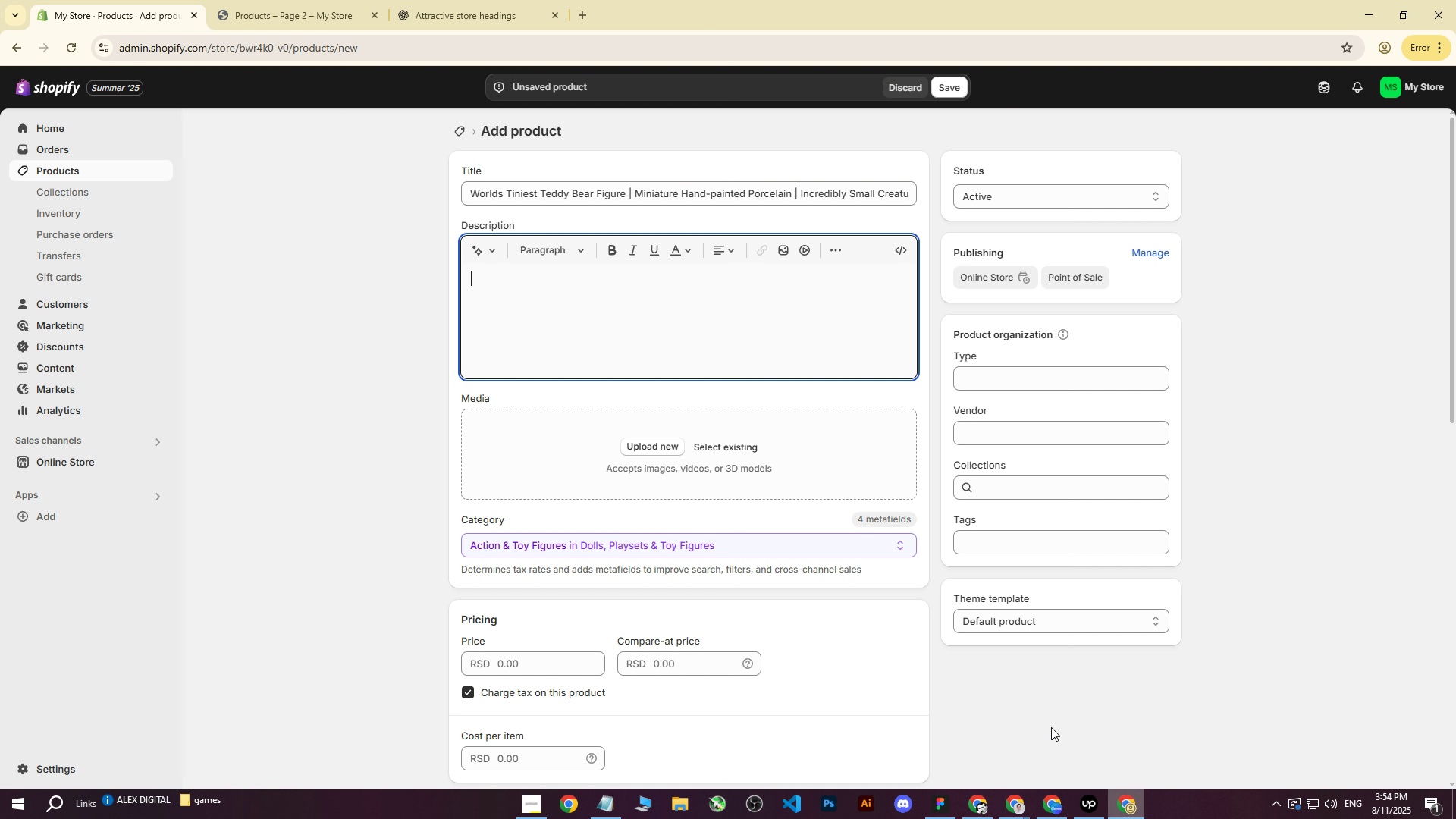 
left_click([628, 327])
 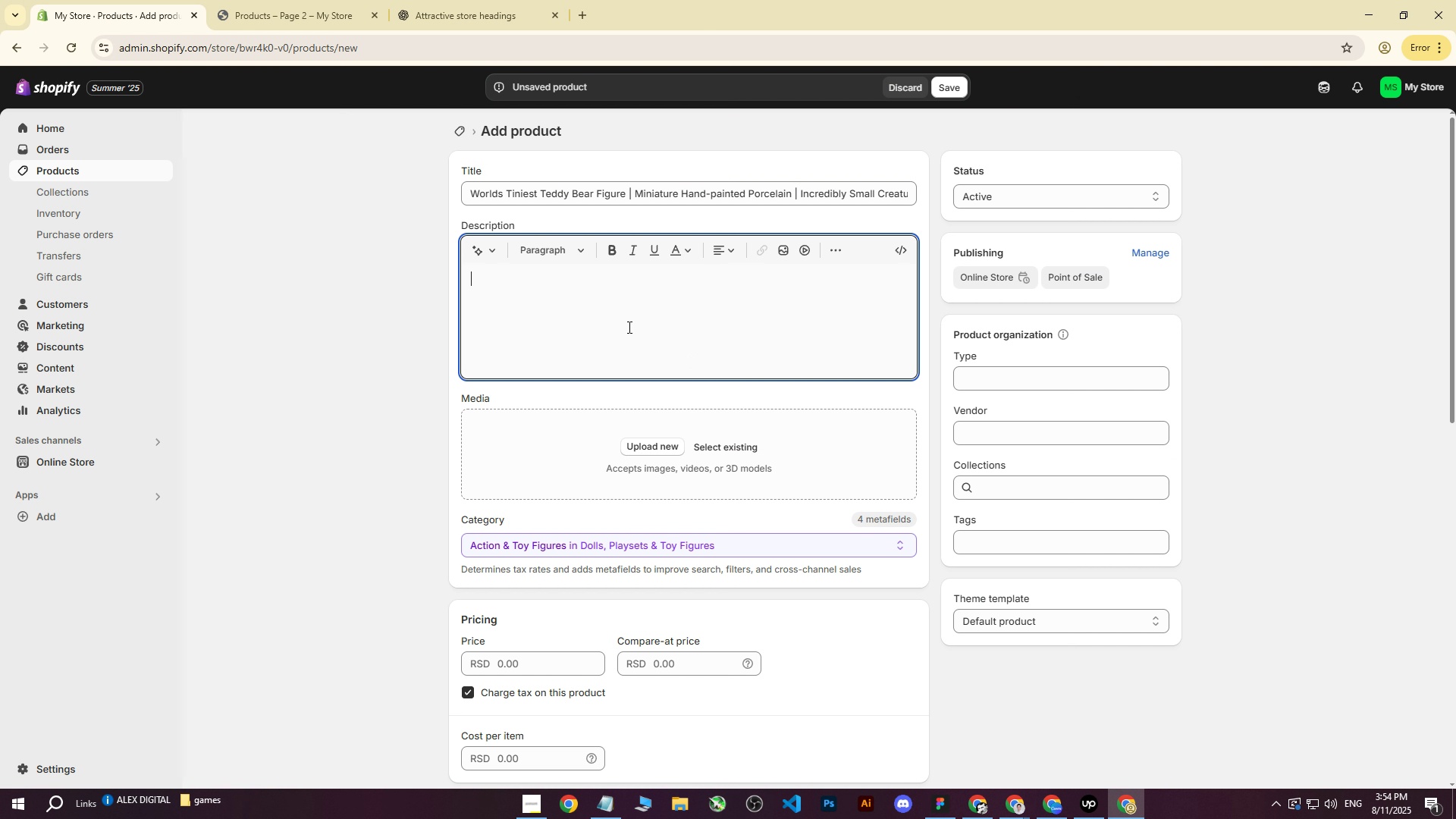 
key(Control+ControlLeft)
 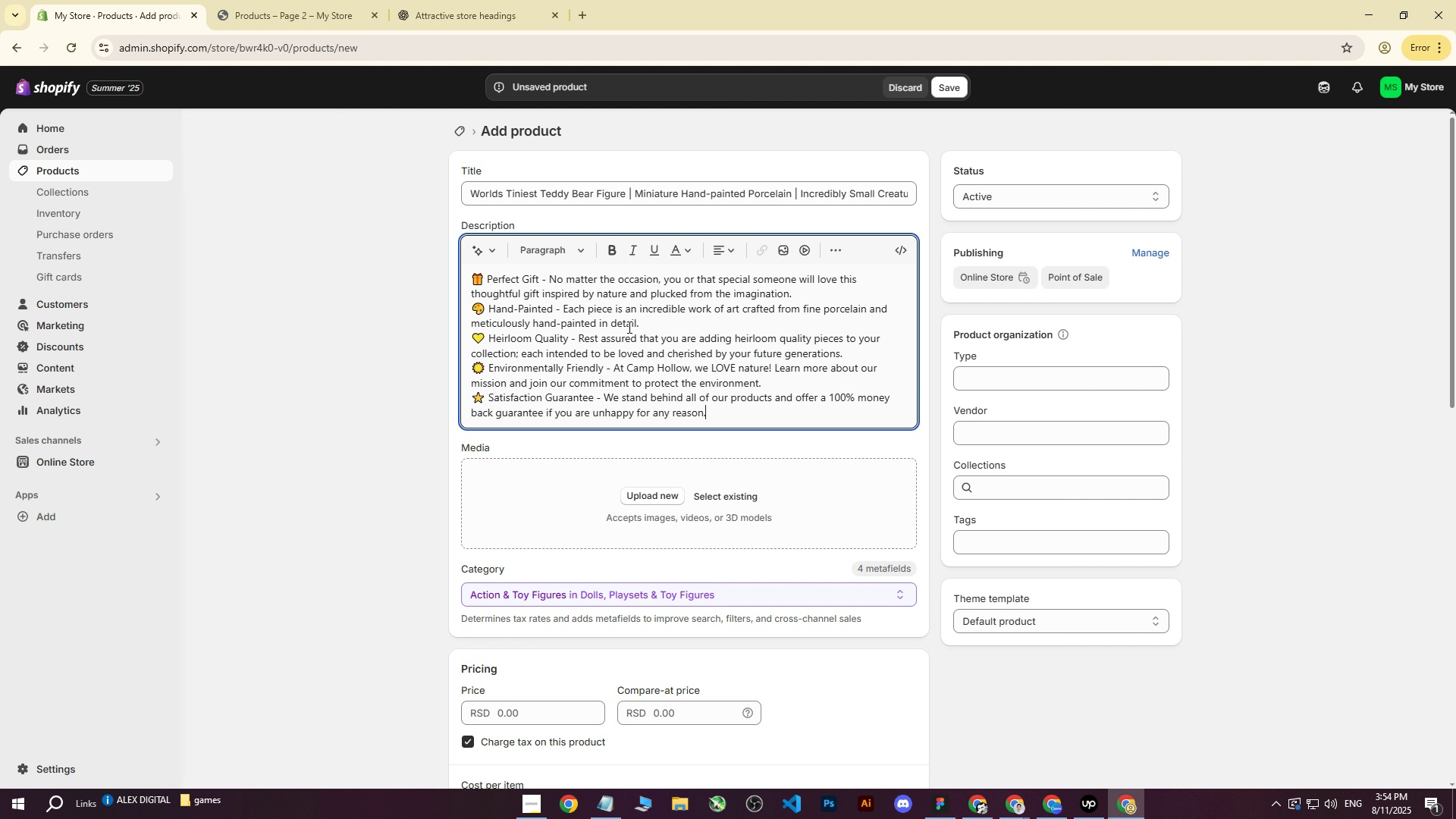 
key(Control+V)
 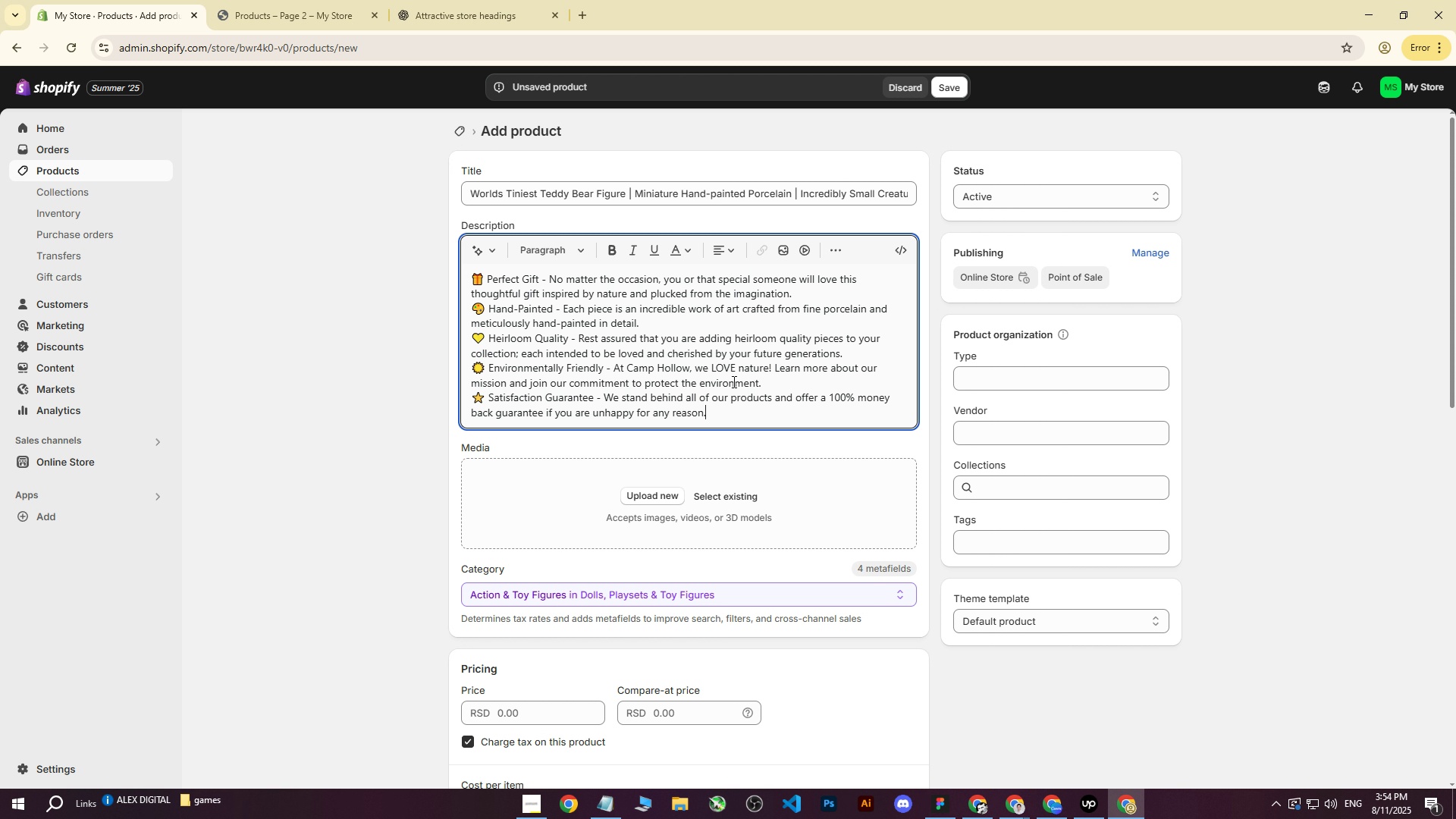 
key(Enter)
 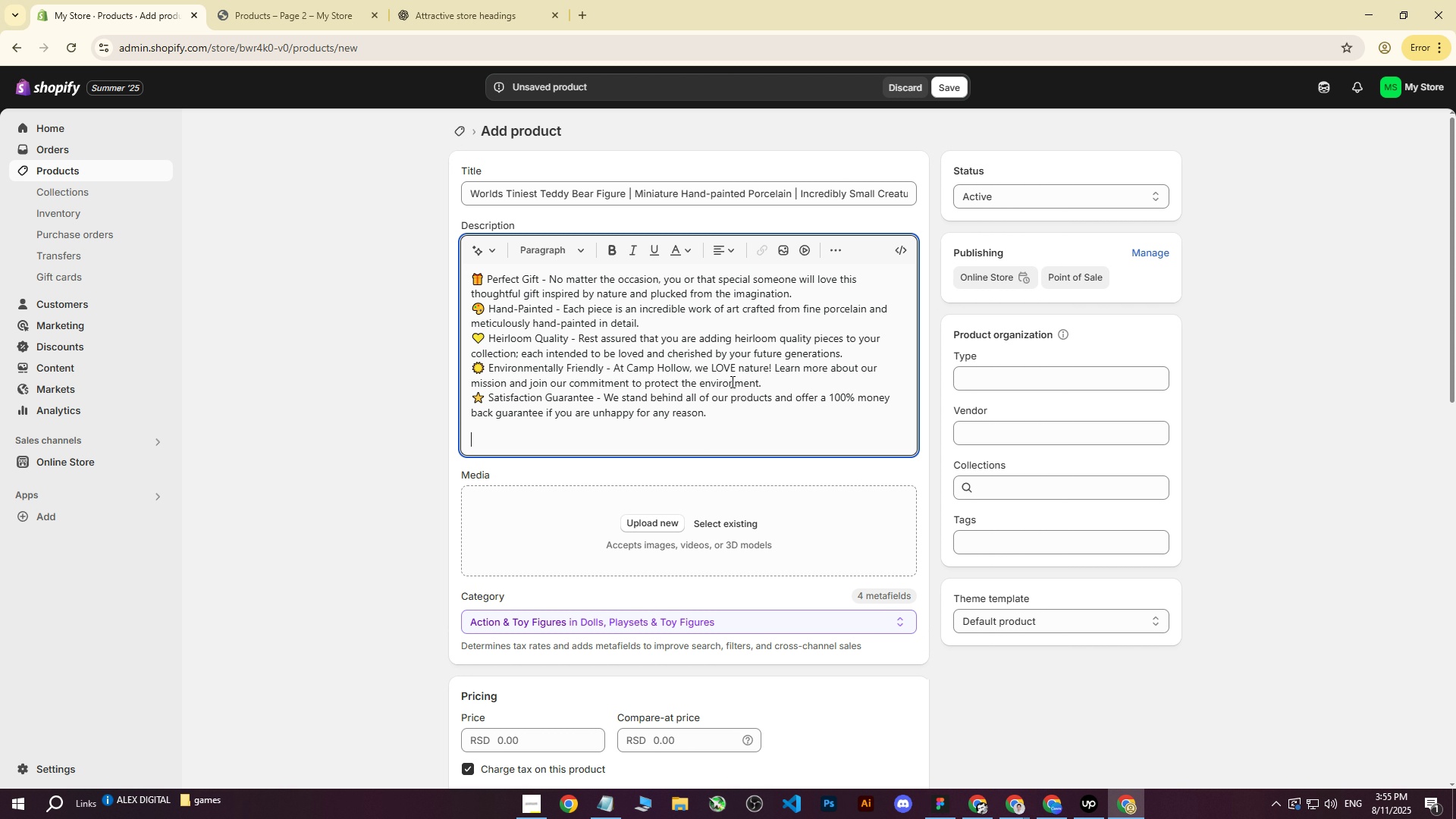 
scroll: coordinate [585, 363], scroll_direction: up, amount: 4.0
 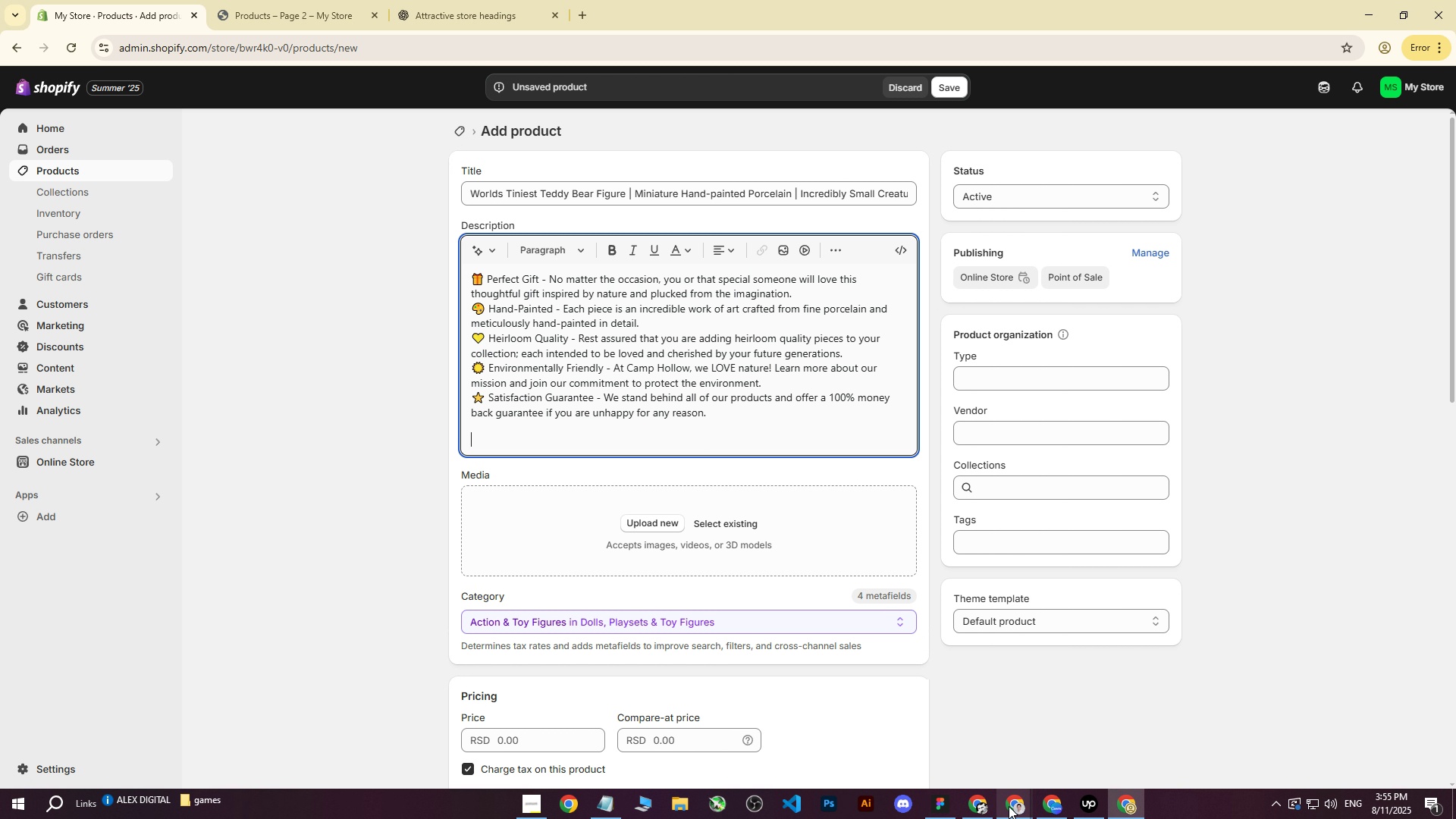 
double_click([933, 755])
 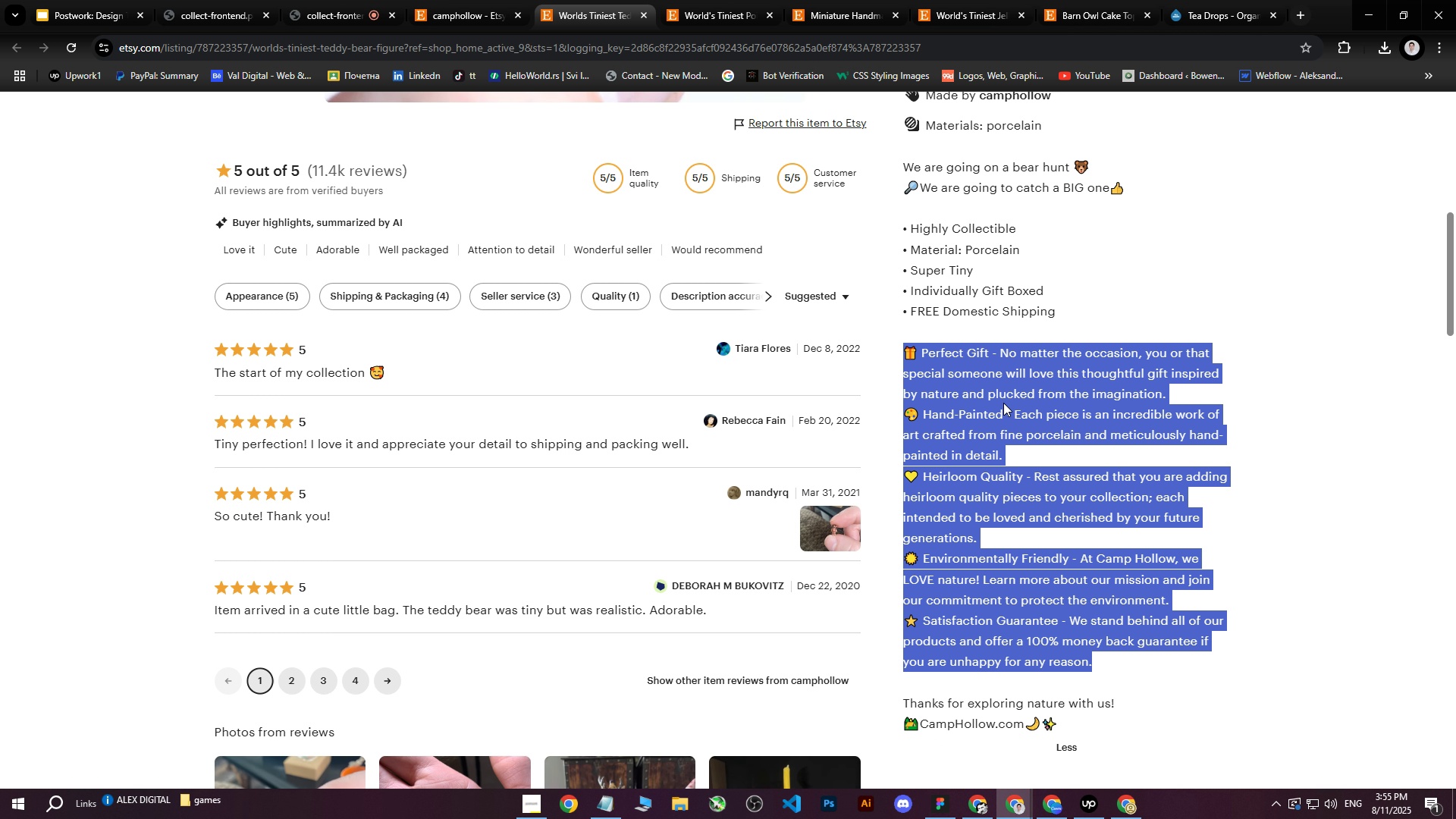 
left_click([981, 334])
 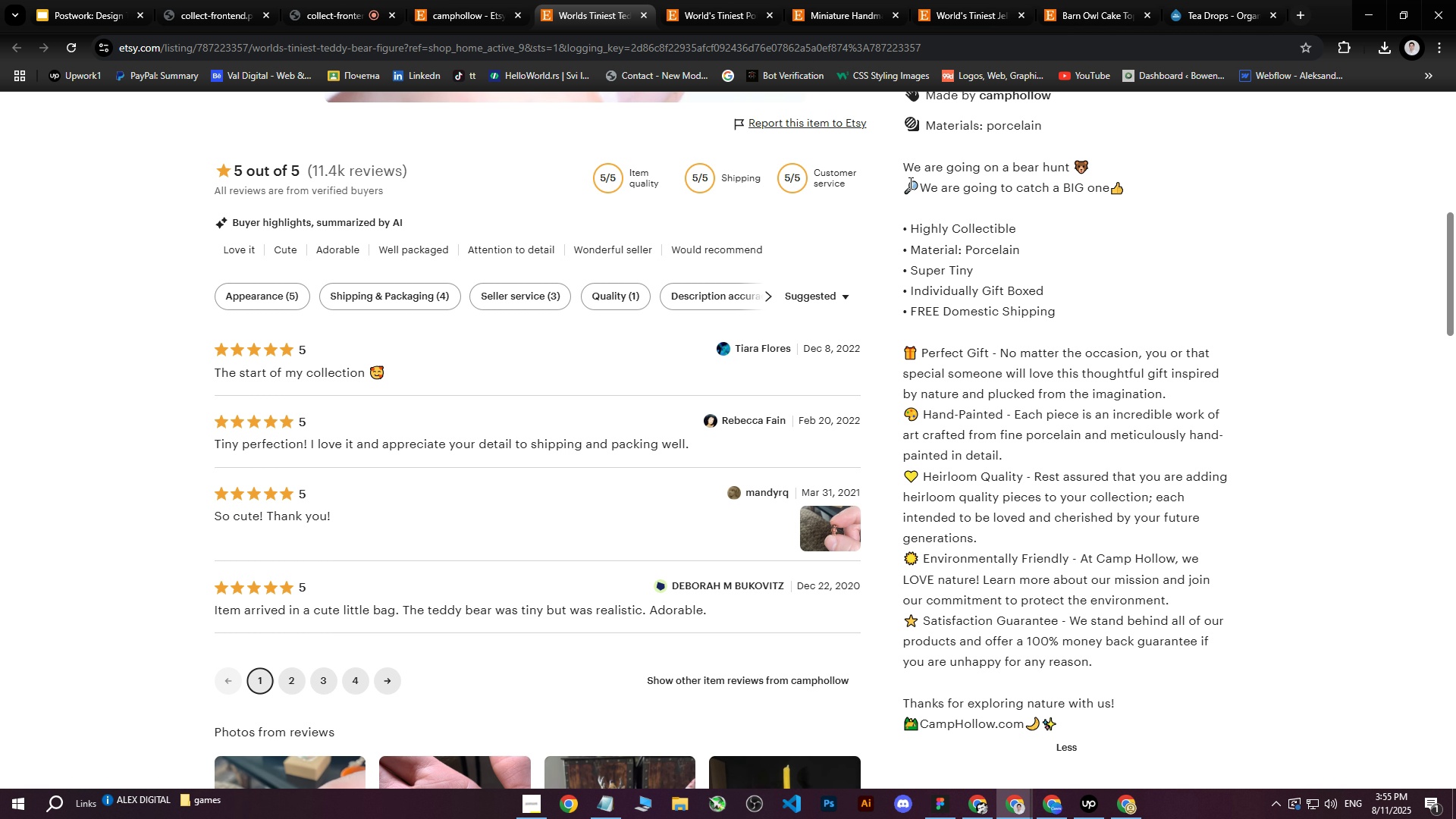 
left_click_drag(start_coordinate=[903, 226], to_coordinate=[1061, 317])
 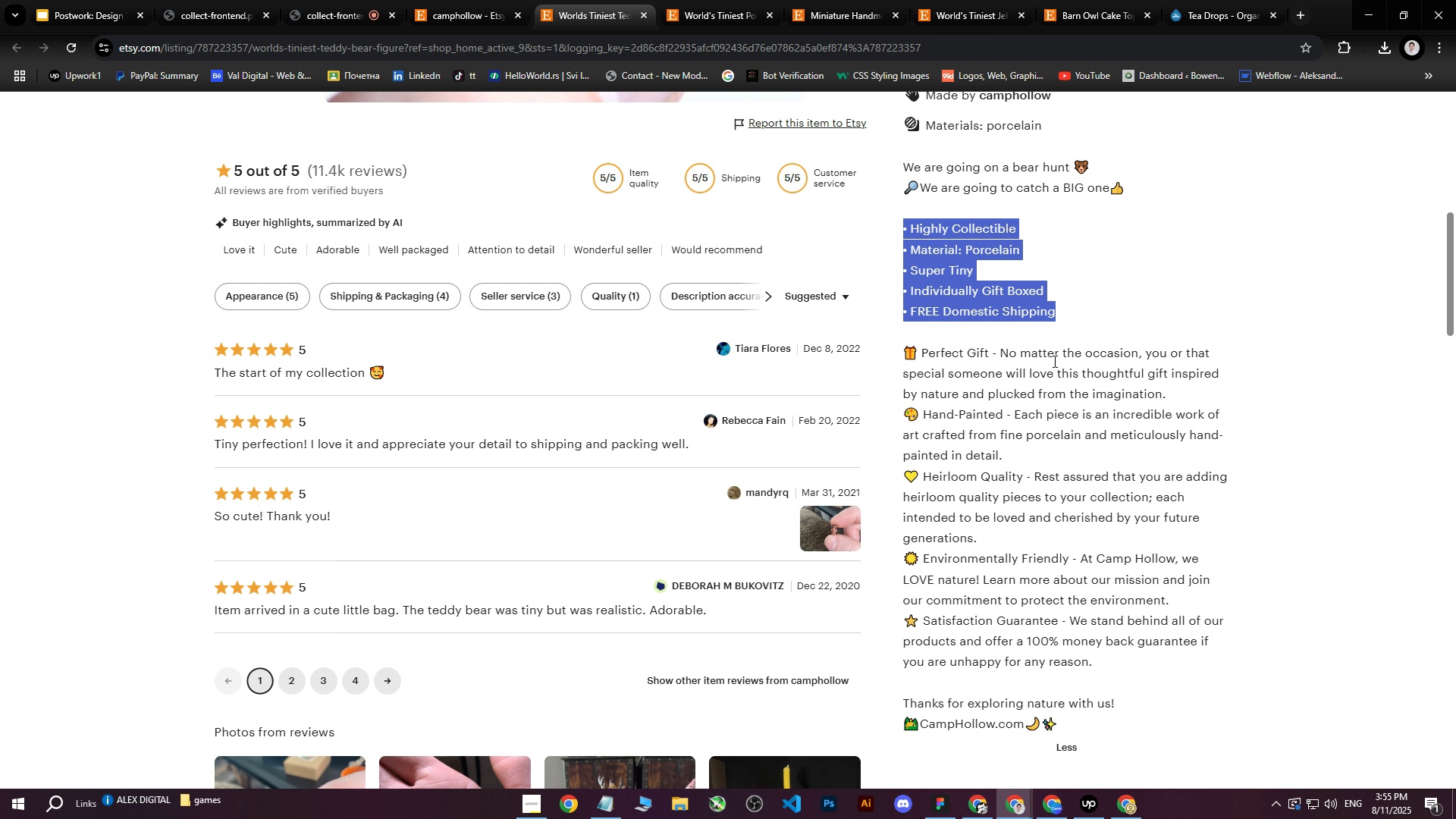 
key(Control+C)
 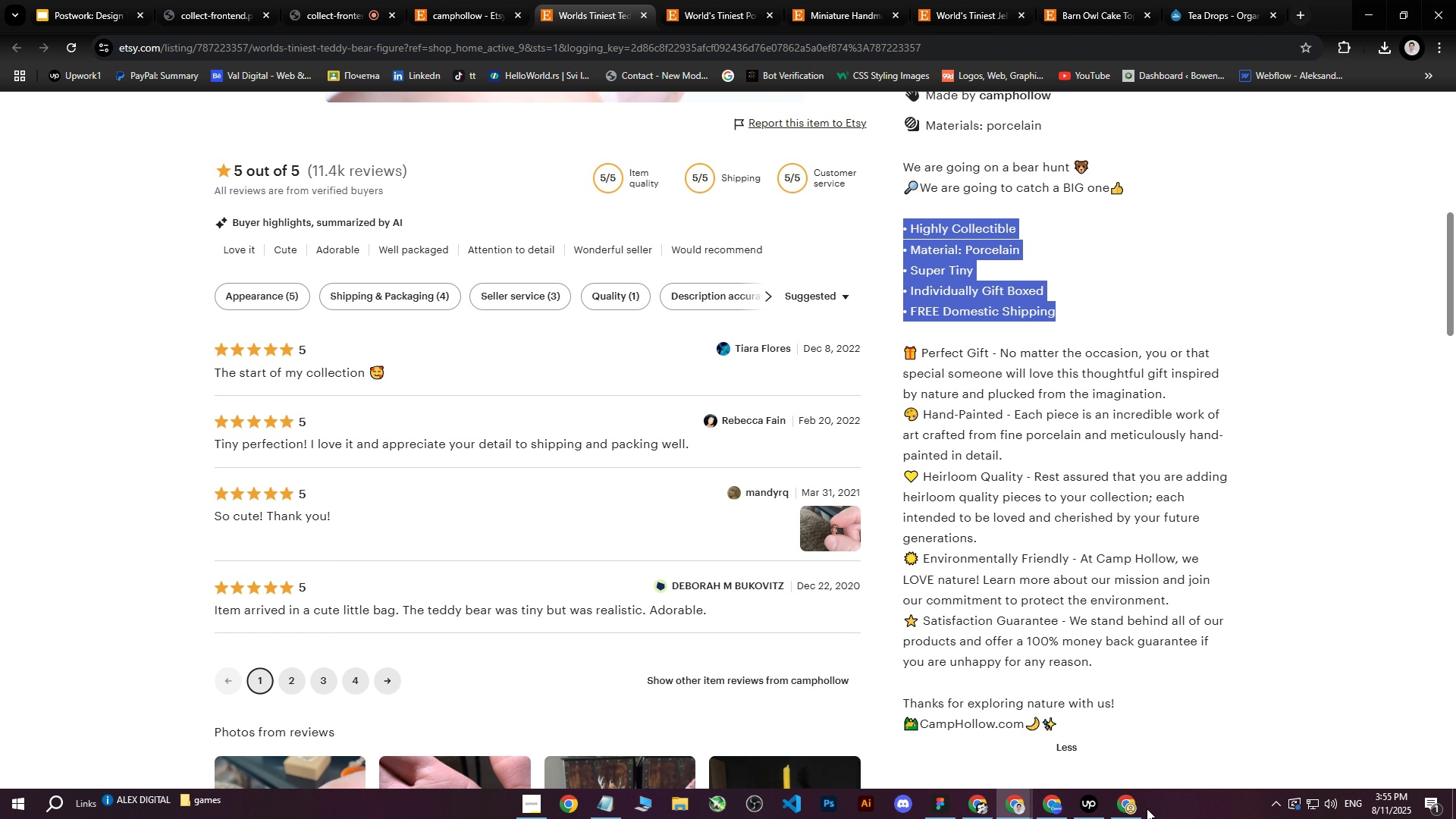 
left_click([1132, 808])
 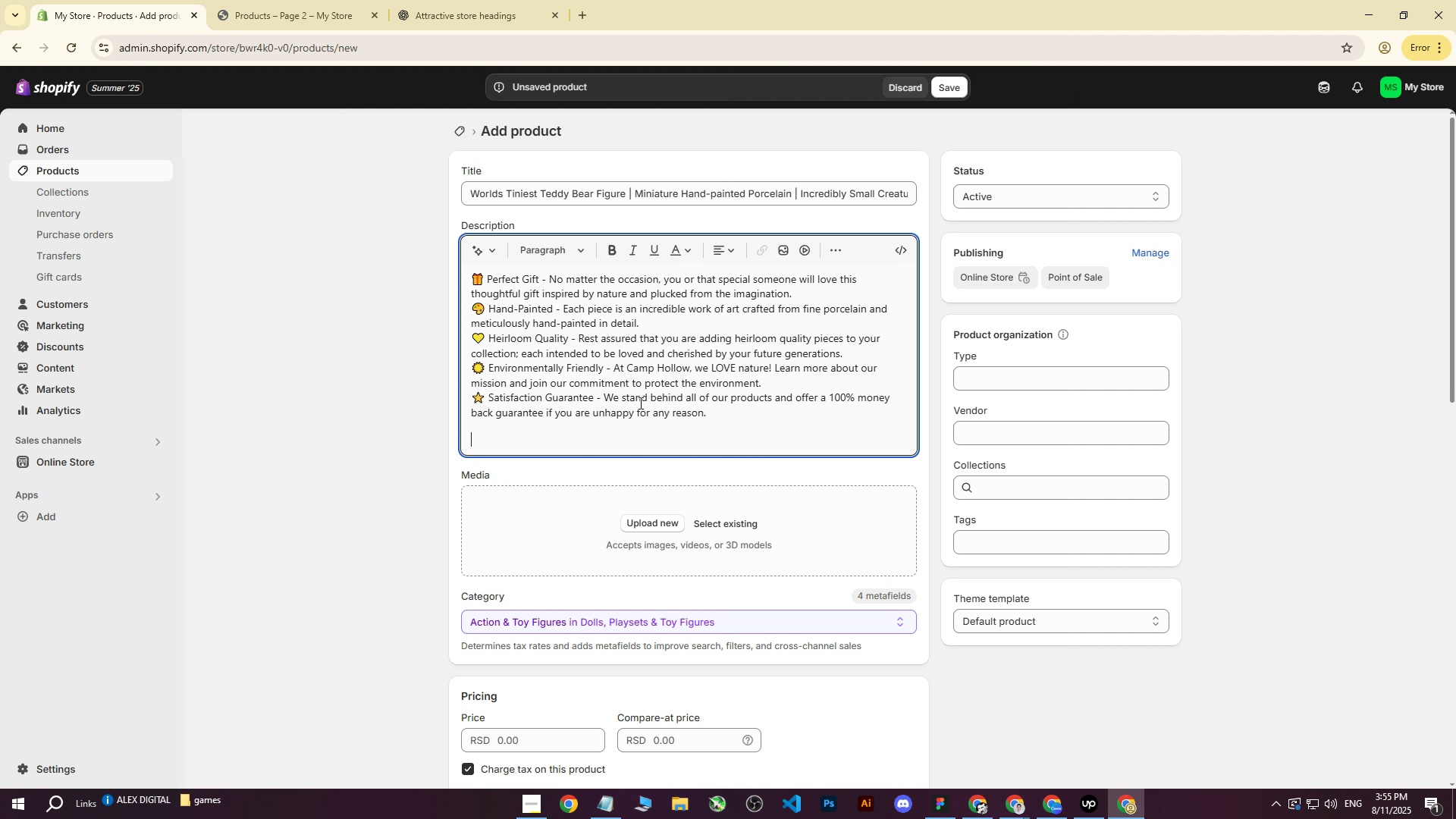 
key(Control+ControlLeft)
 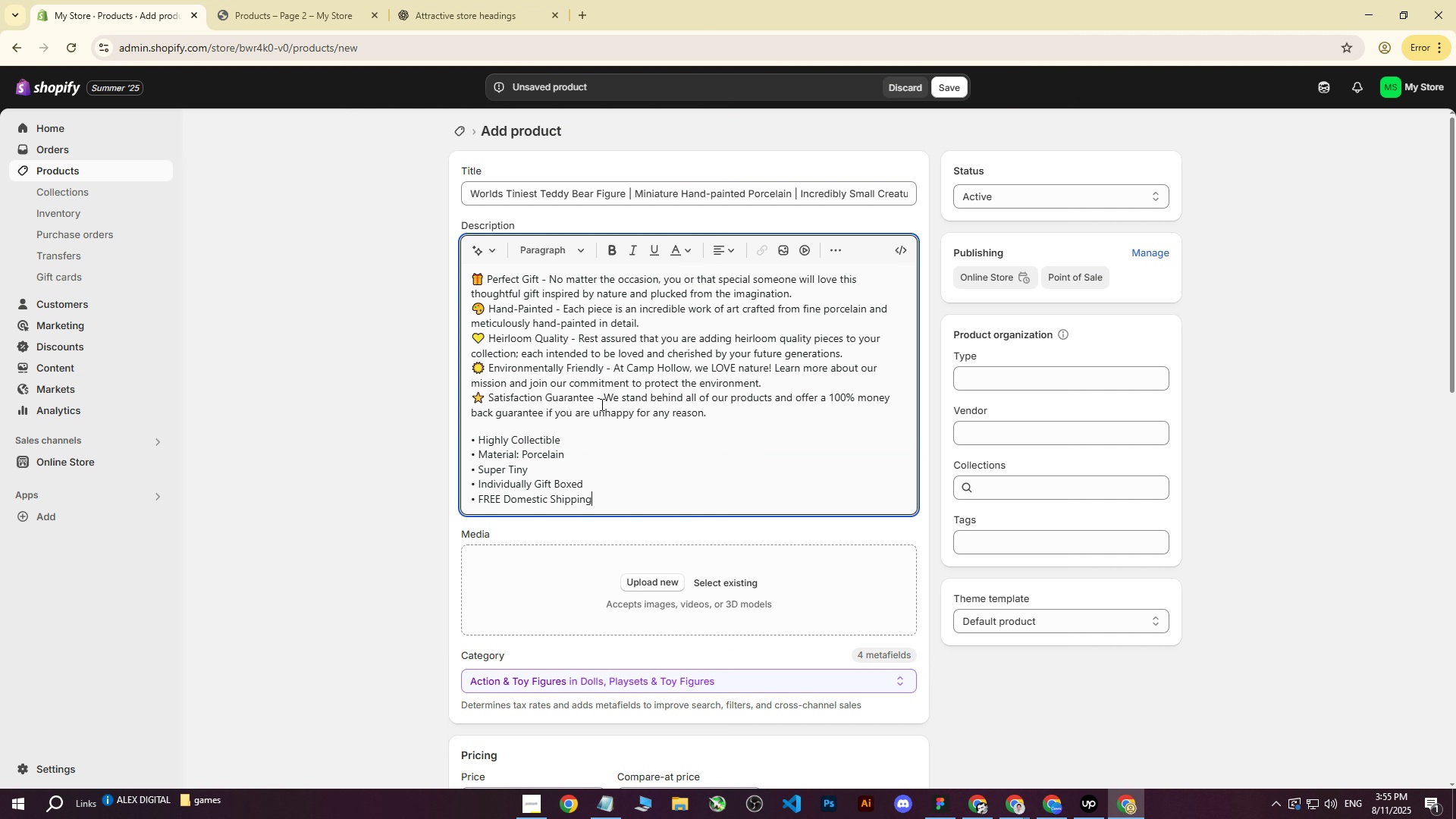 
key(Control+V)
 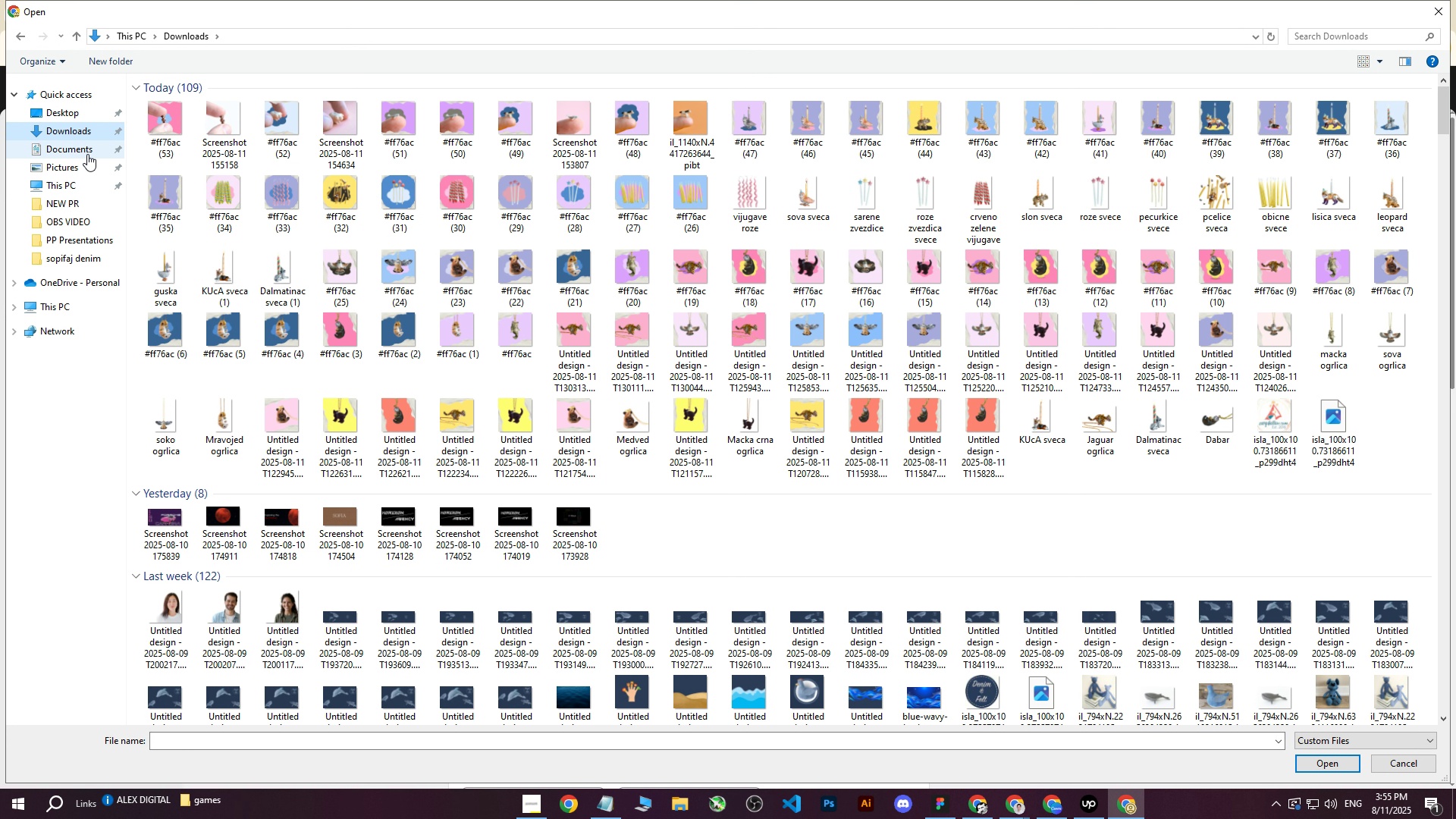 
wait(15.86)
 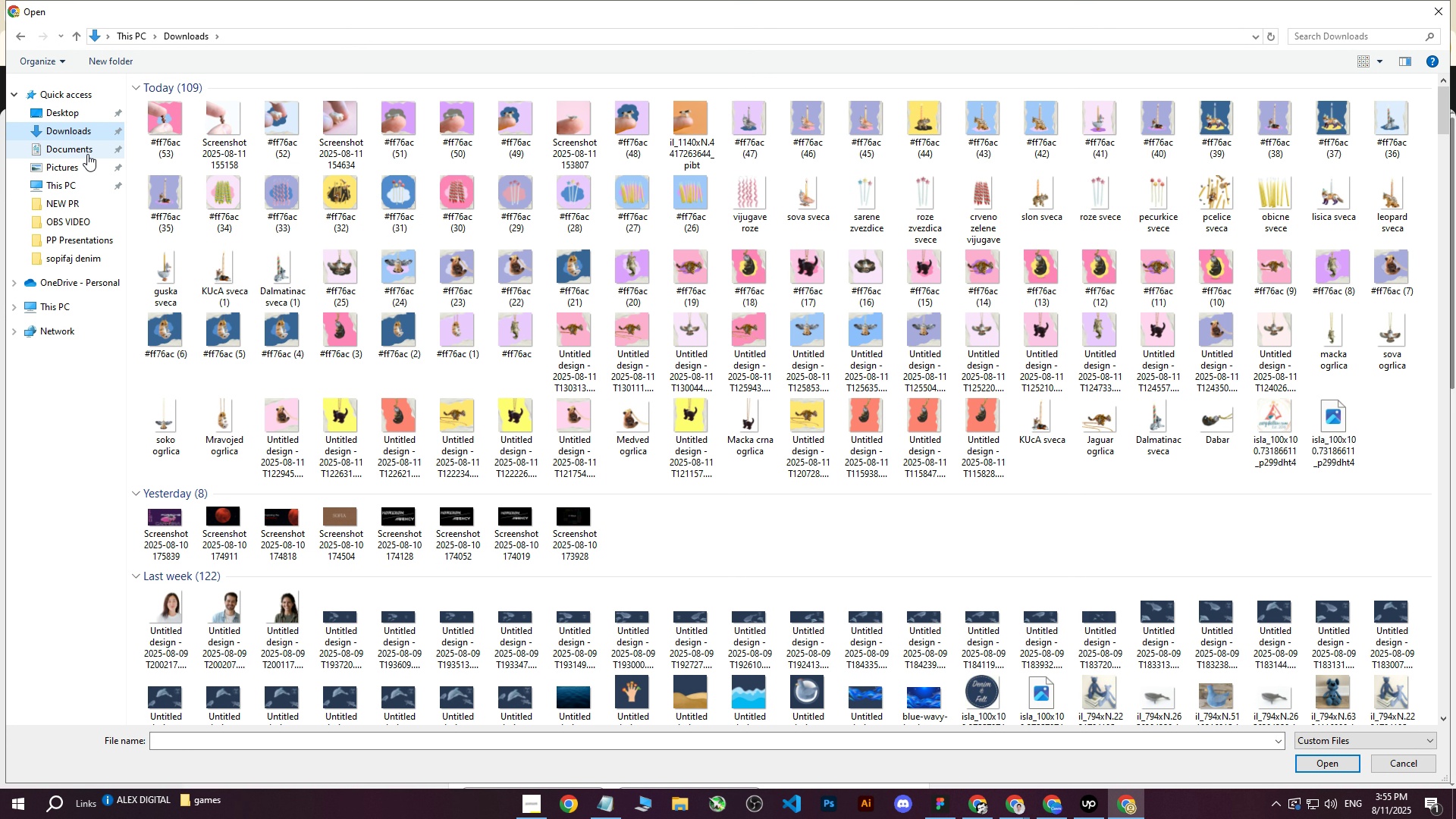 
scroll: coordinate [652, 455], scroll_direction: up, amount: 6.0
 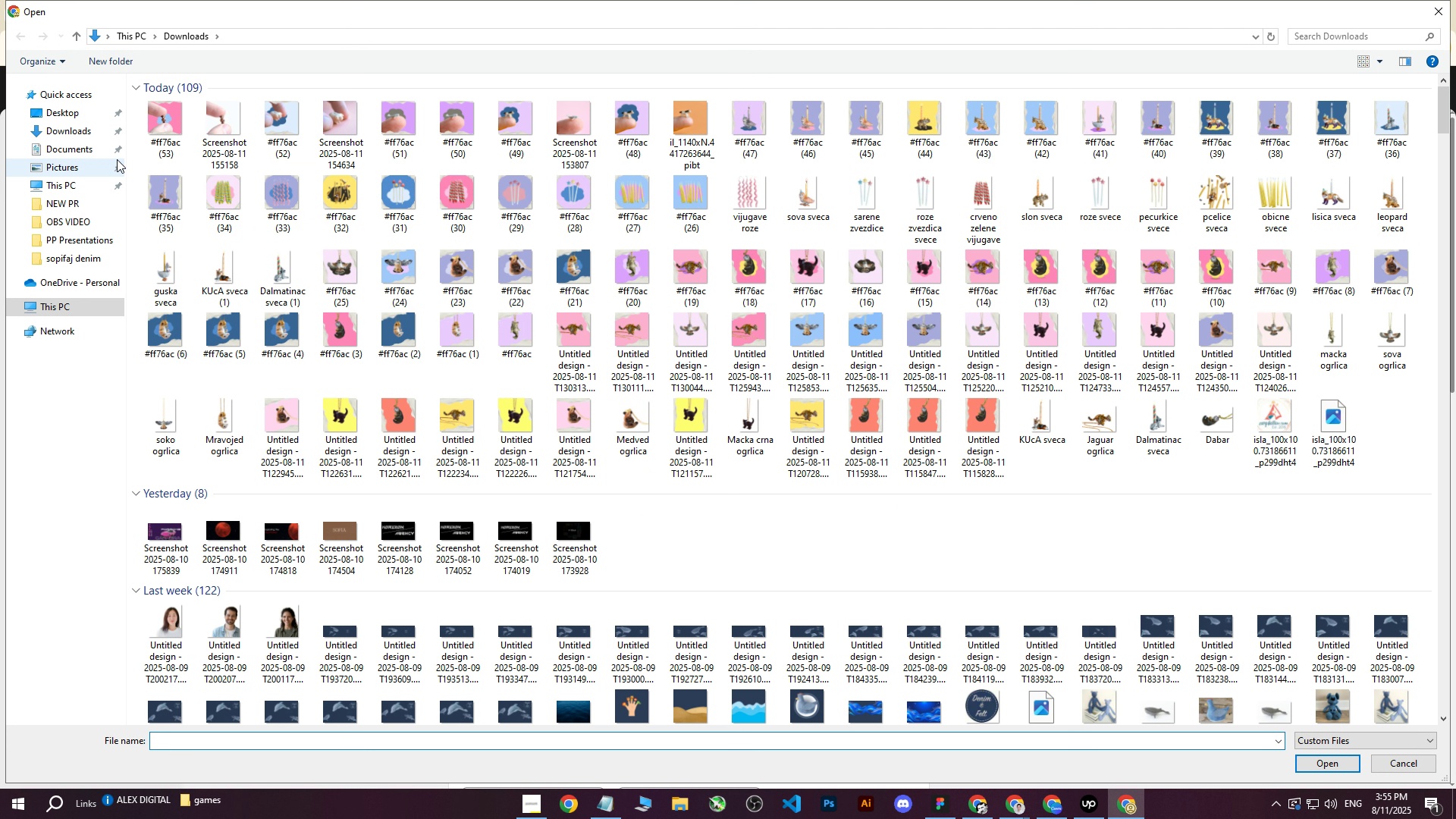 
left_click([642, 579])
 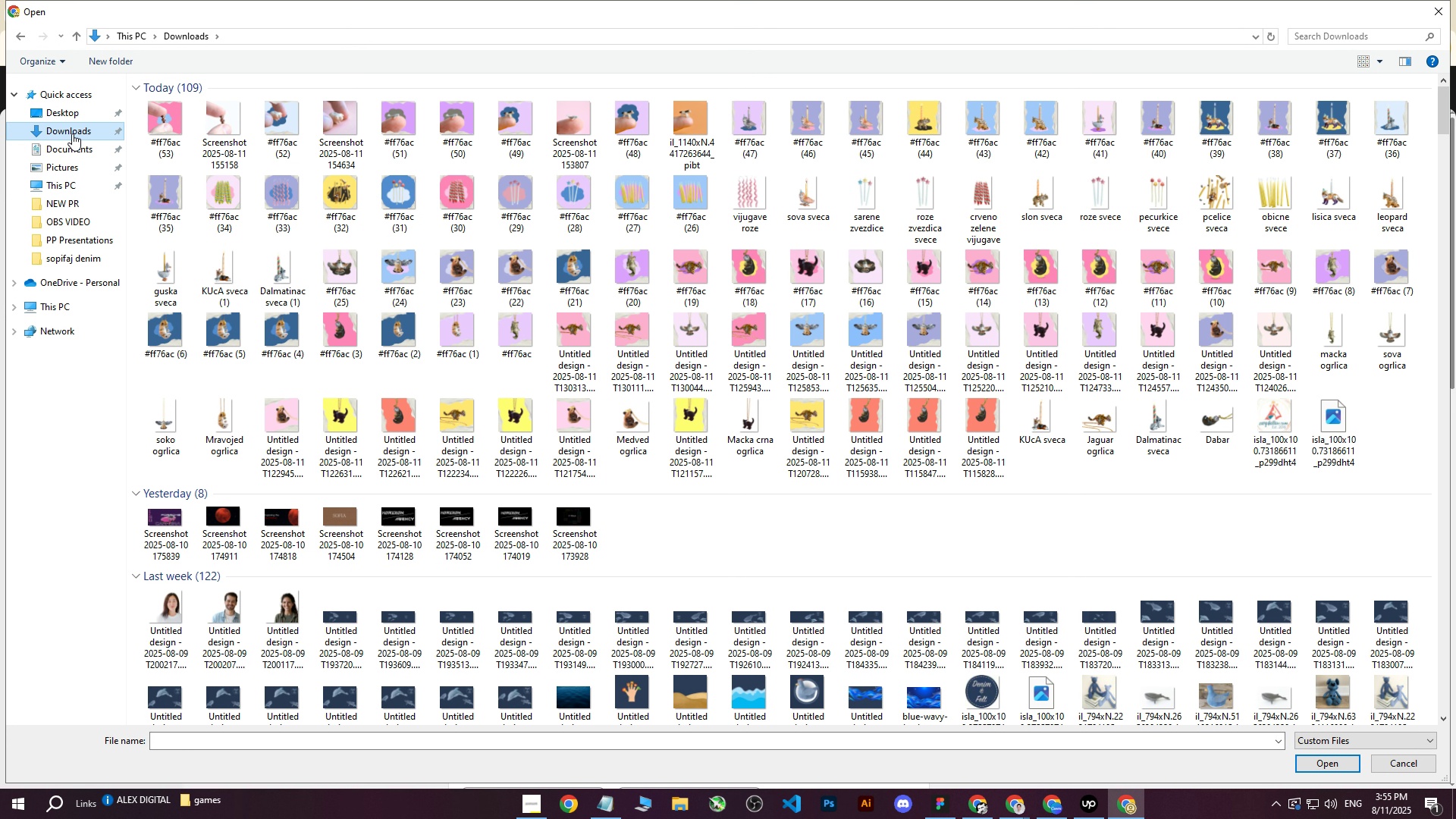 
left_click([72, 133])
 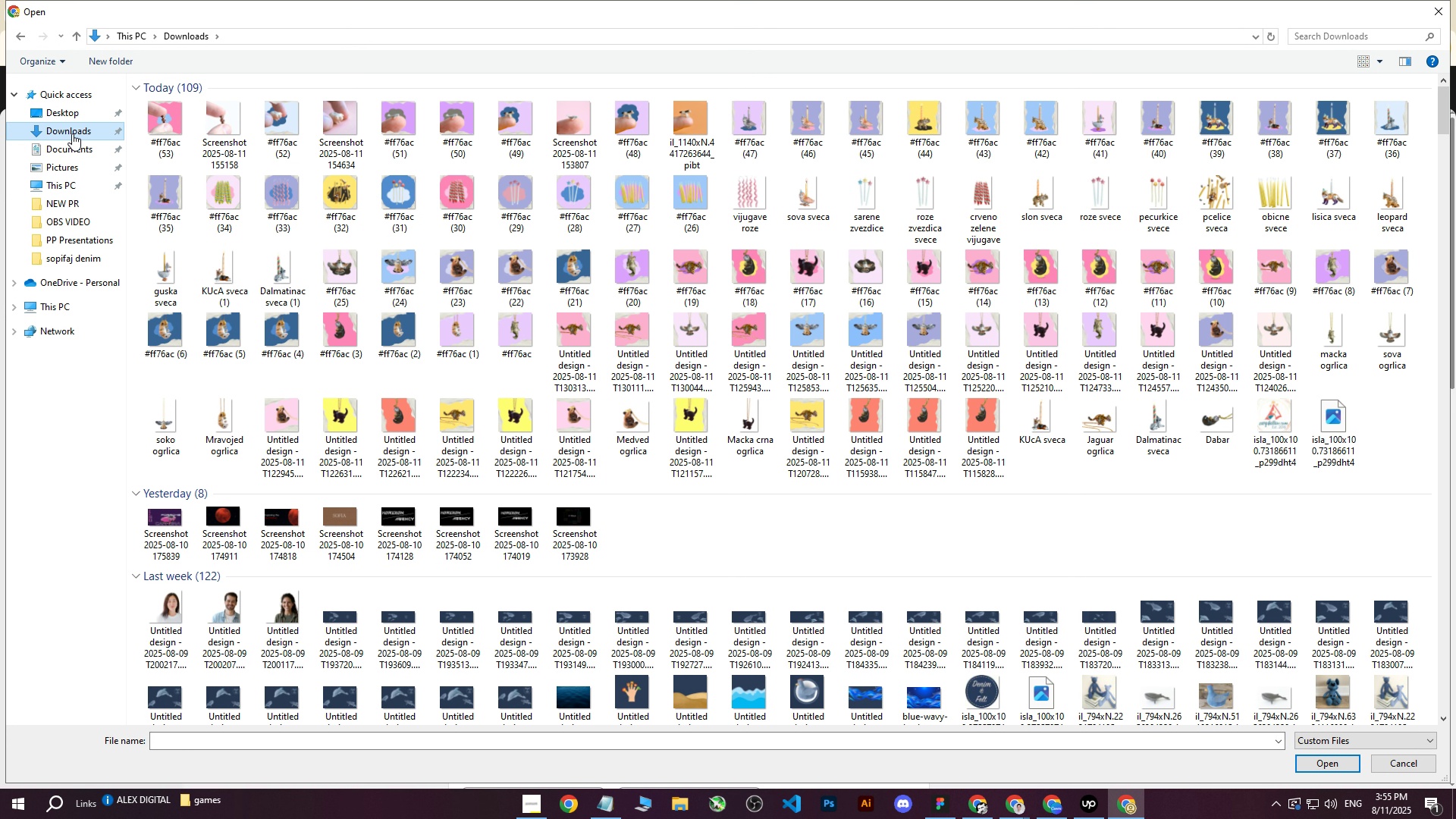 
wait(6.33)
 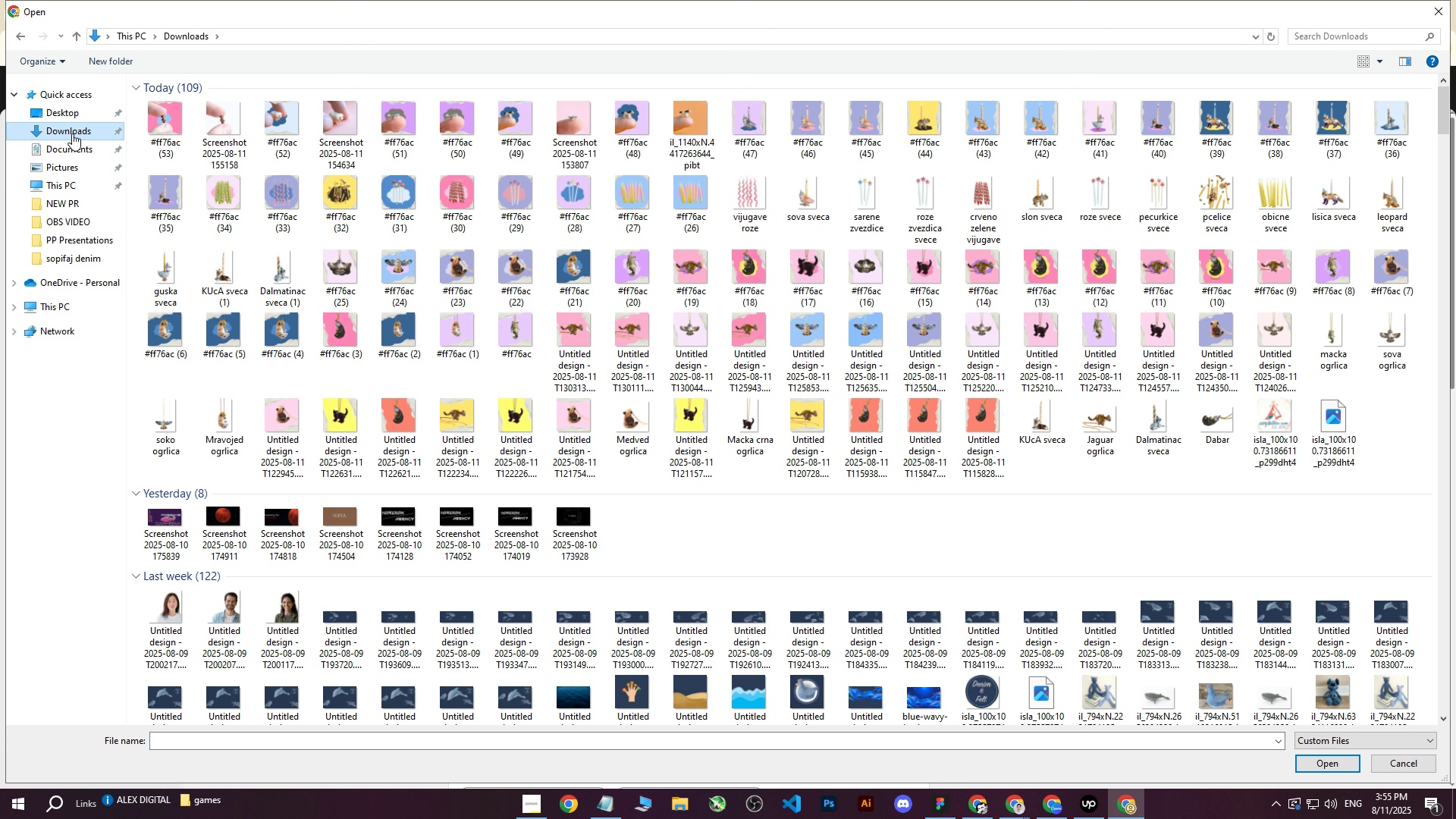 
left_click([153, 136])
 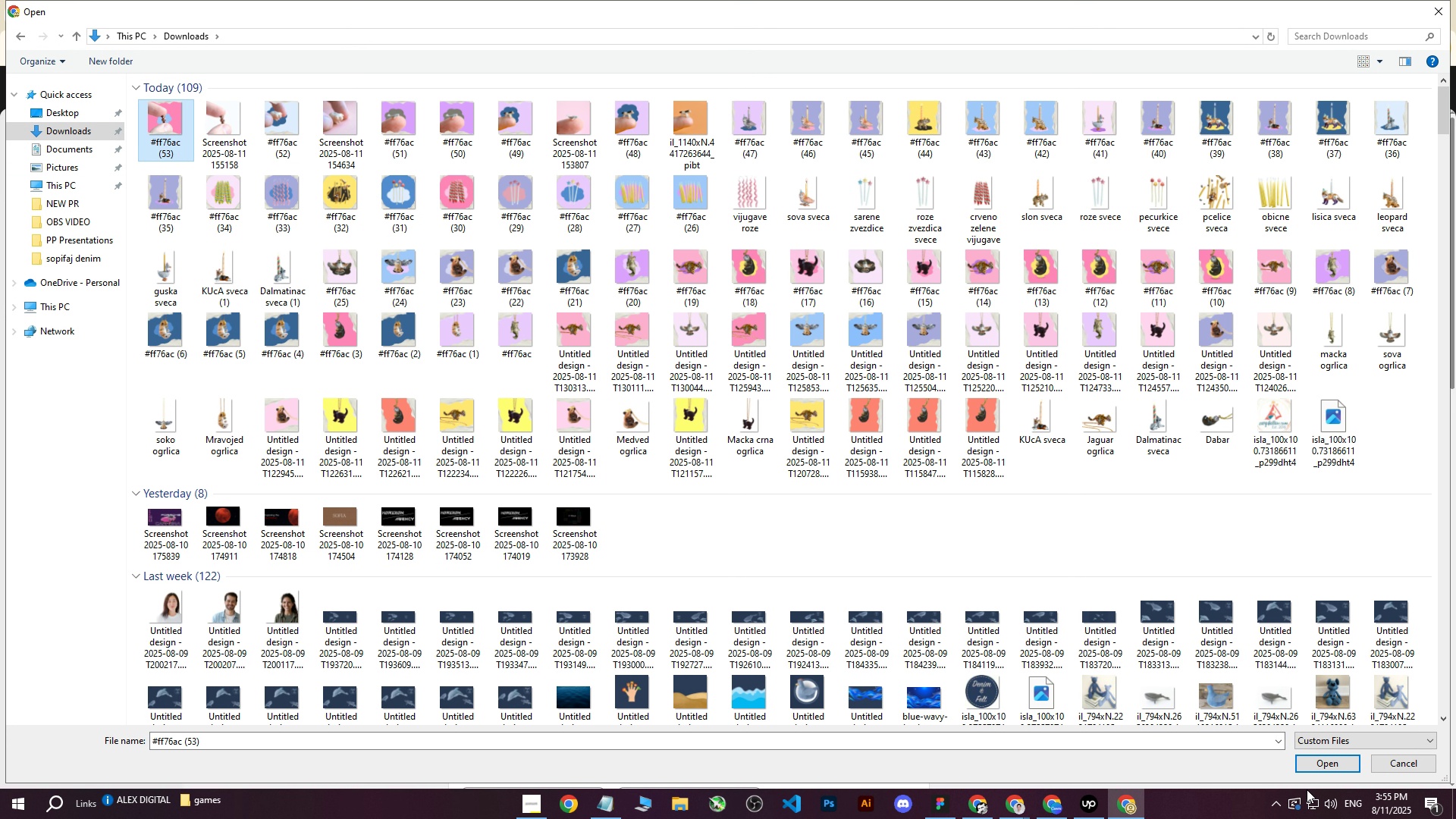 
left_click([1323, 769])
 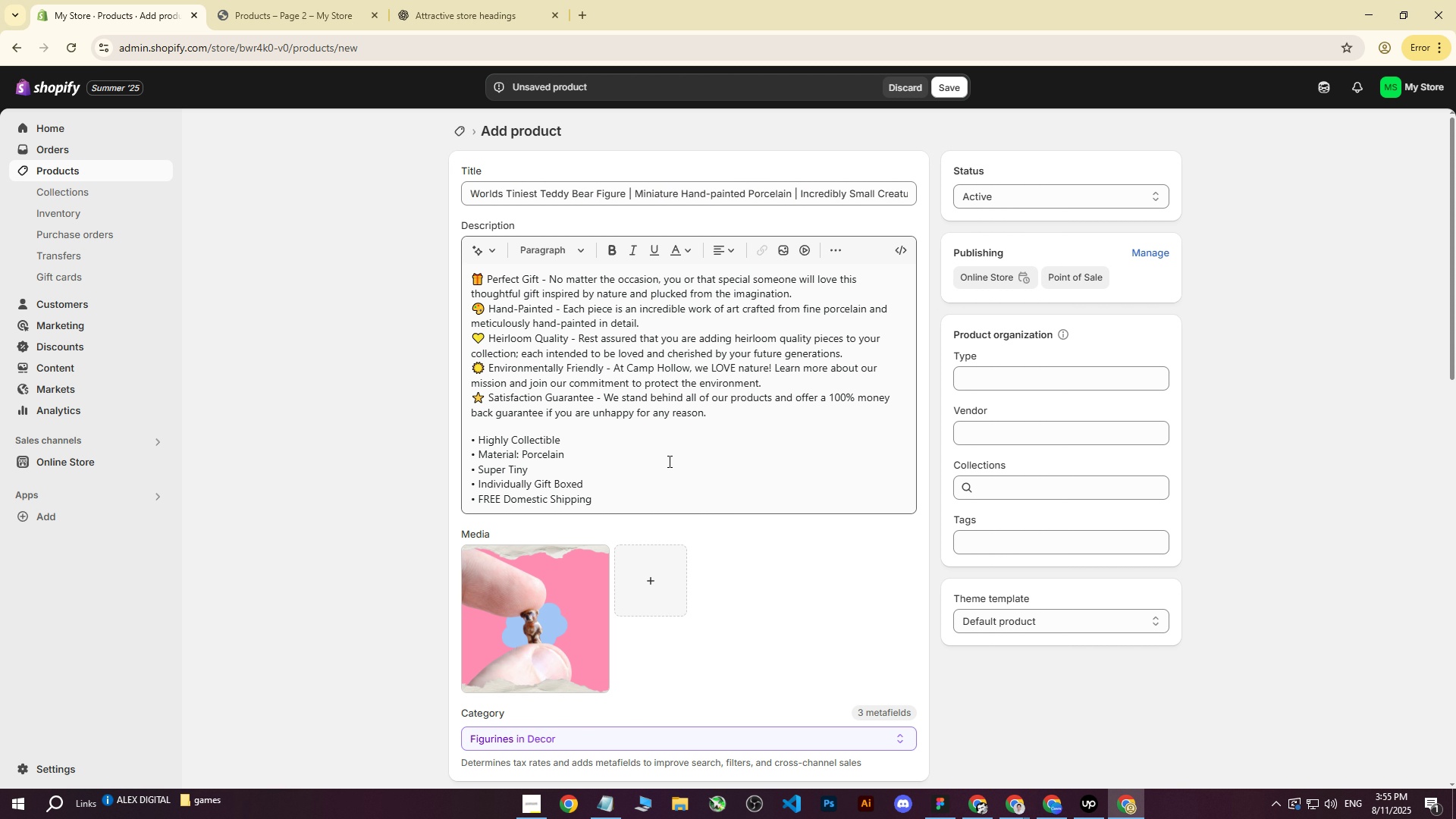 
wait(5.5)
 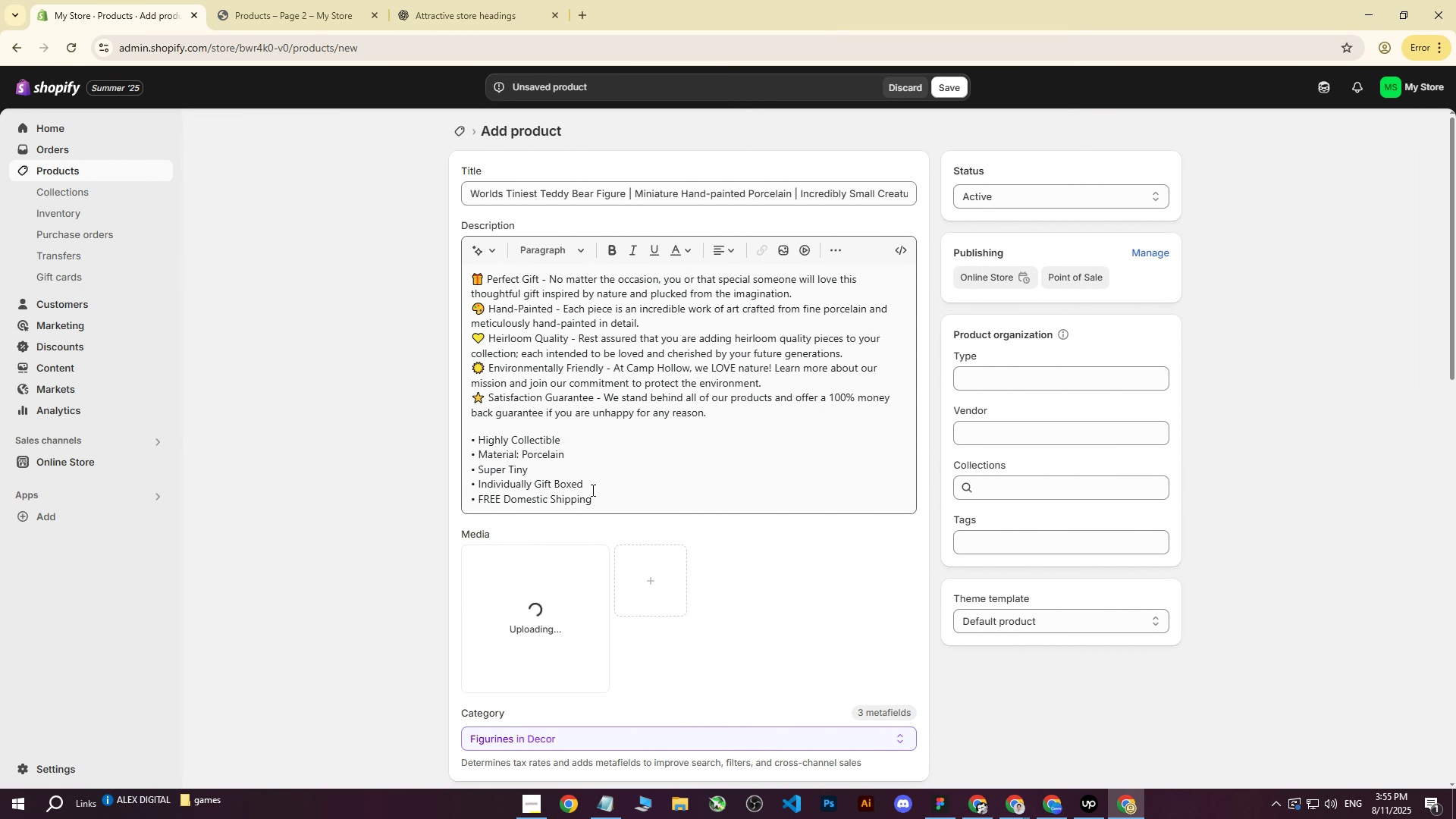 
scroll: coordinate [667, 463], scroll_direction: down, amount: 6.0
 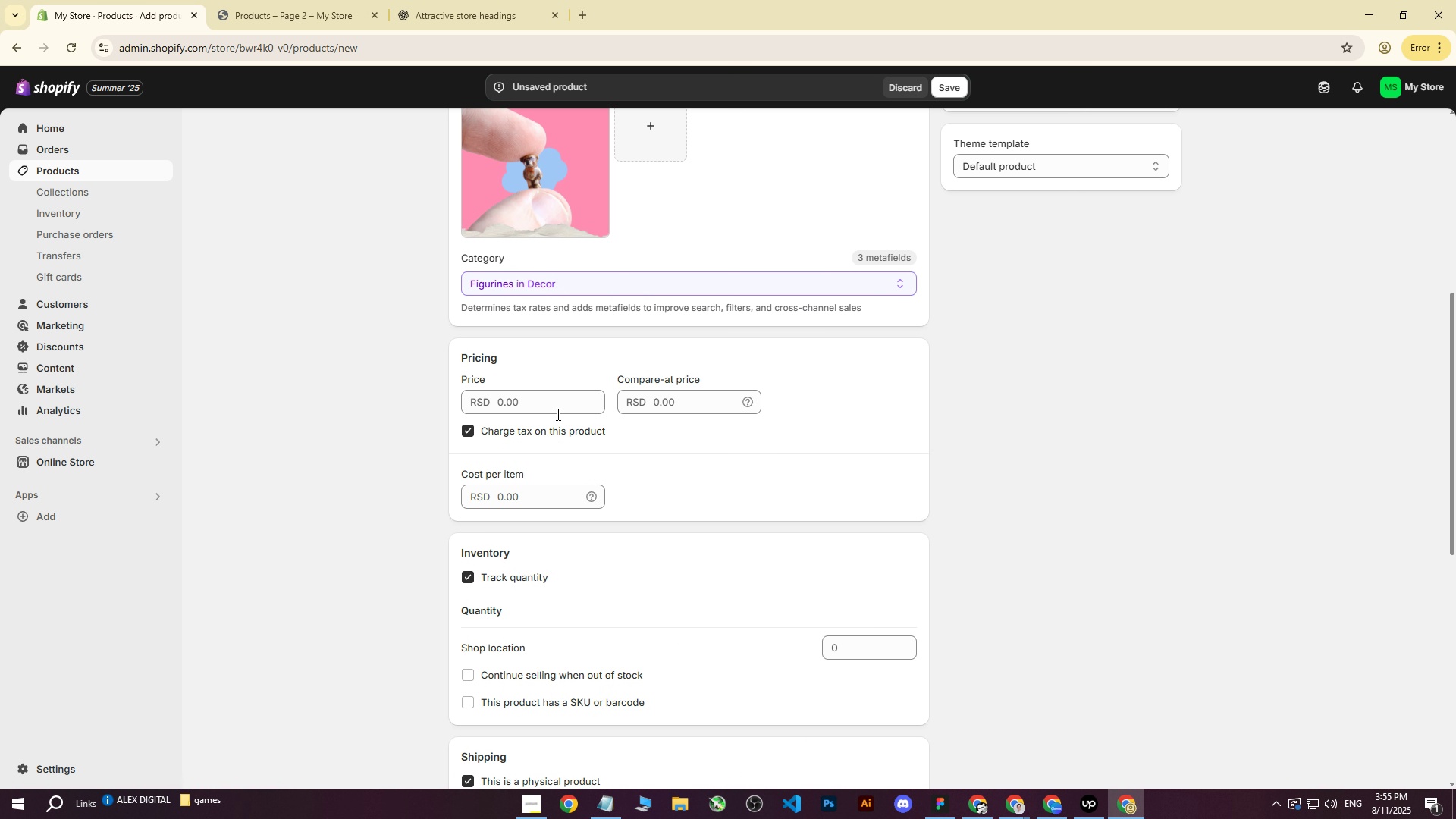 
scroll: coordinate [558, 415], scroll_direction: up, amount: 4.0
 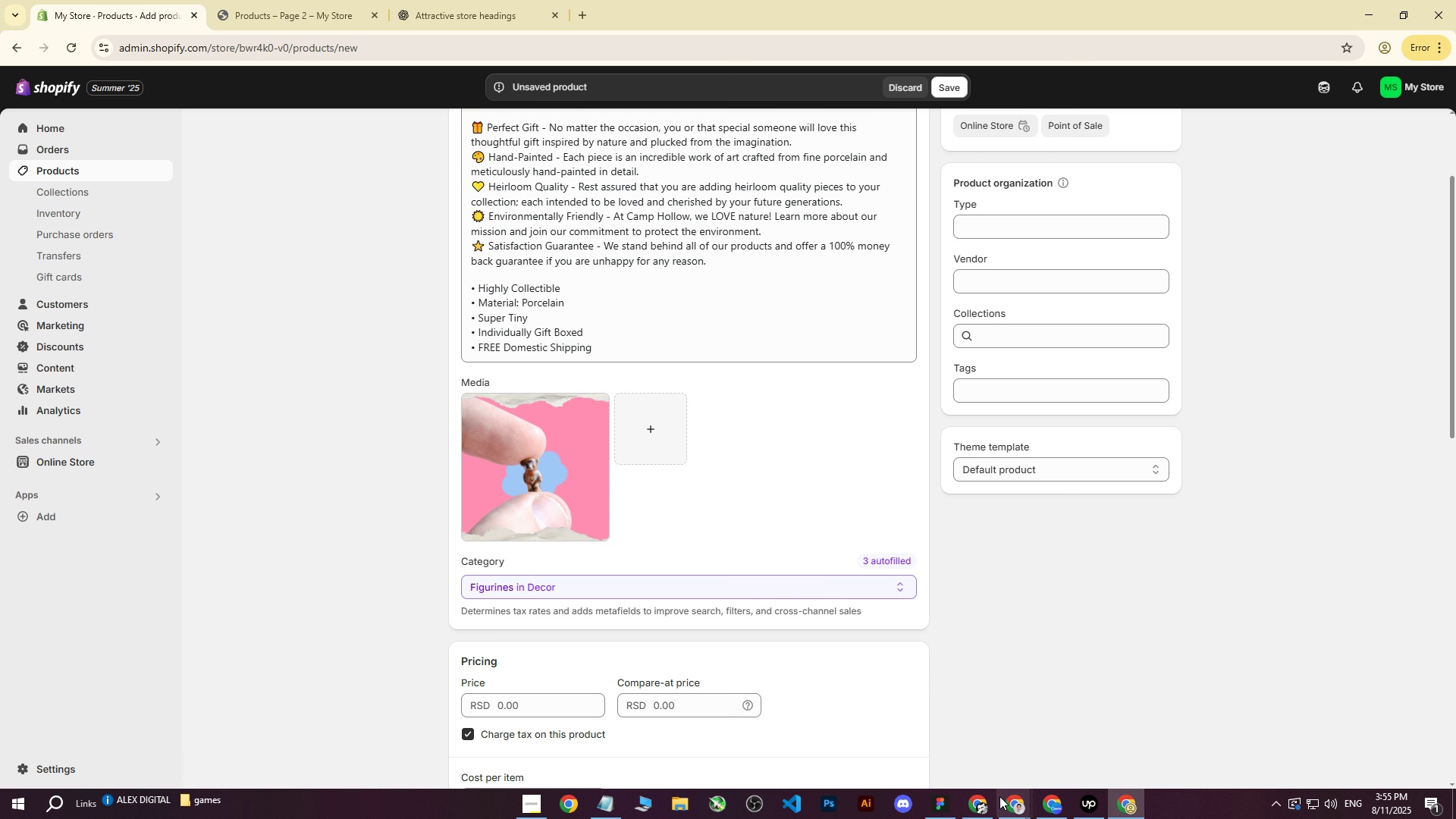 
left_click([1014, 803])
 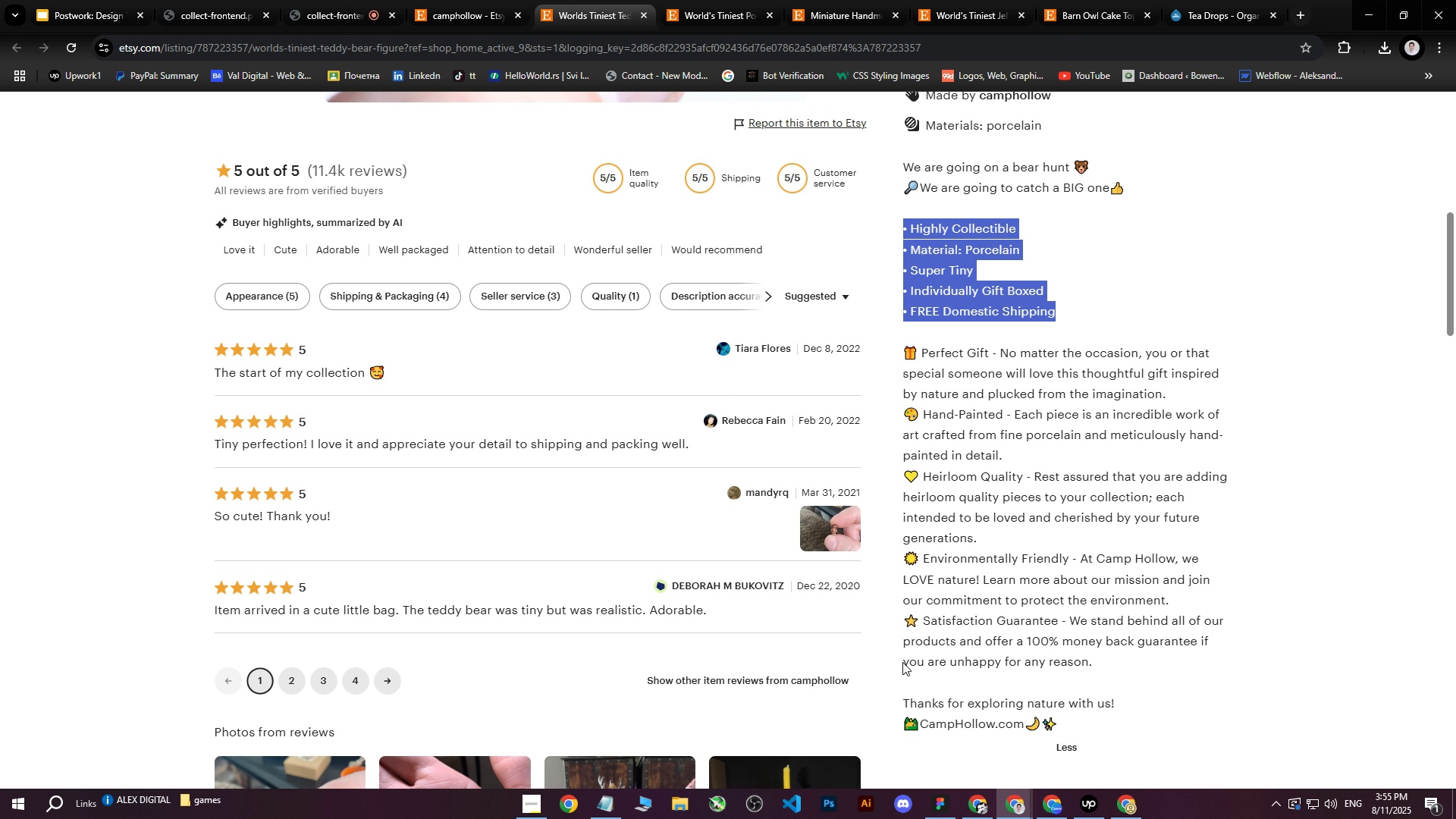 
scroll: coordinate [926, 541], scroll_direction: up, amount: 15.0
 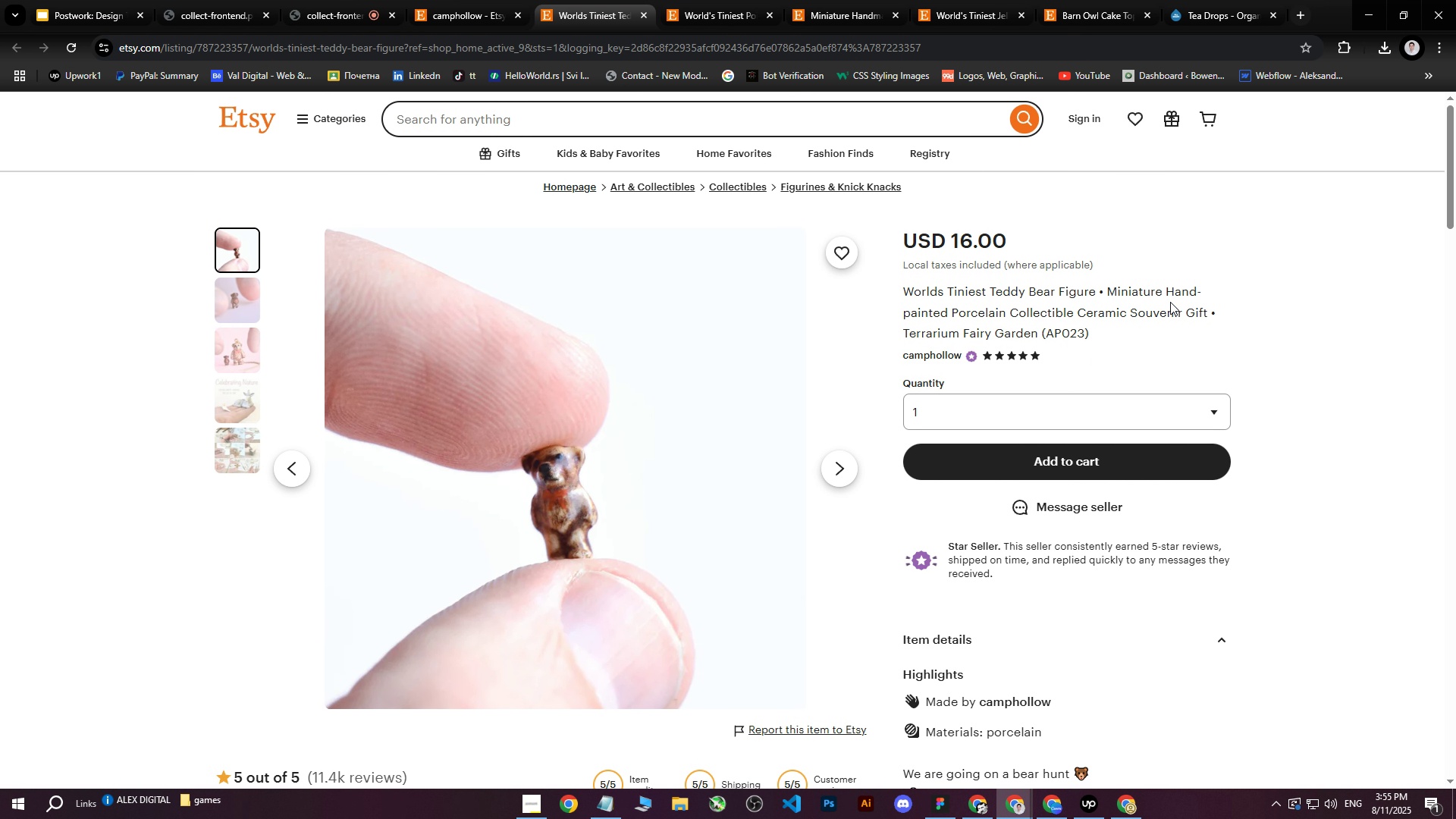 
left_click([1178, 295])
 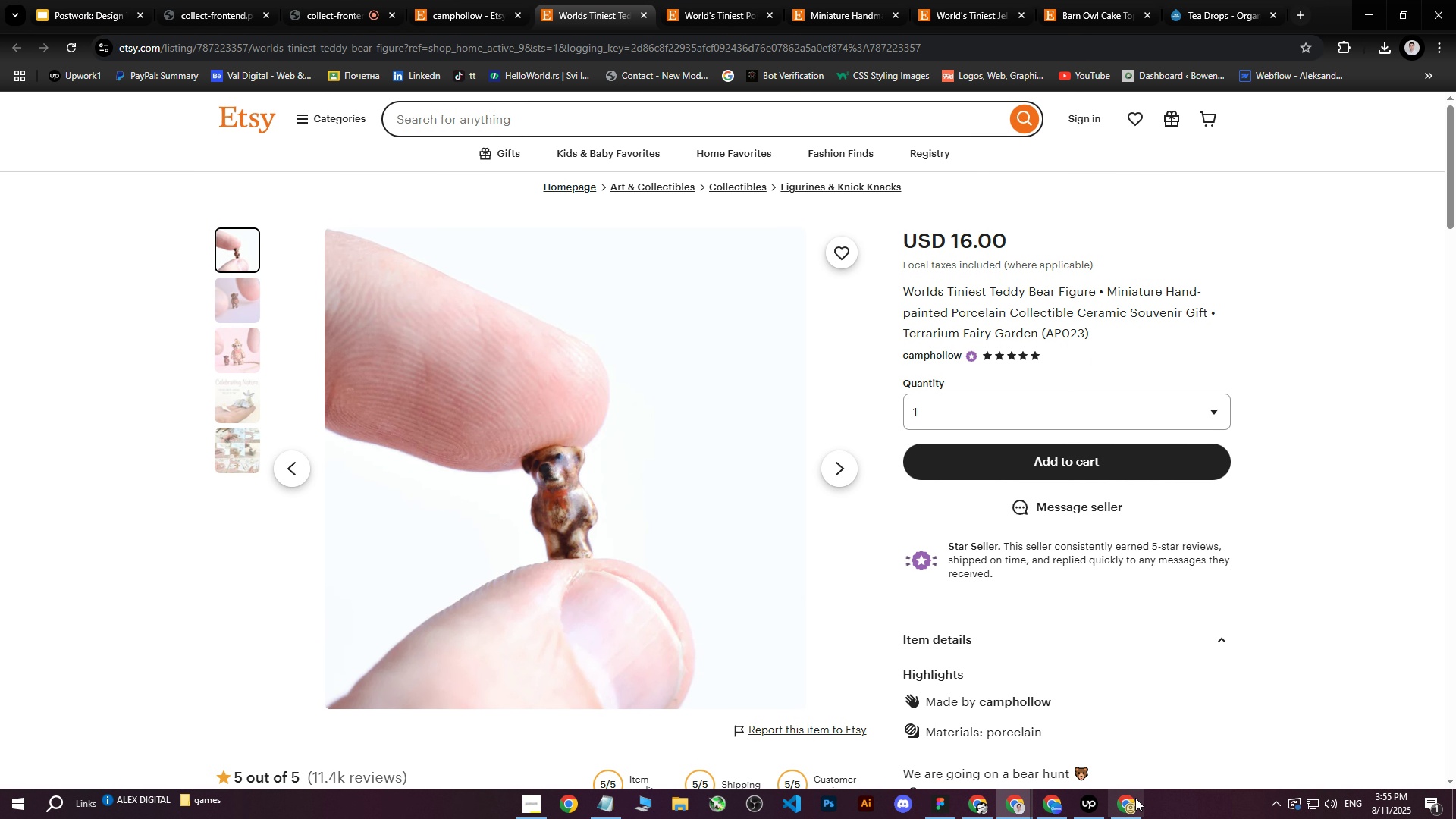 
left_click([1131, 808])
 